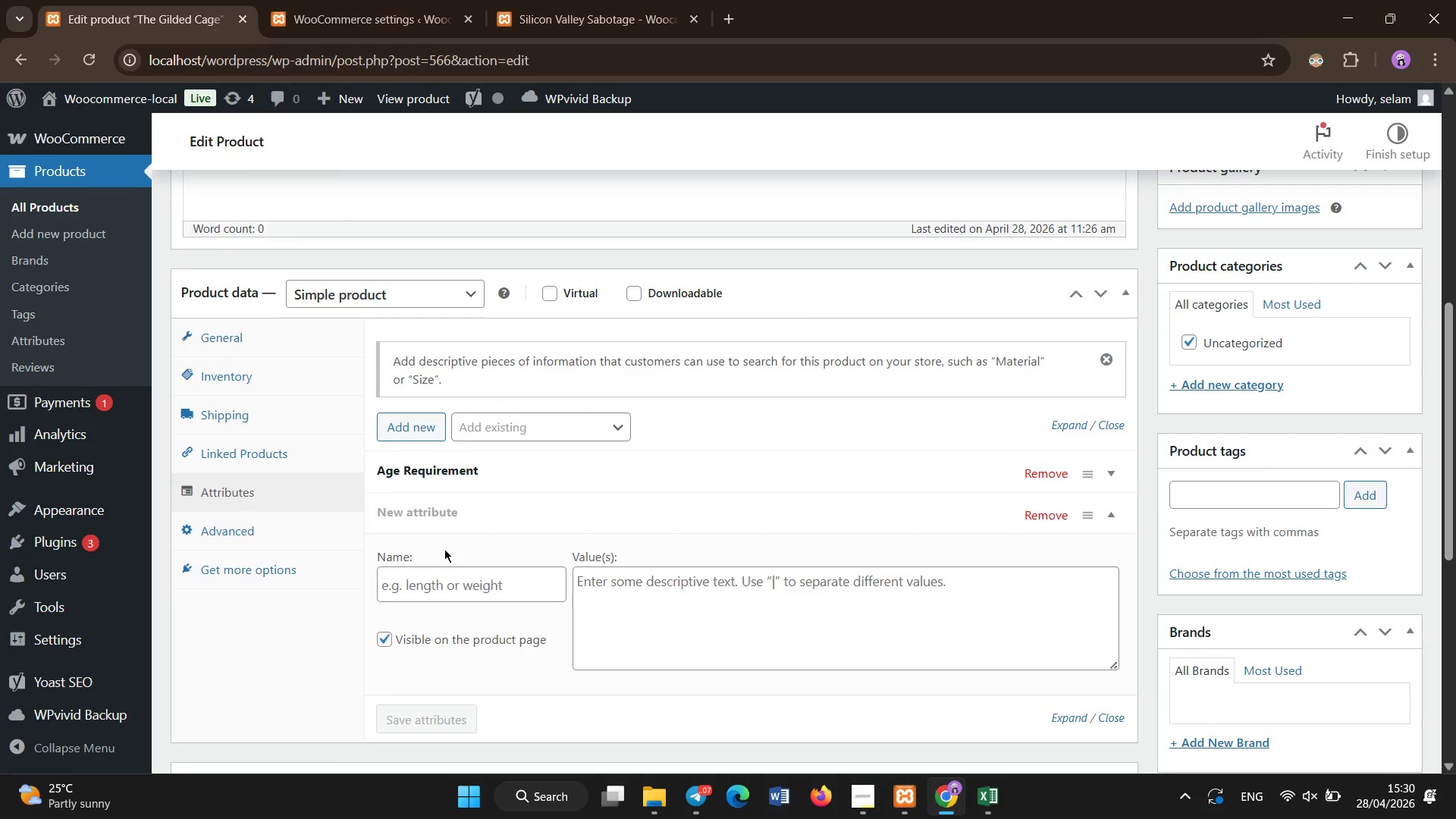 
type(Duration Minutes)
 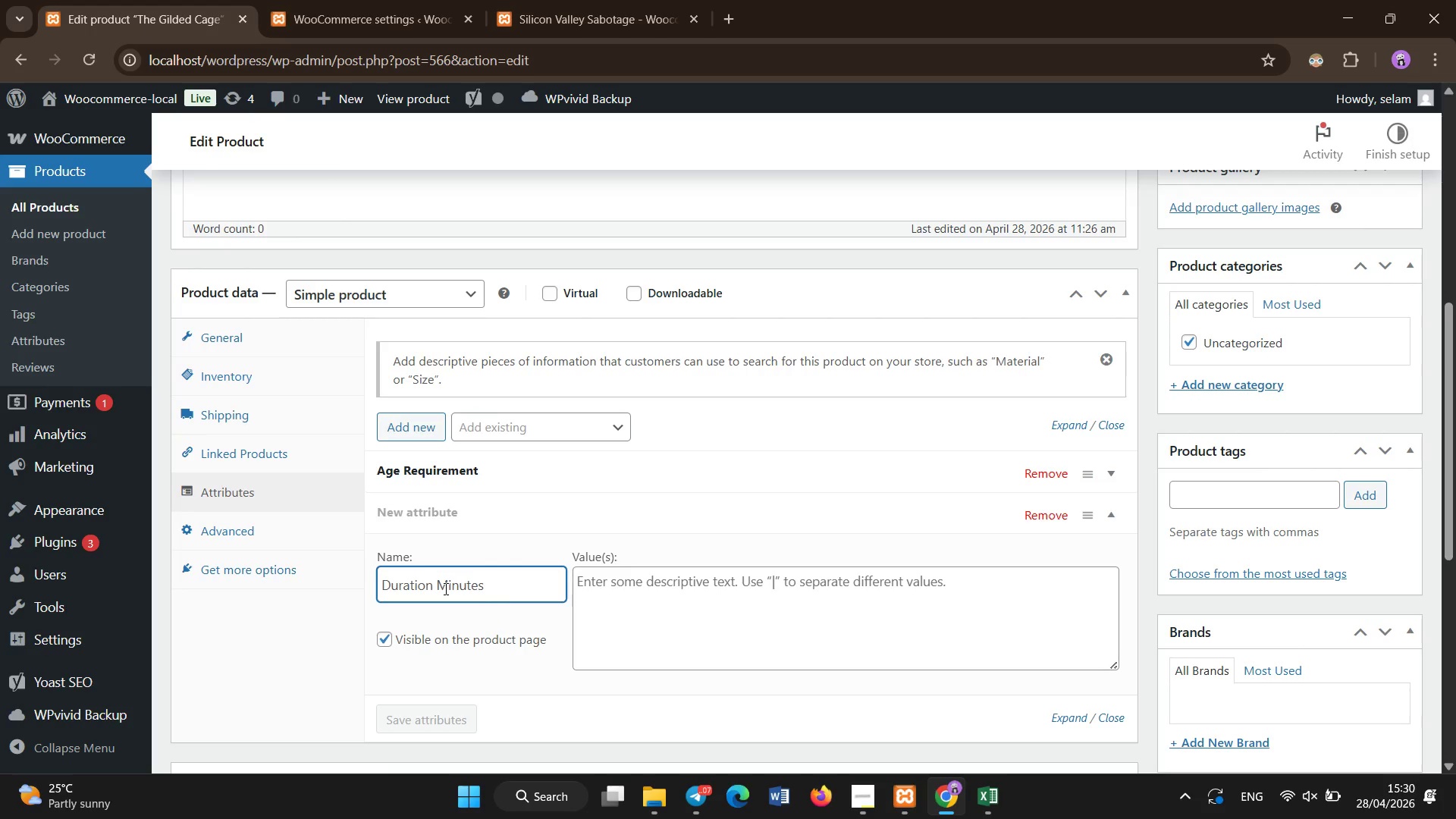 
left_click([665, 590])
 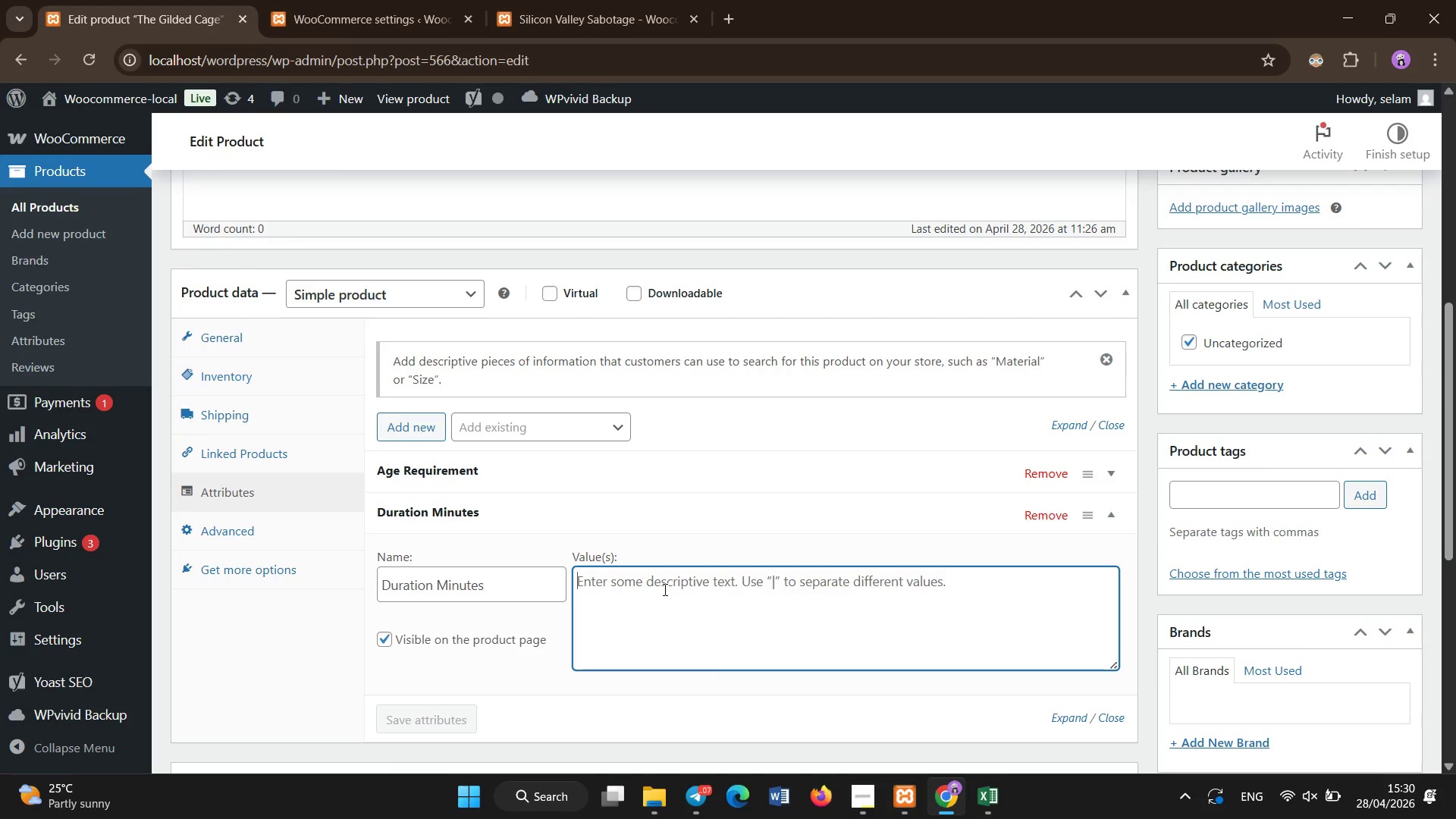 
type(180)
 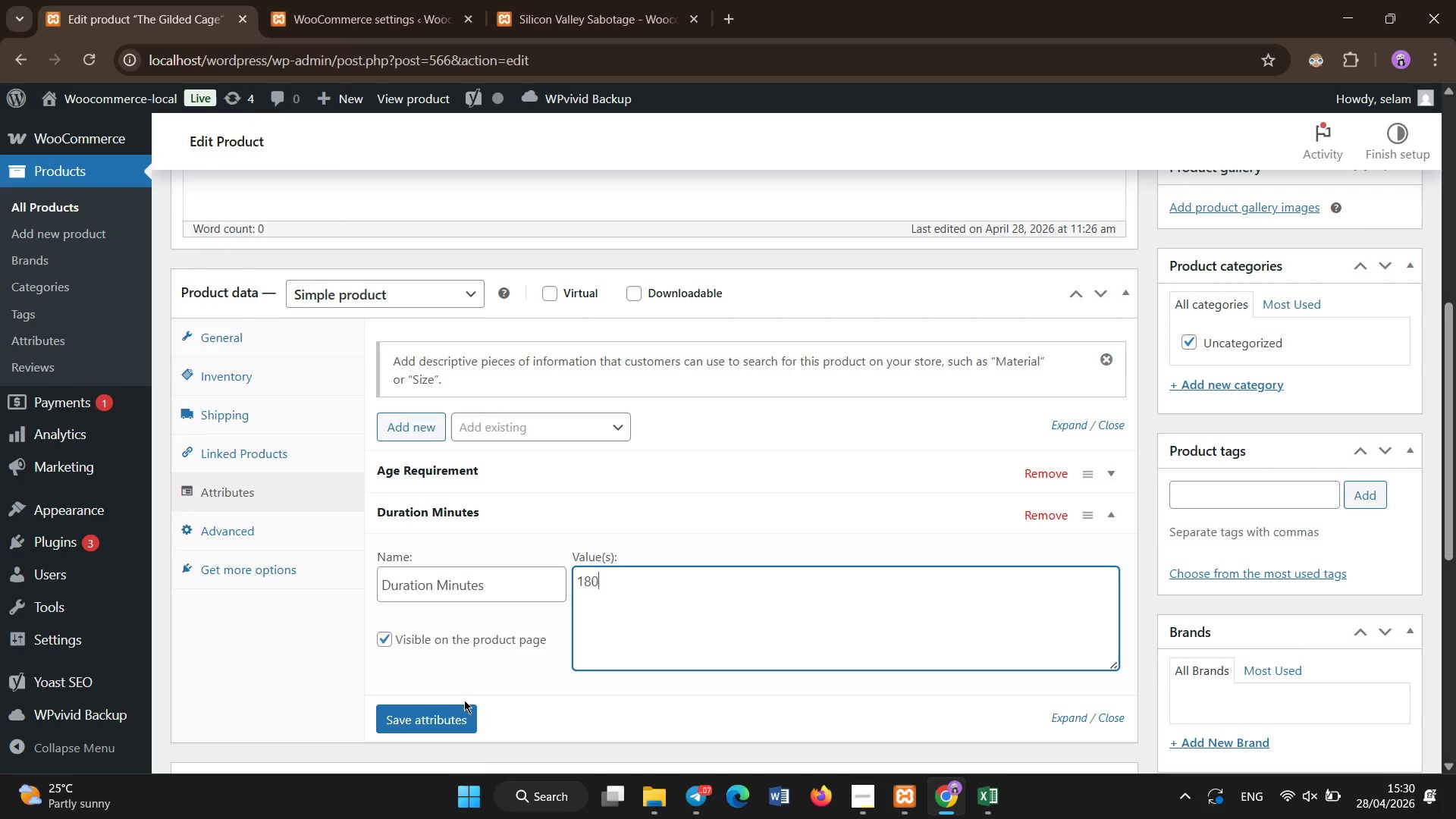 
left_click([459, 714])
 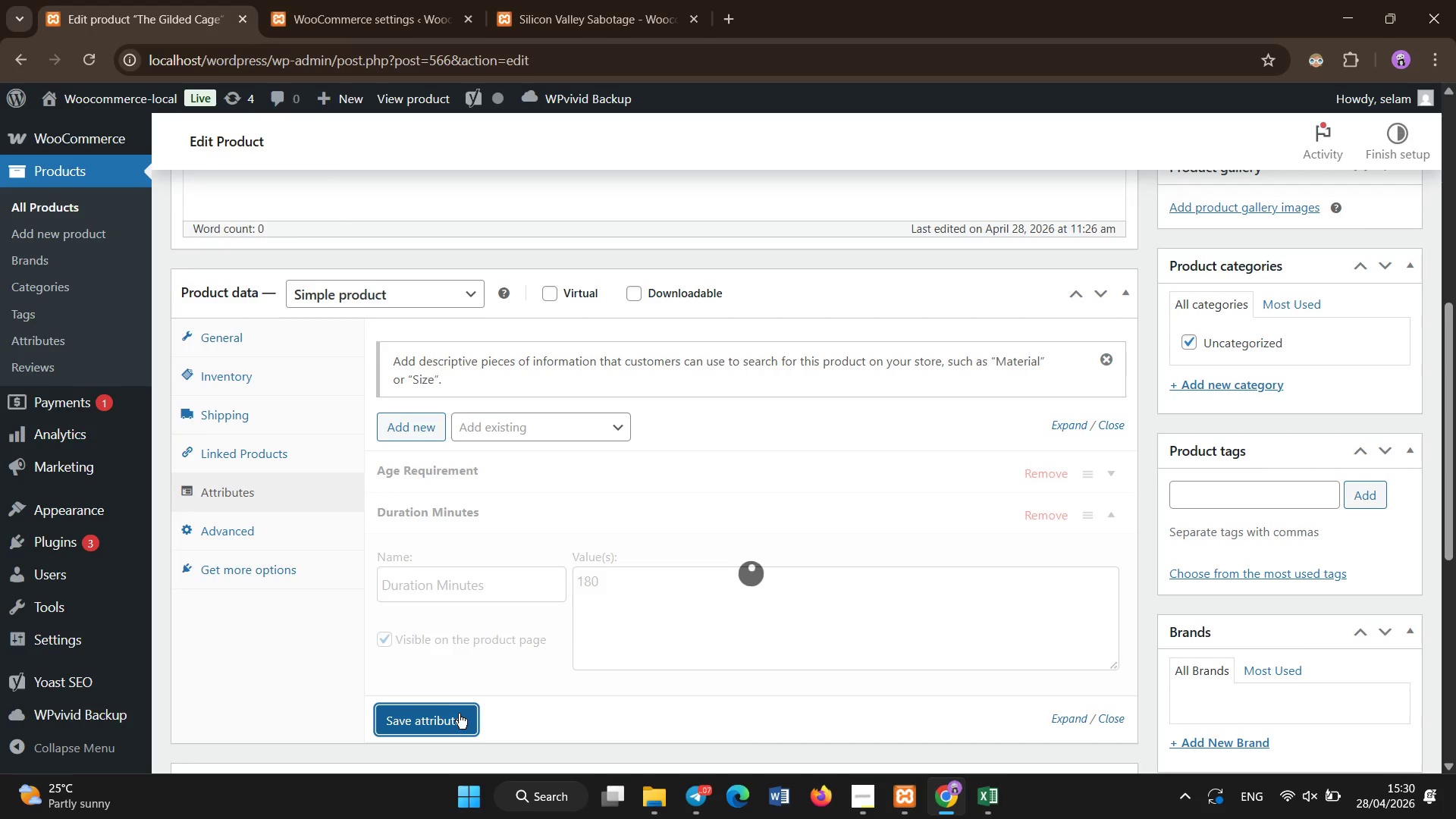 
wait(5.7)
 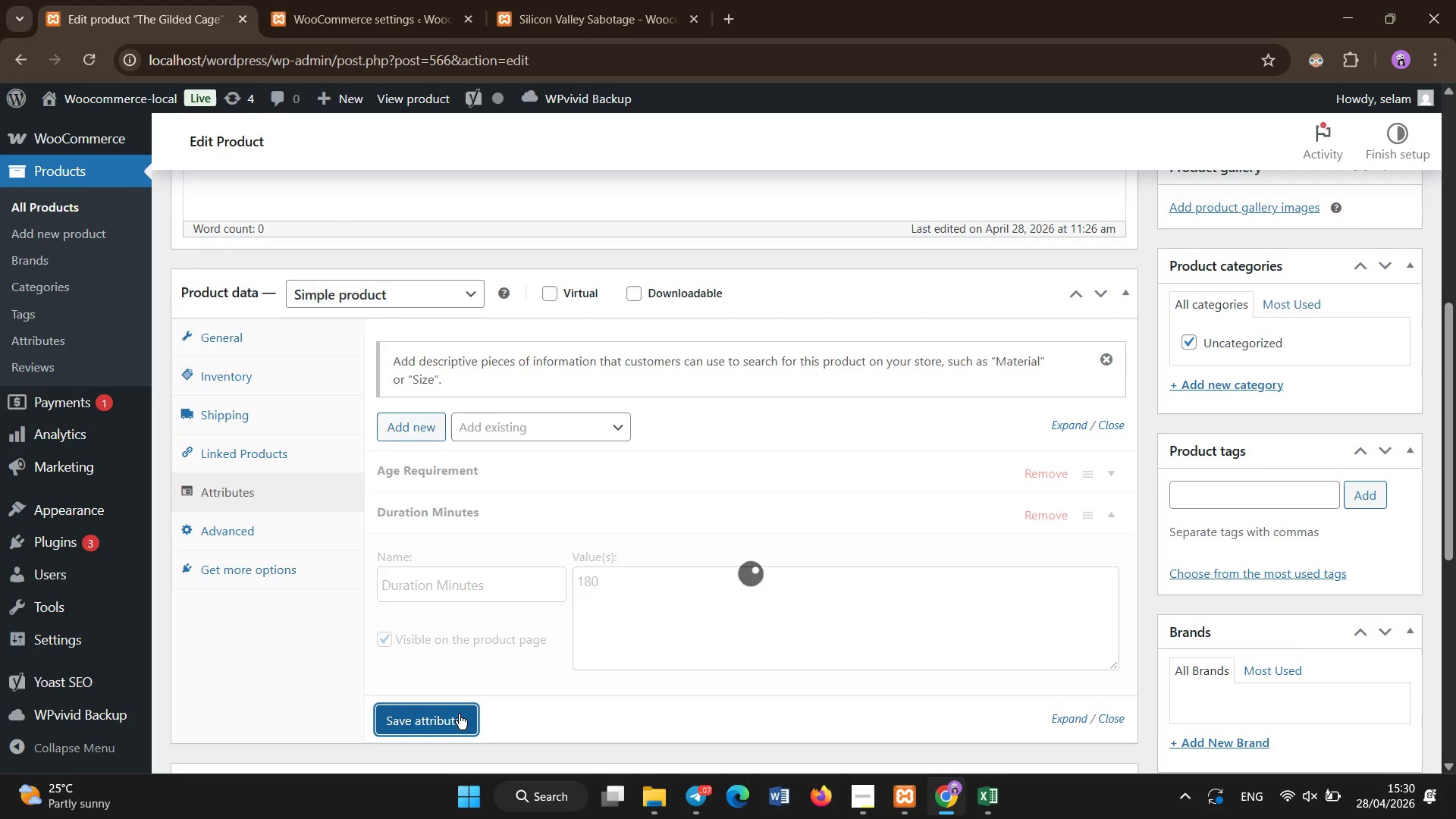 
left_click([434, 551])
 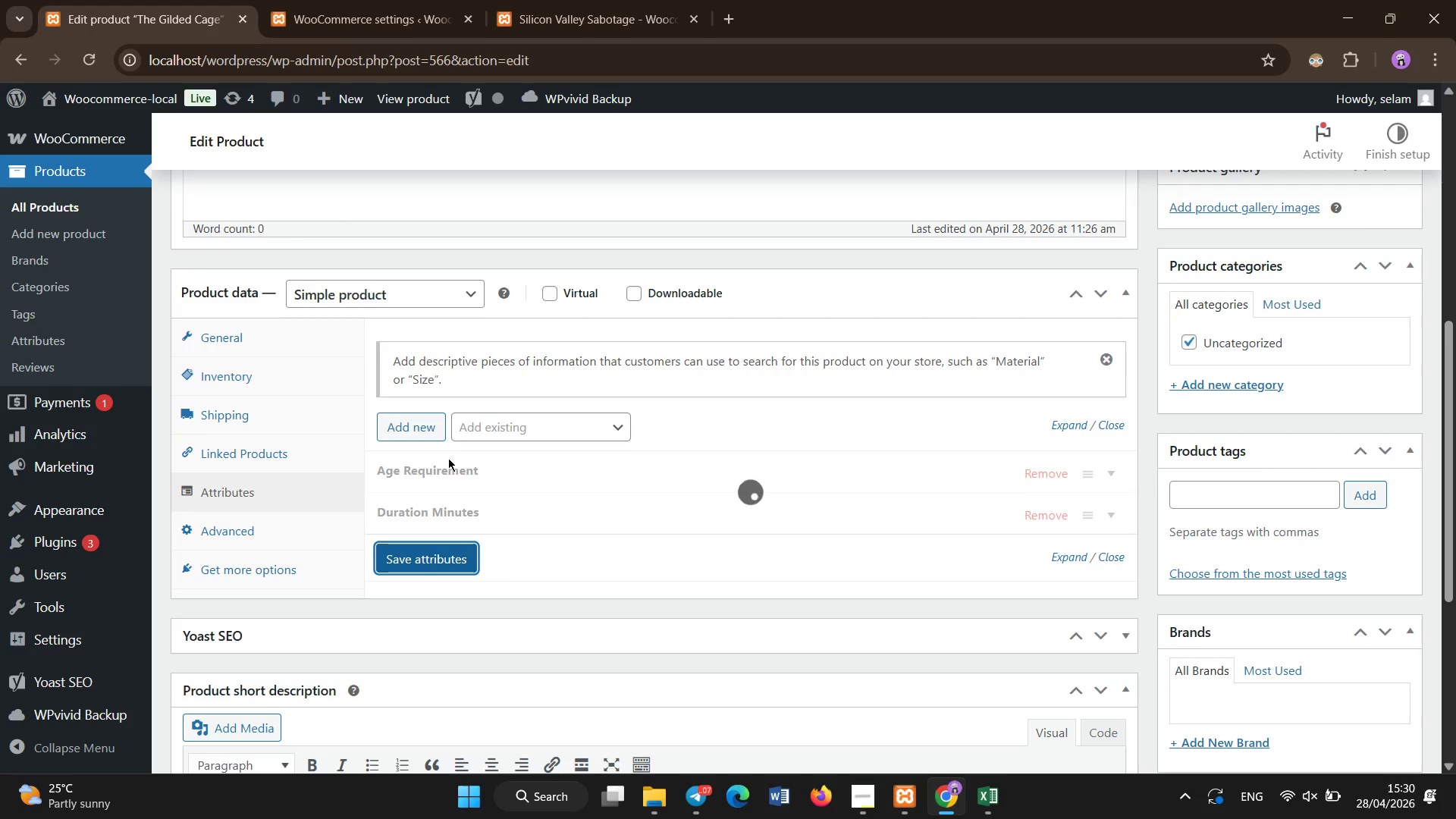 
left_click([446, 457])
 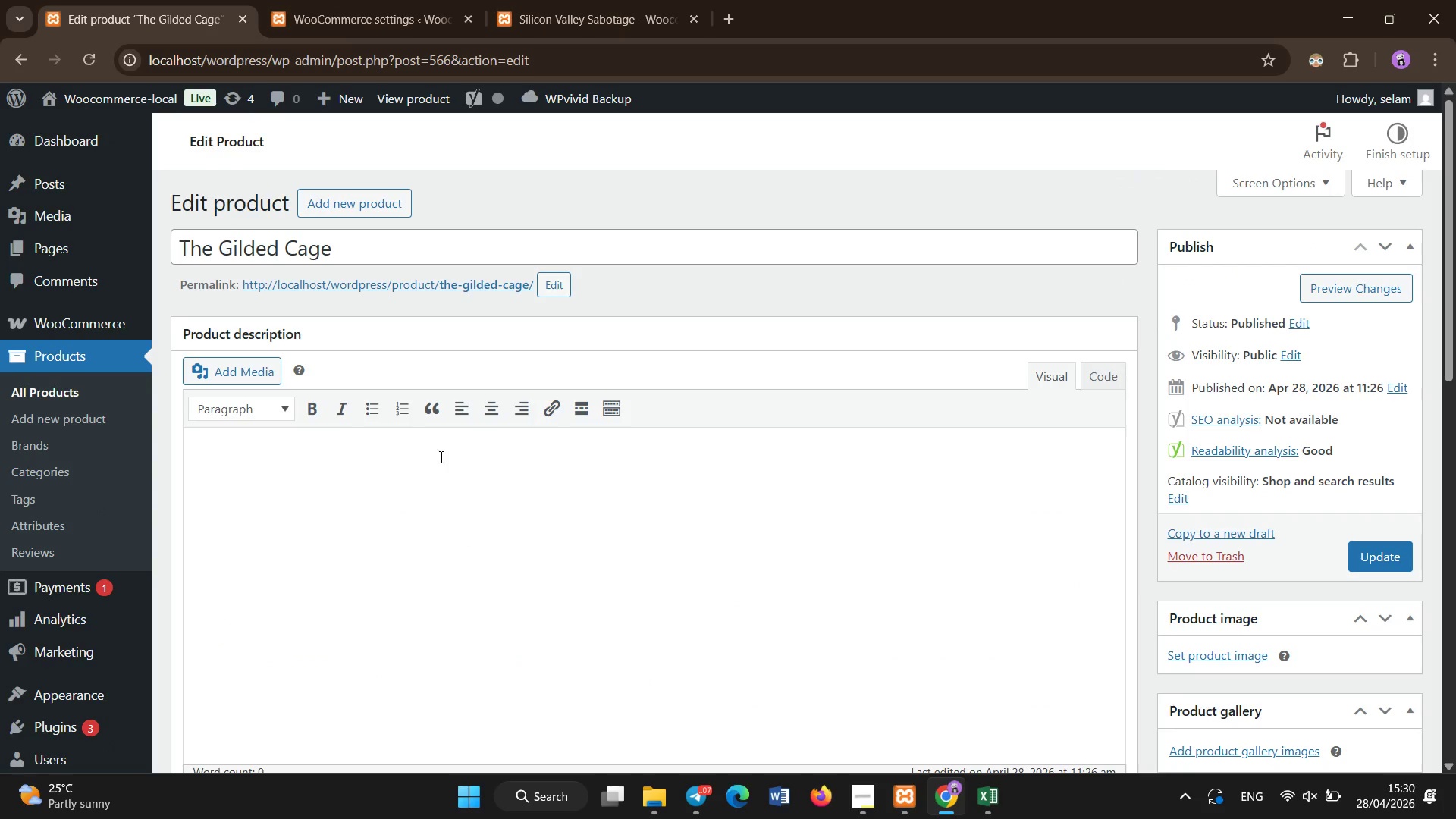 
scroll: coordinate [444, 457], scroll_direction: up, amount: 14.0
 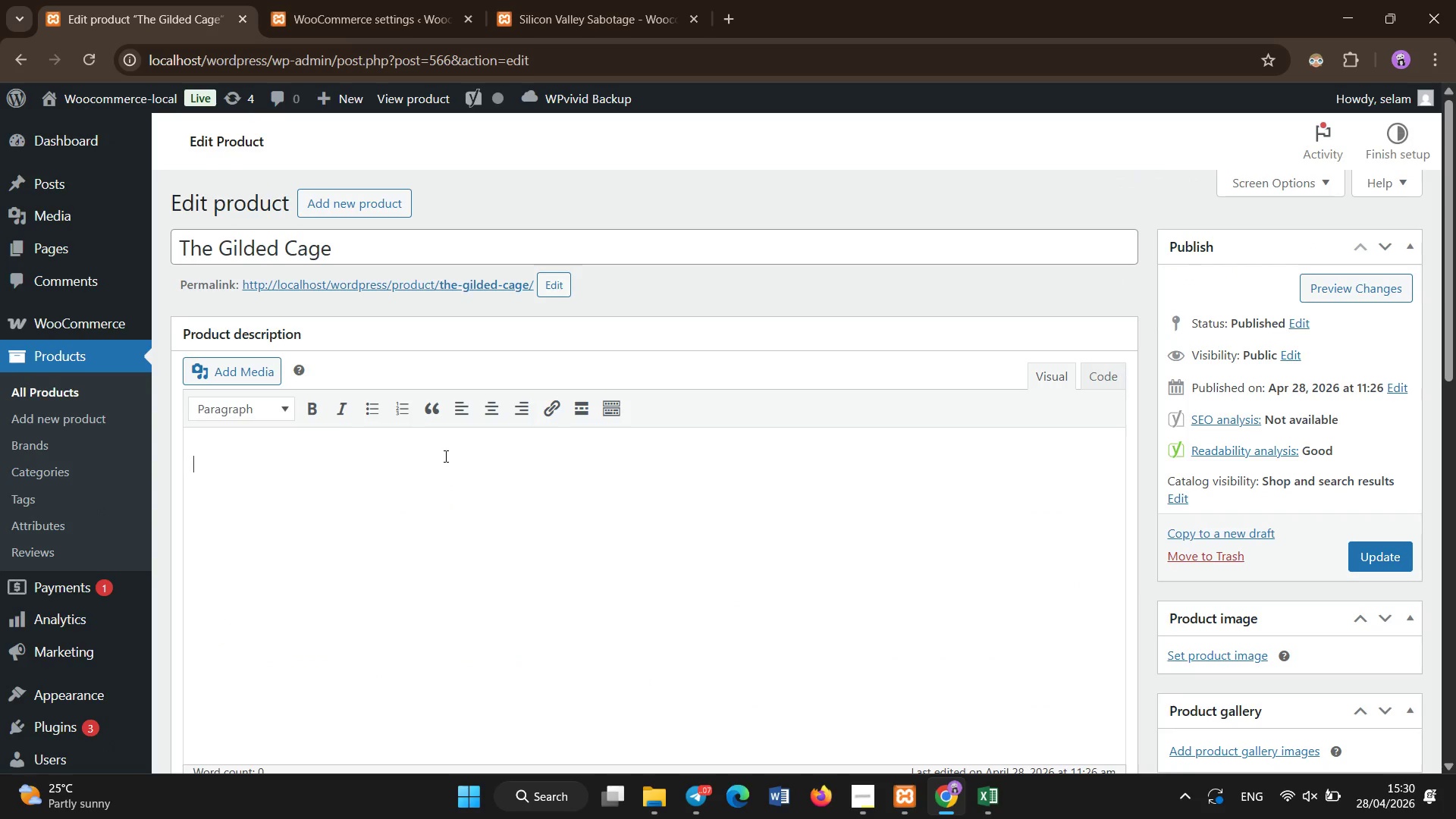 
type(Safety: st)
key(Backspace)
key(Backspace)
type(Simulated violence +_)
key(Backspace)
type( dark lighting )
 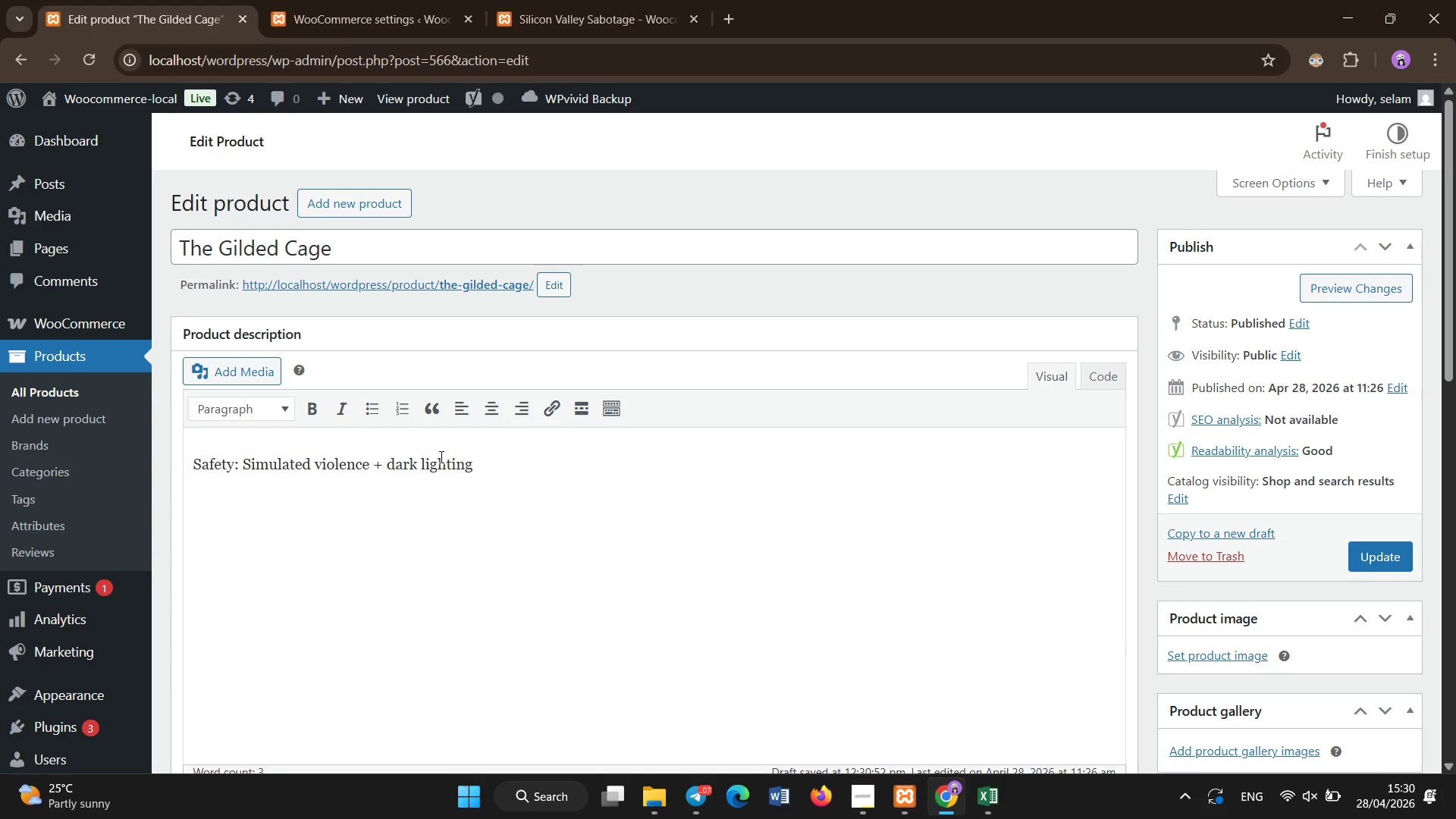 
left_click_drag(start_coordinate=[239, 471], to_coordinate=[177, 473])
 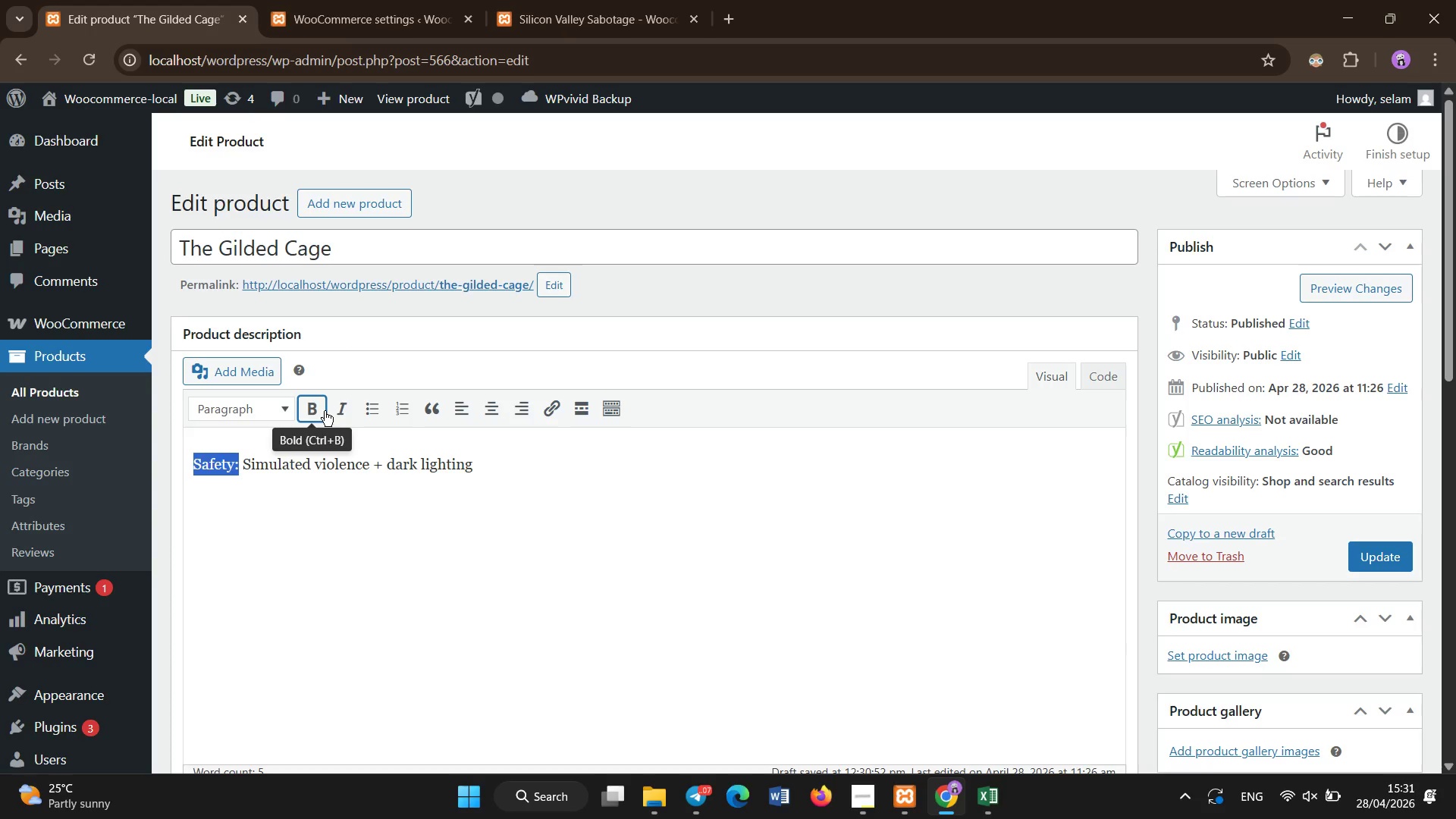 
left_click([318, 404])
 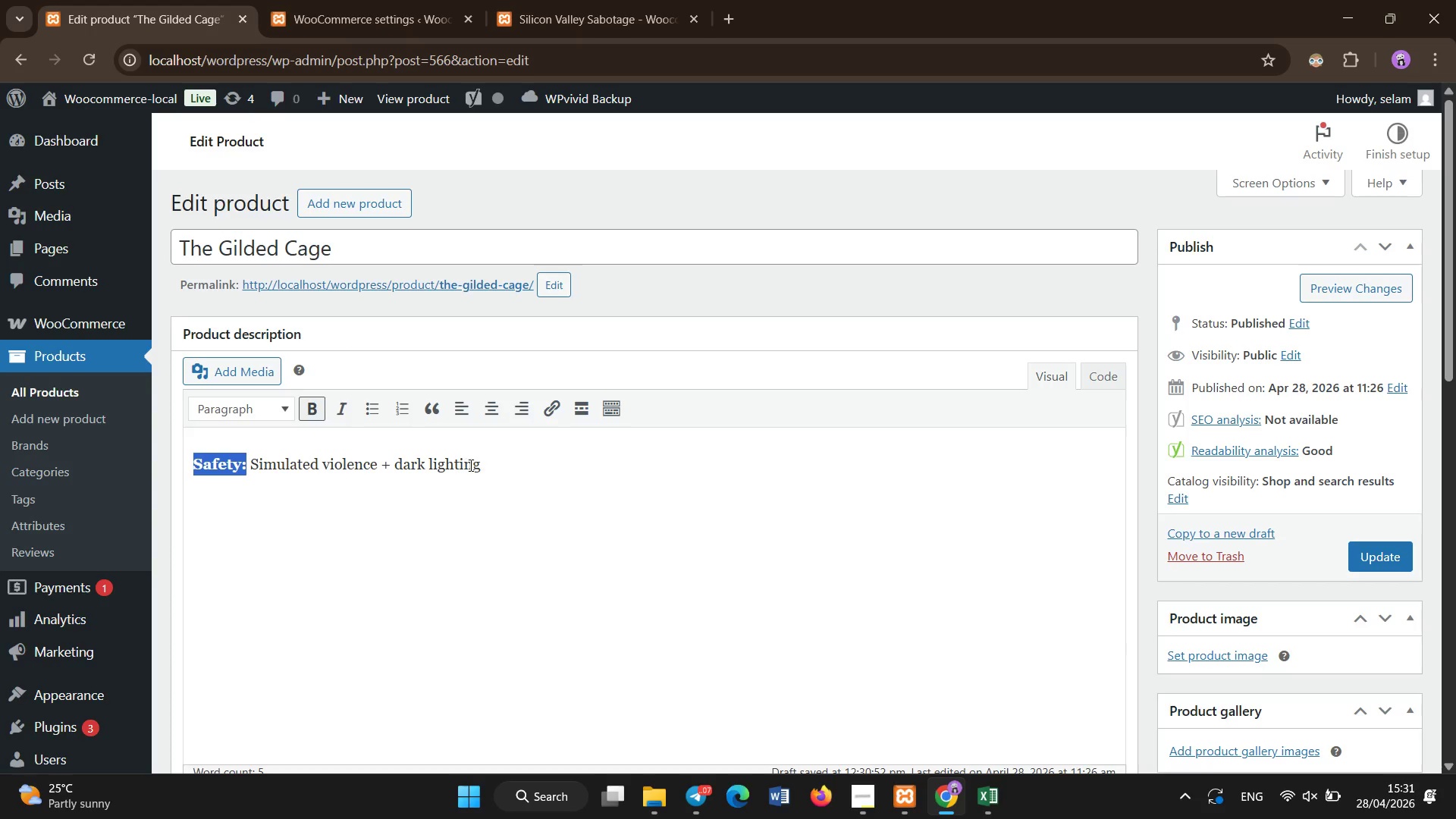 
left_click([494, 468])
 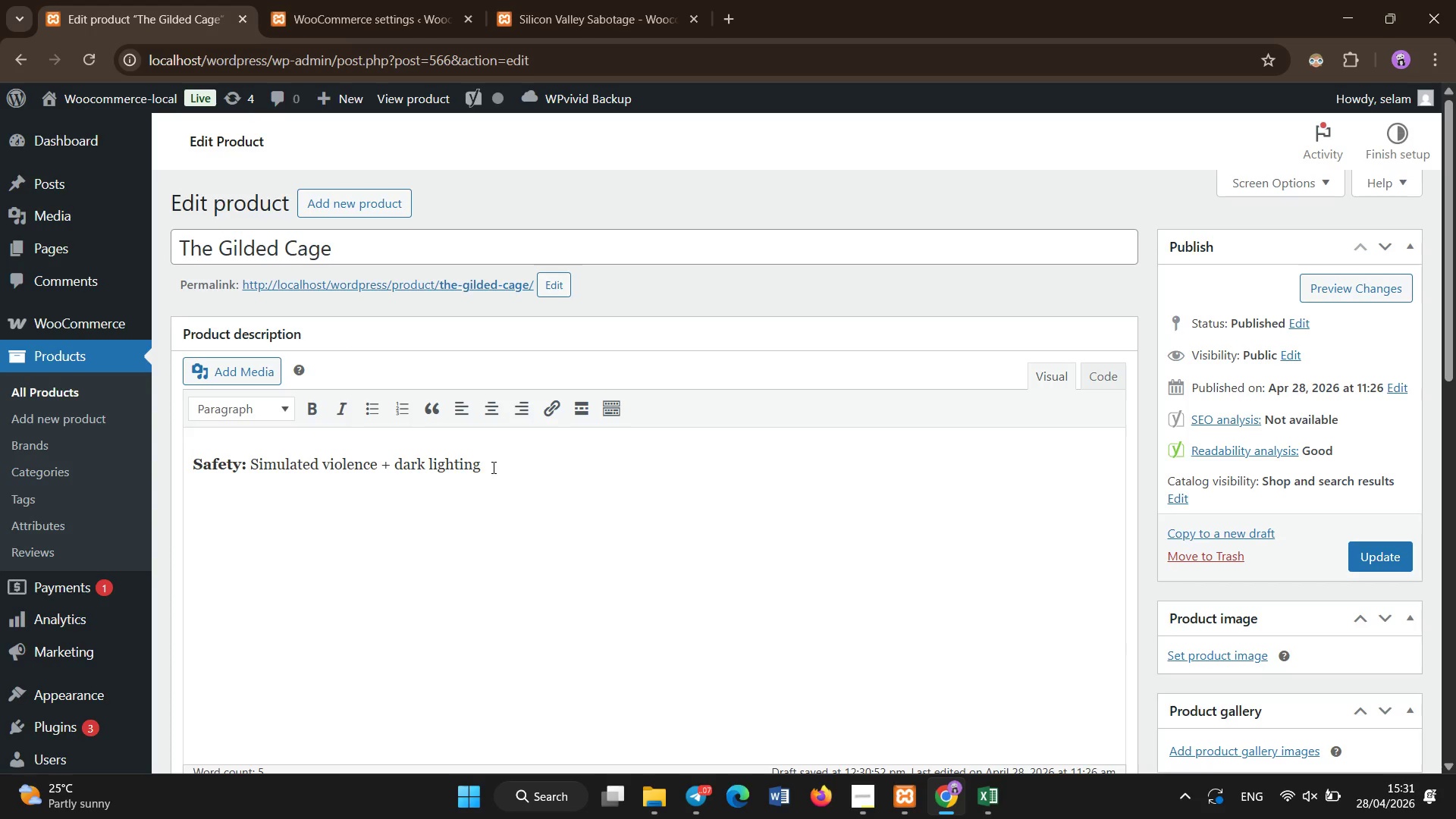 
key(Enter)
 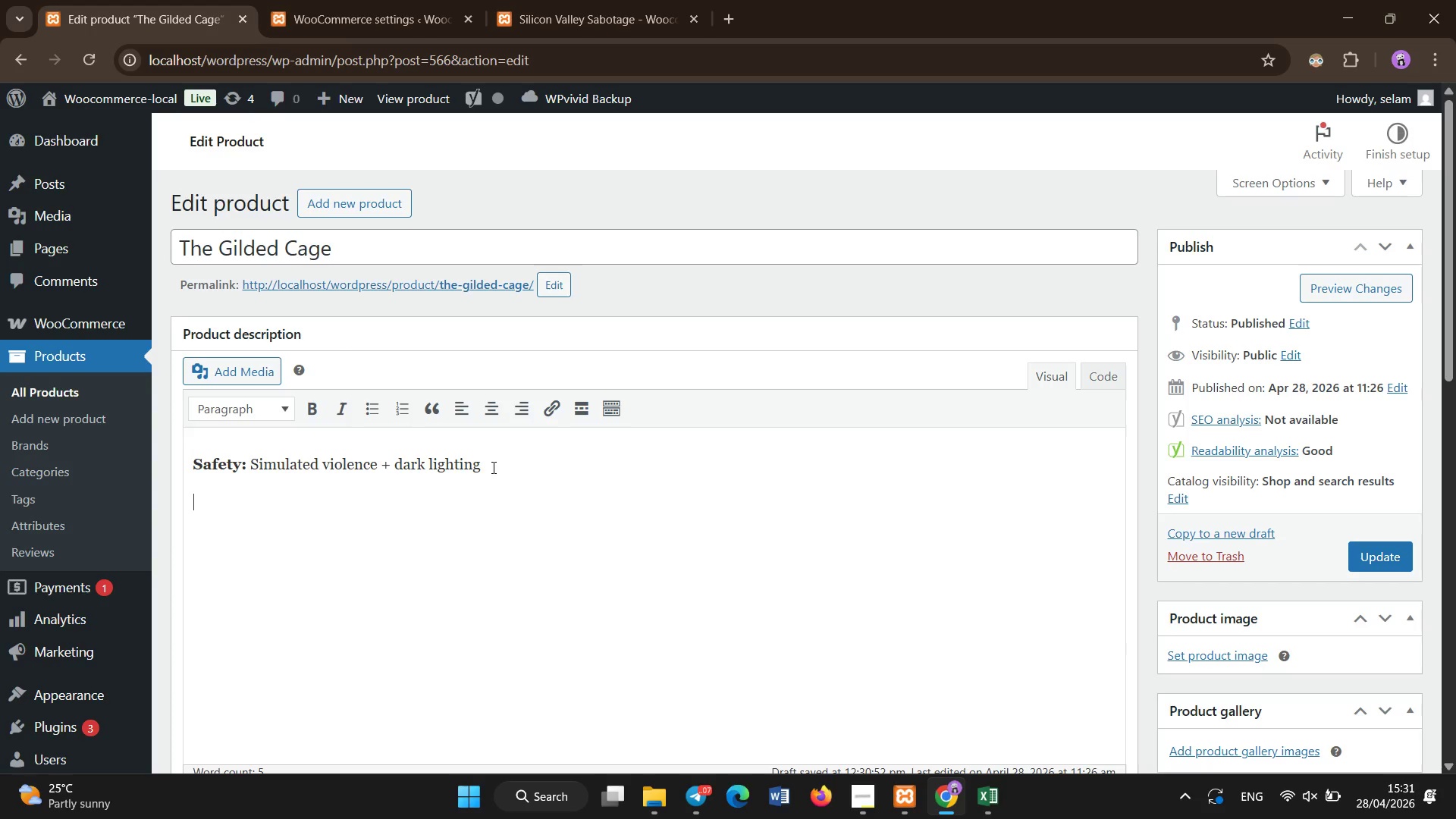 
type(Pl)
key(Backspace)
type(olicy: No refunds)
 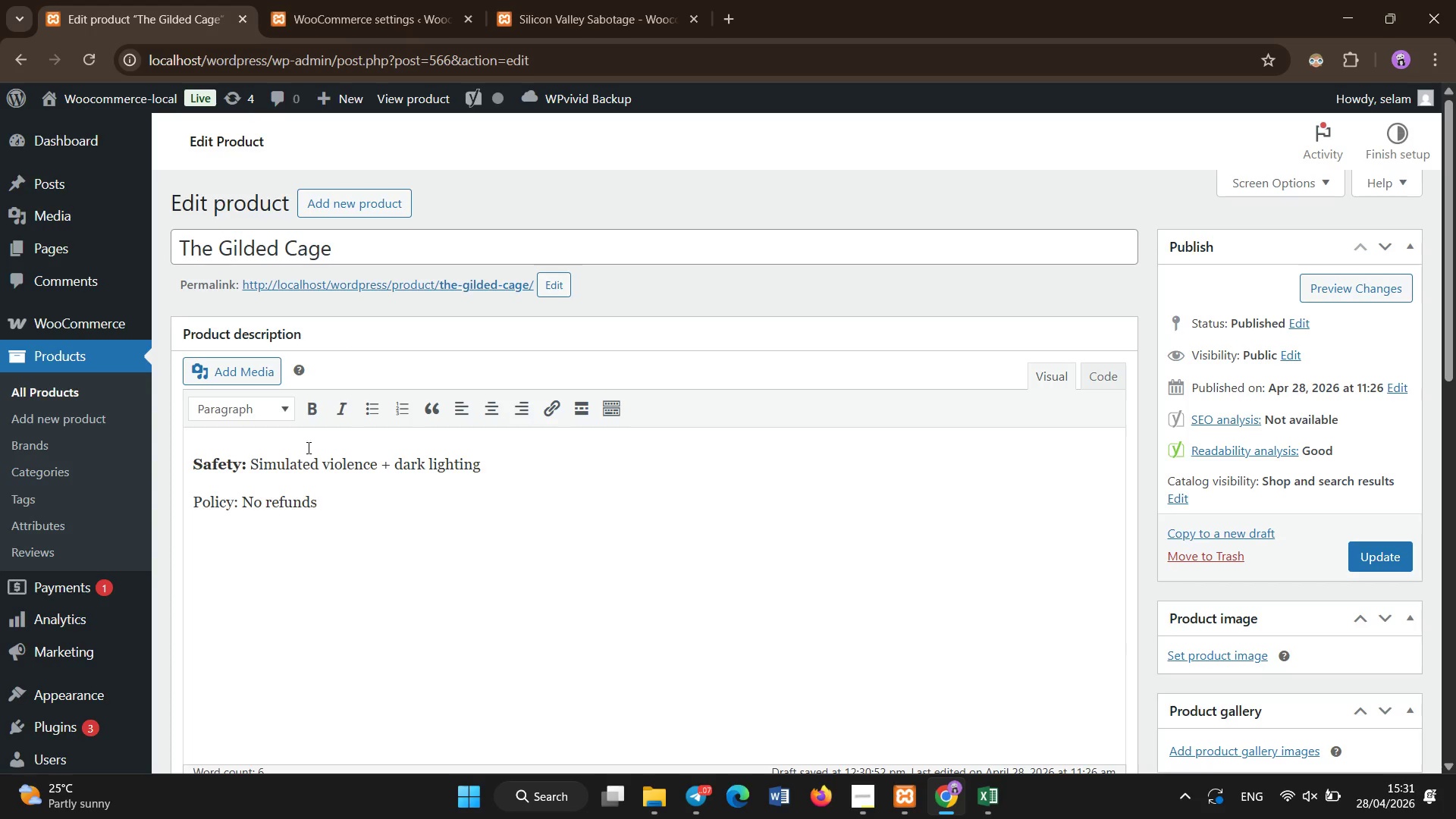 
left_click_drag(start_coordinate=[242, 498], to_coordinate=[176, 496])
 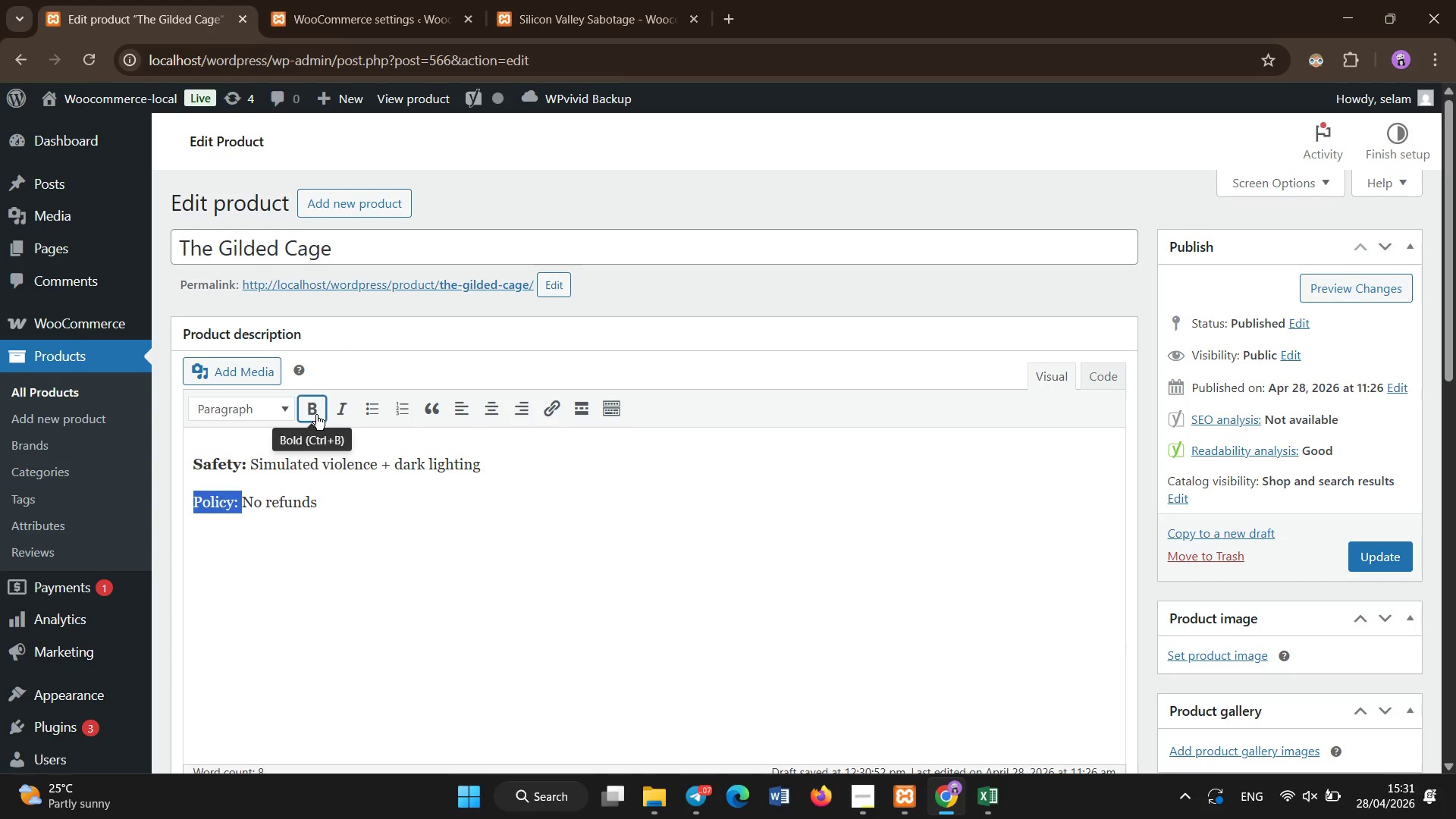 
left_click([306, 409])
 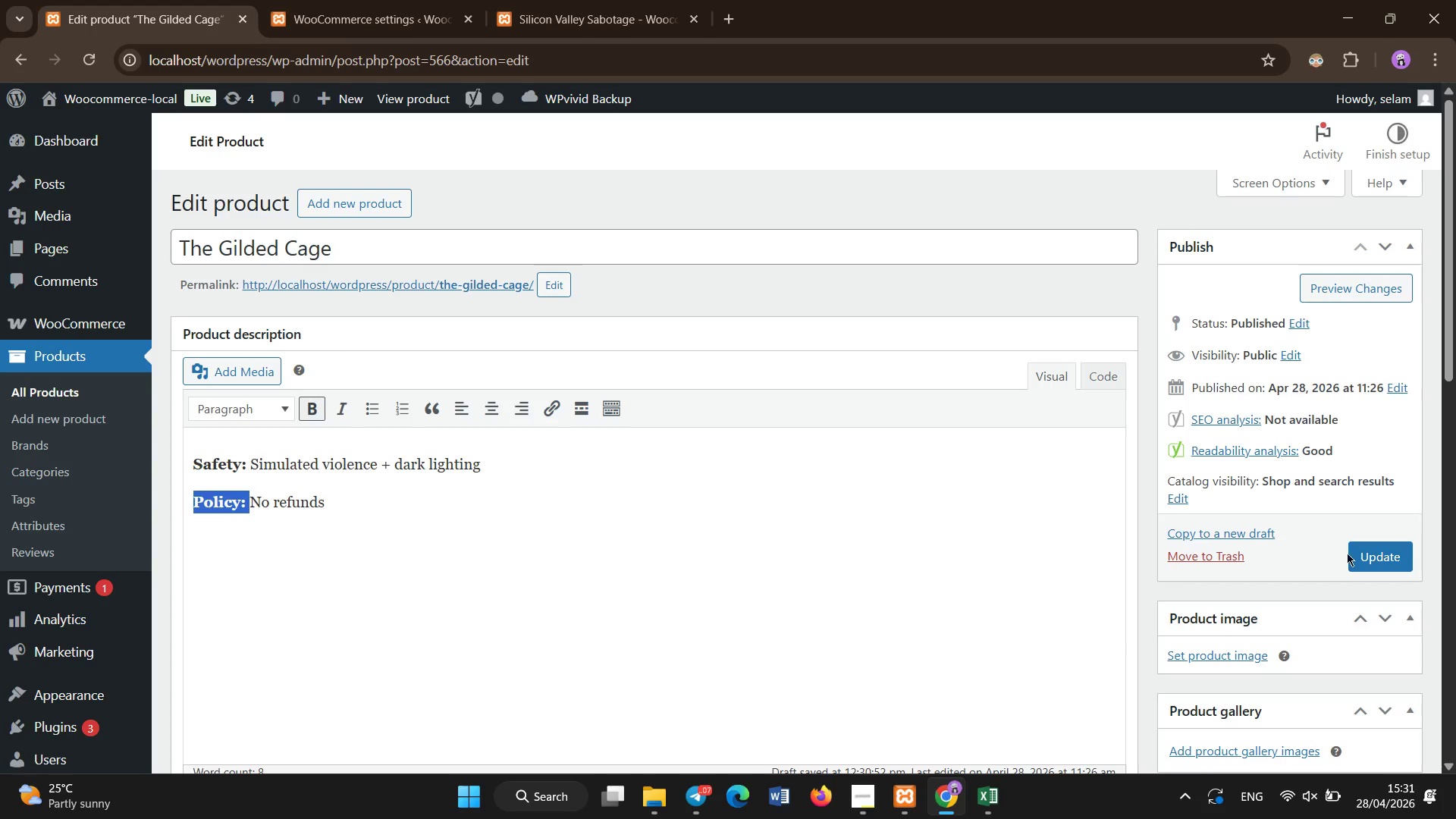 
left_click([1373, 546])
 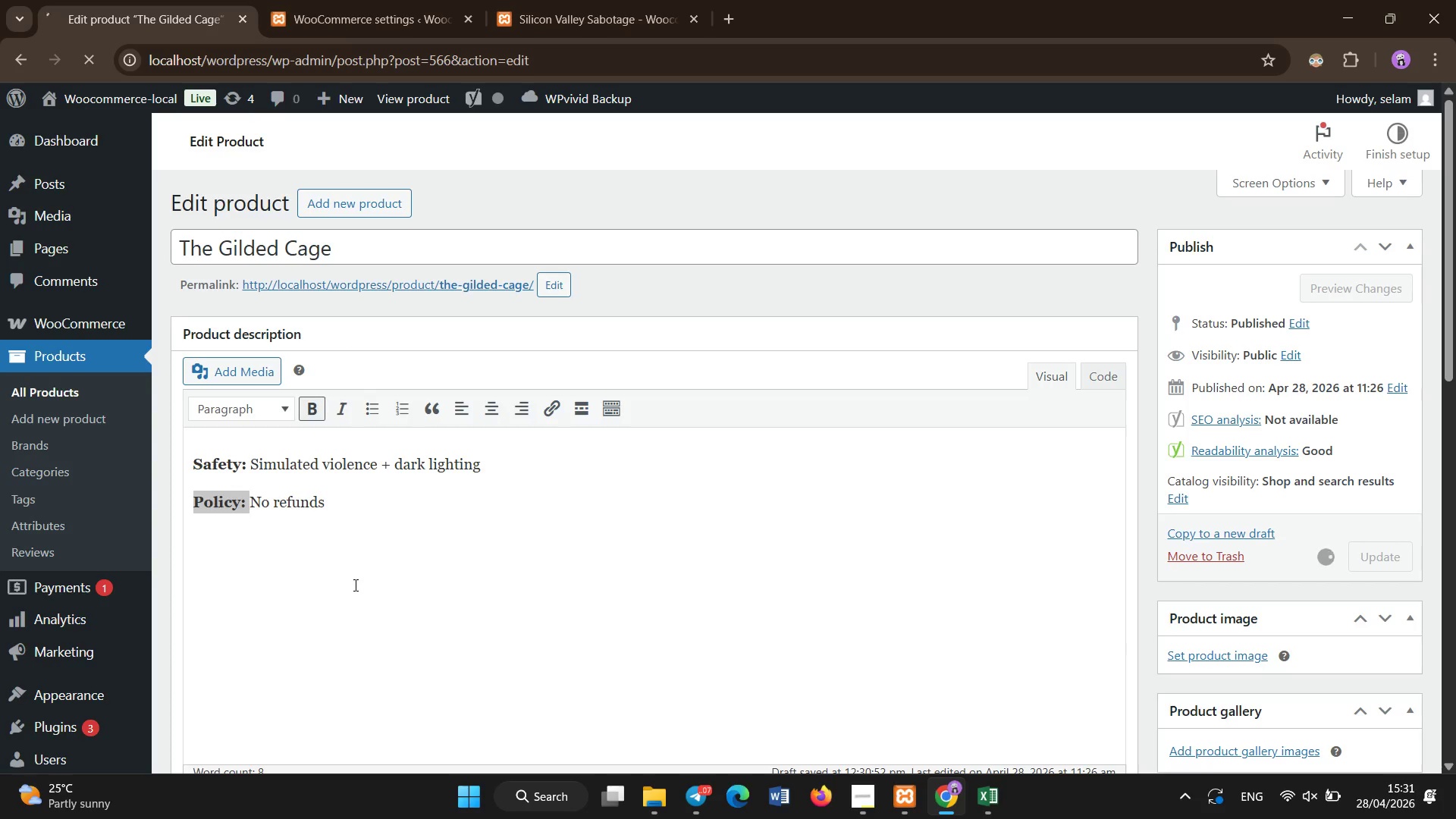 
wait(18.31)
 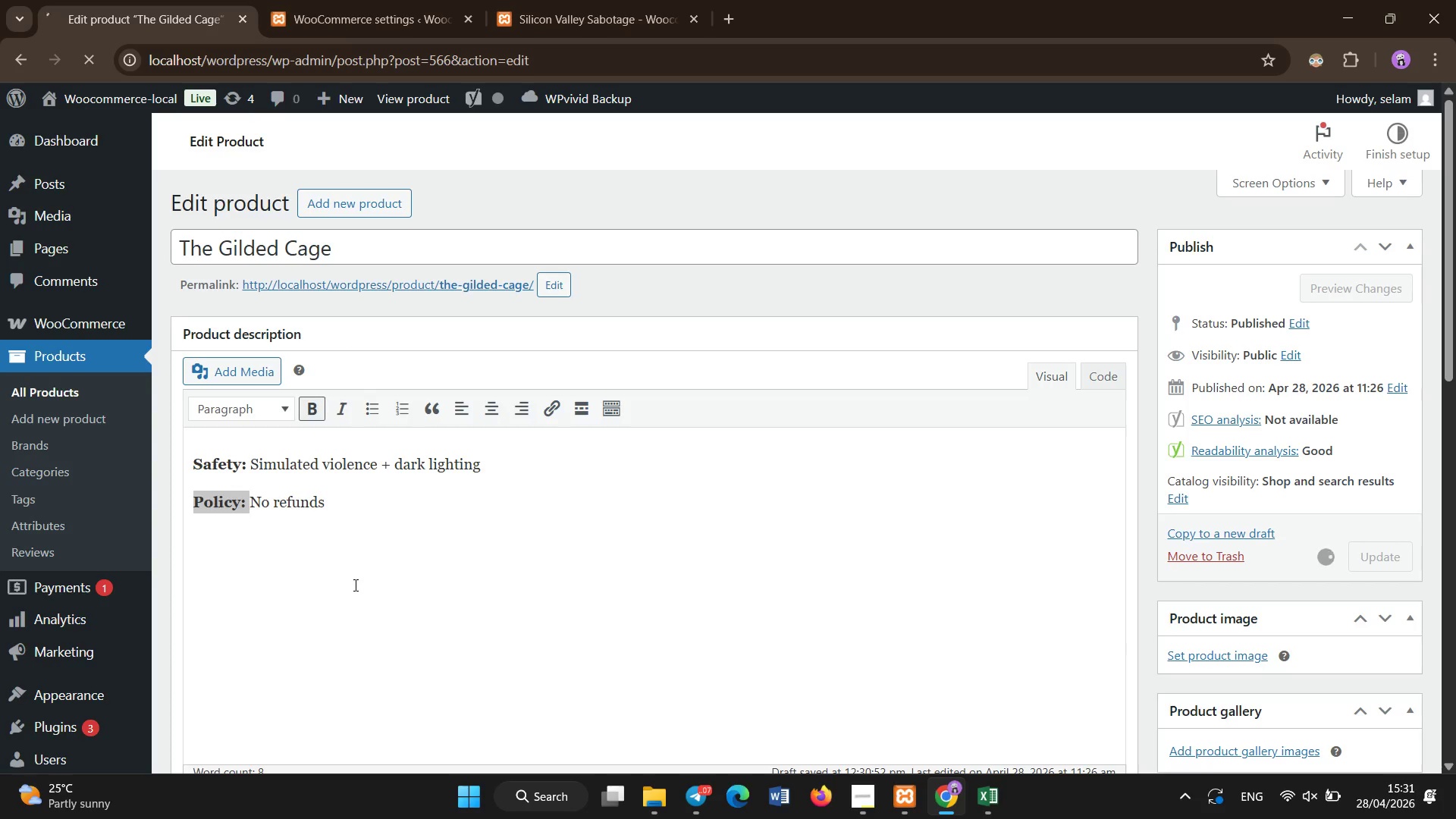 
left_click([108, 393])
 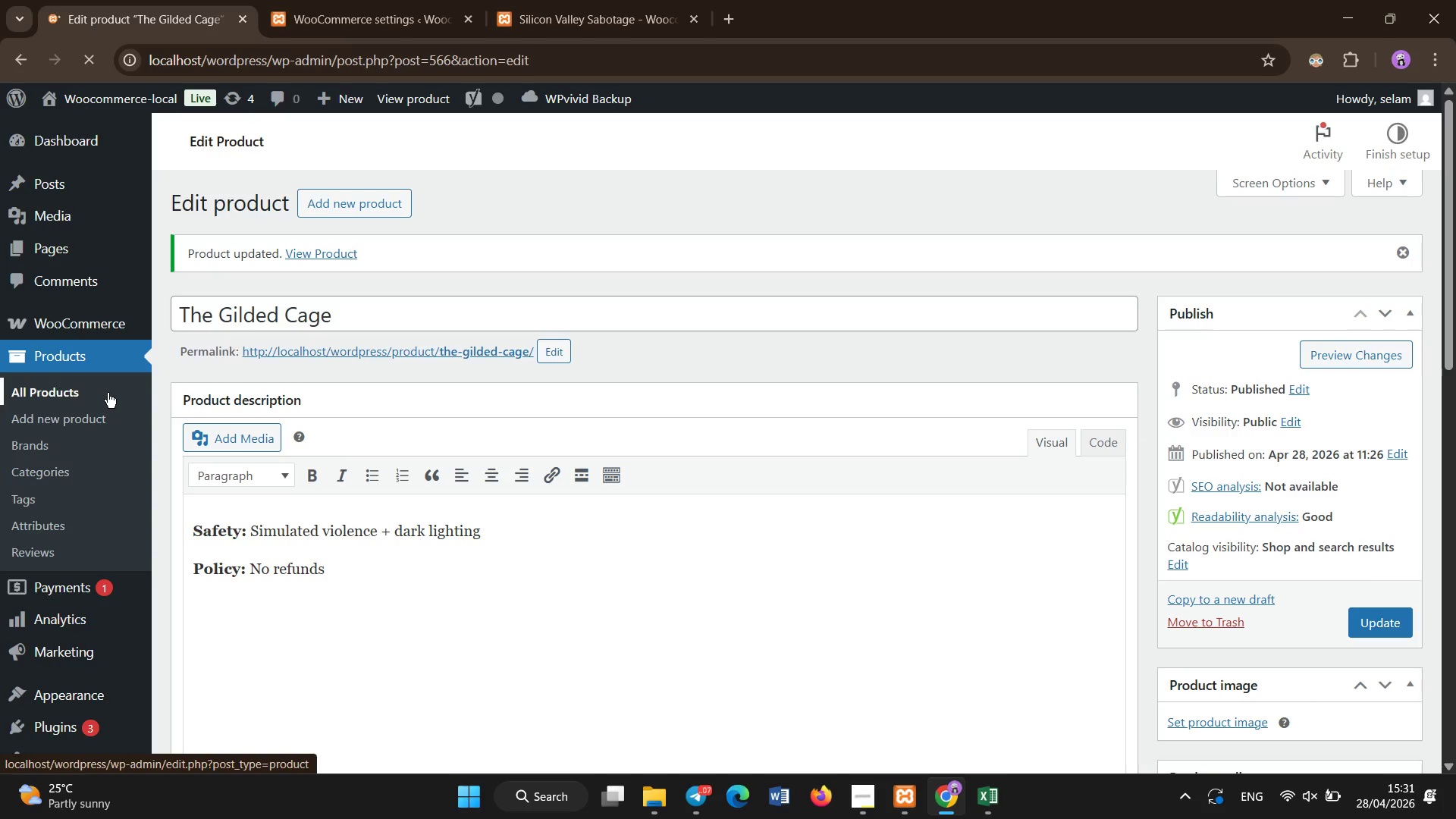 
wait(9.55)
 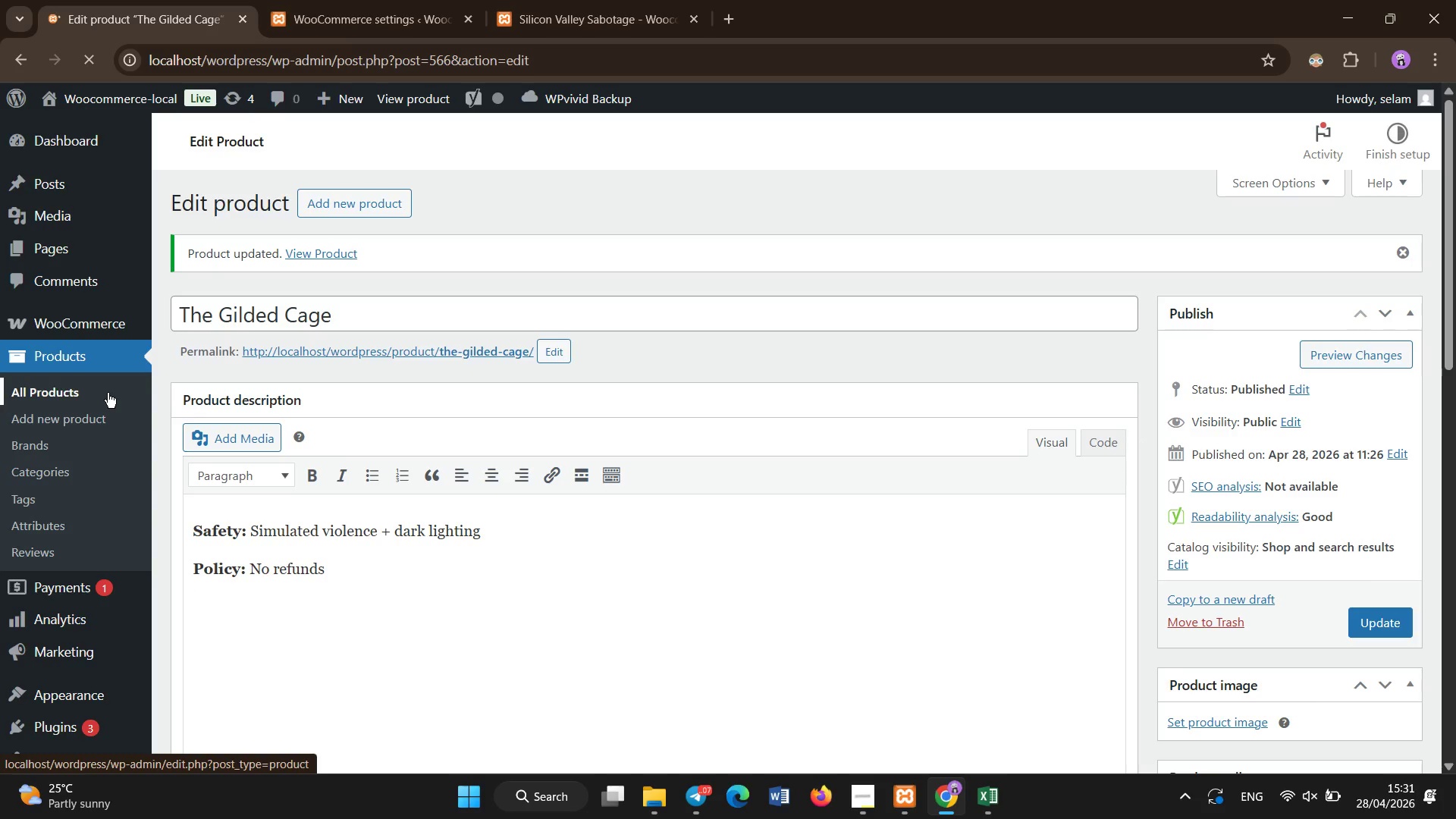 
scroll: coordinate [108, 393], scroll_direction: down, amount: 2.0
 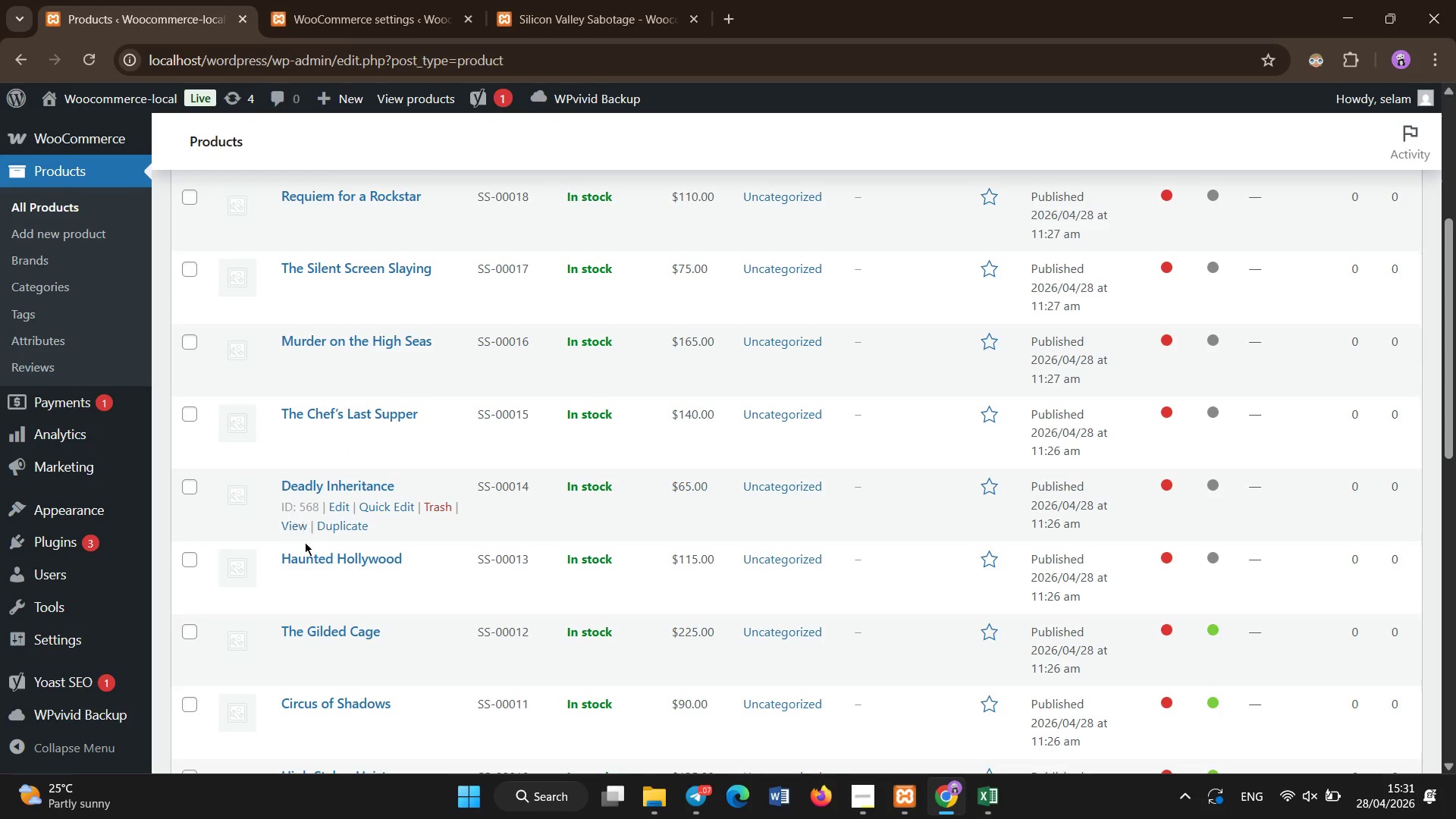 
left_click([297, 557])
 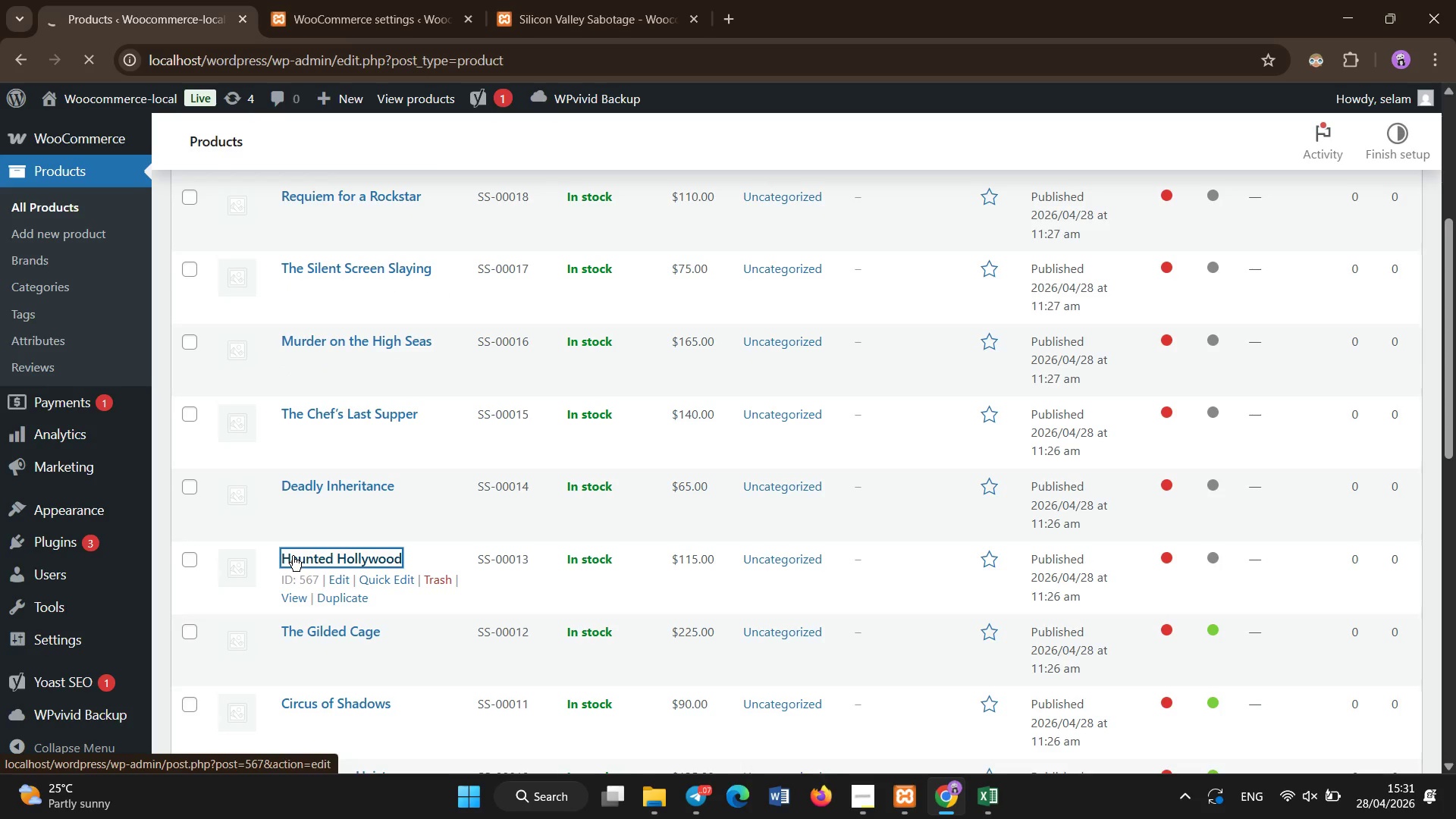 
wait(8.86)
 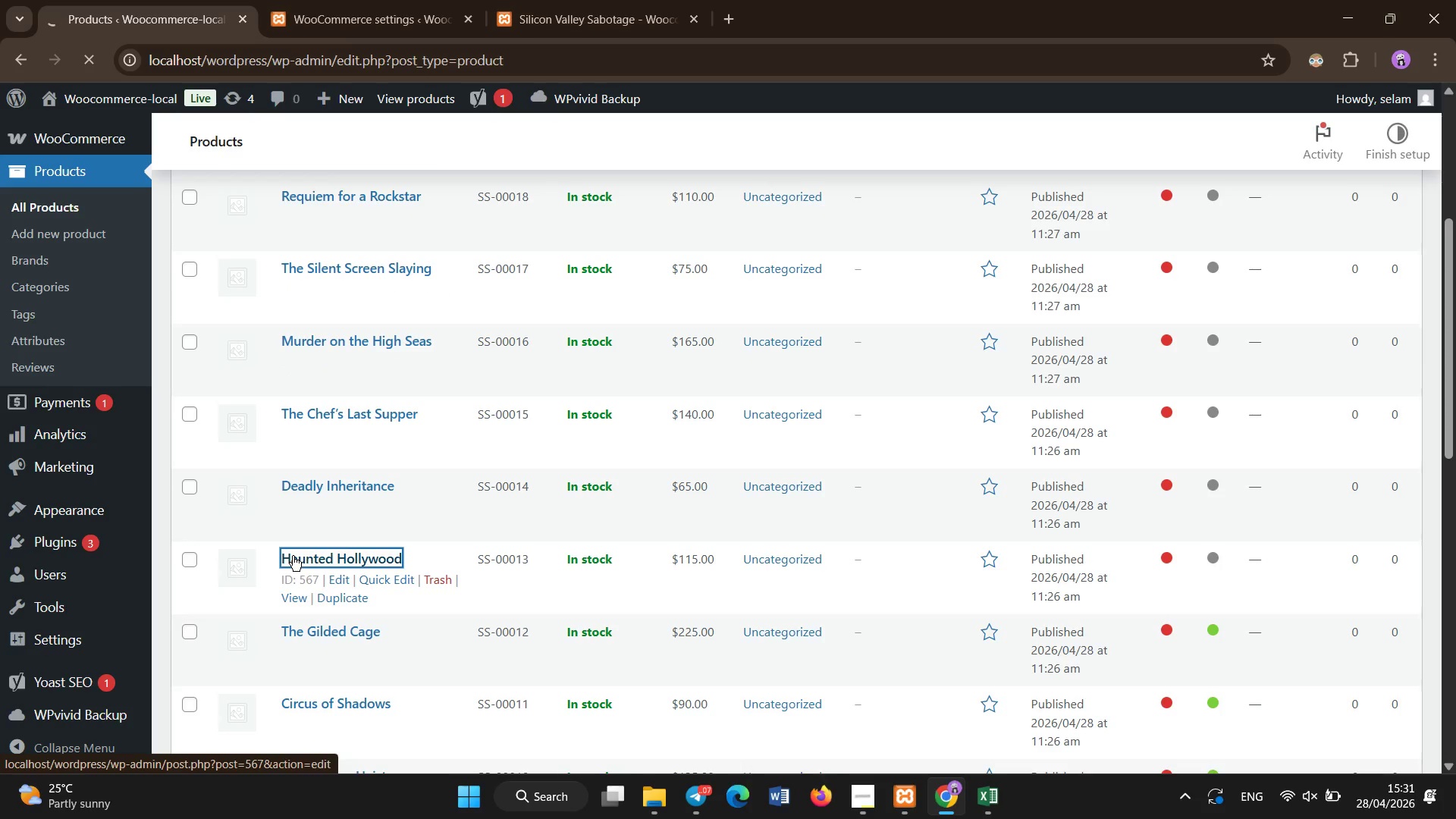 
scroll: coordinate [381, 294], scroll_direction: down, amount: 7.0
 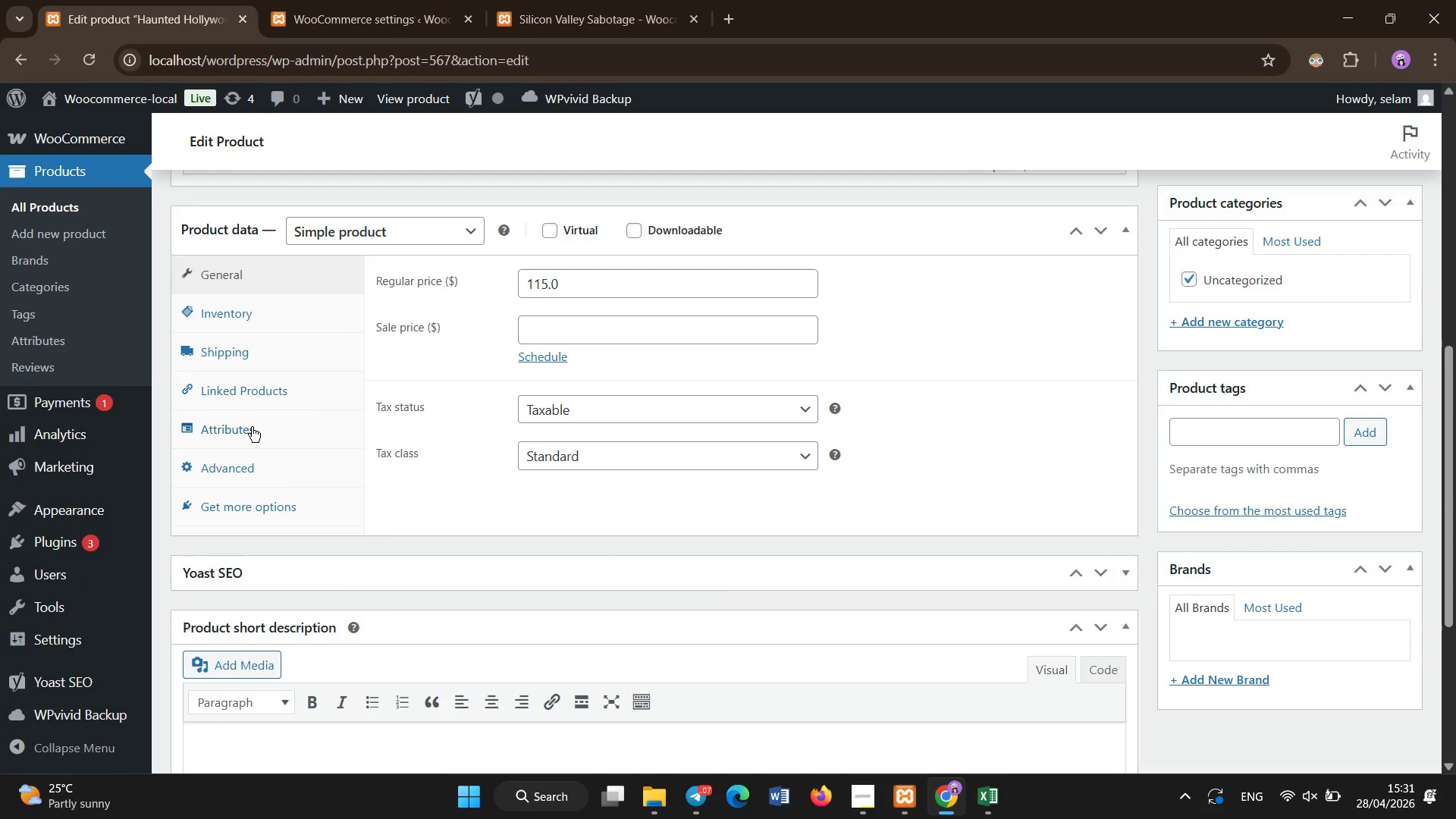 
left_click([252, 427])
 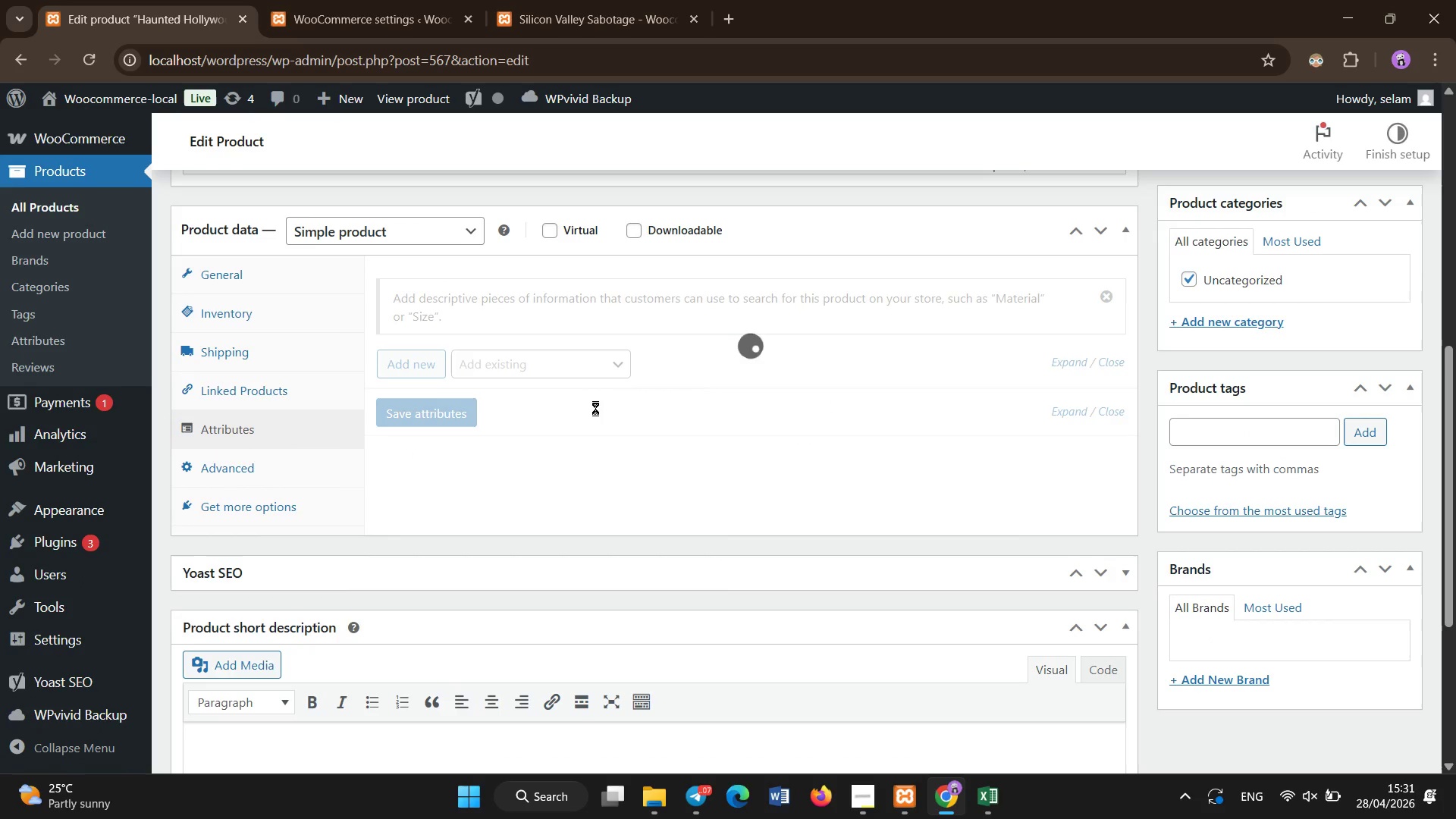 
left_click([484, 487])
 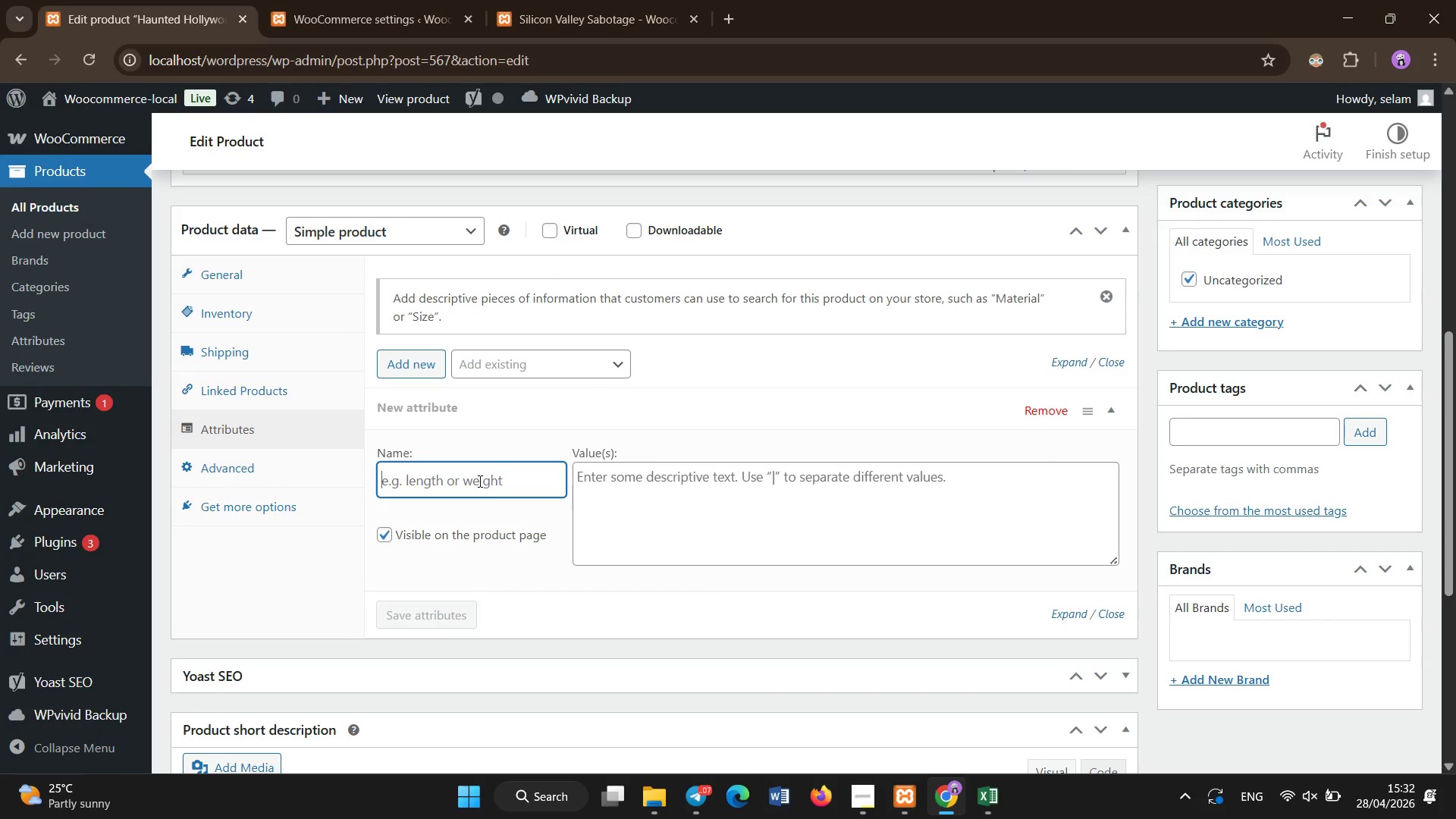 
type(Age Requiremn)
key(Backspace)
type(ent )
 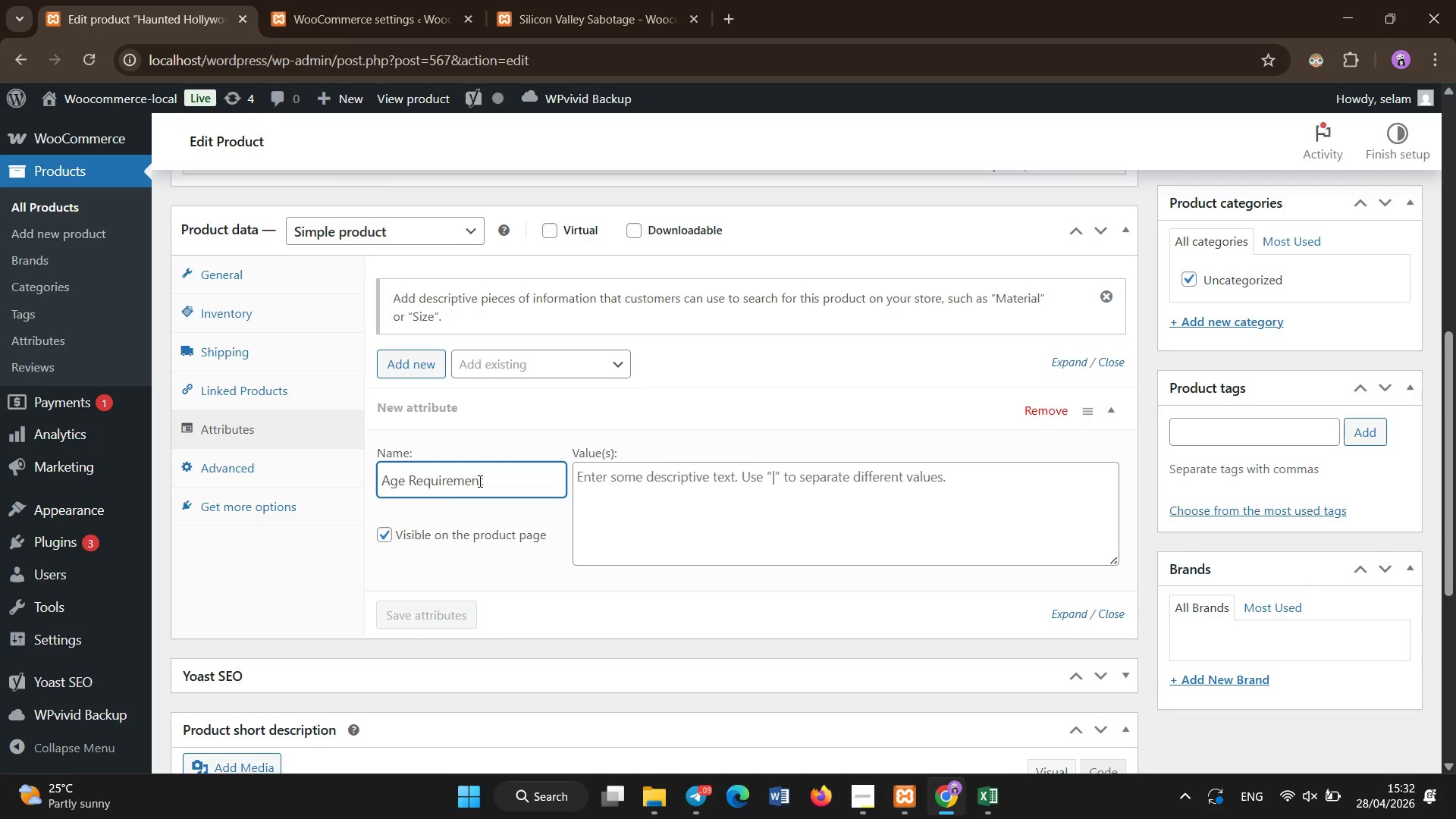 
left_click([601, 483])
 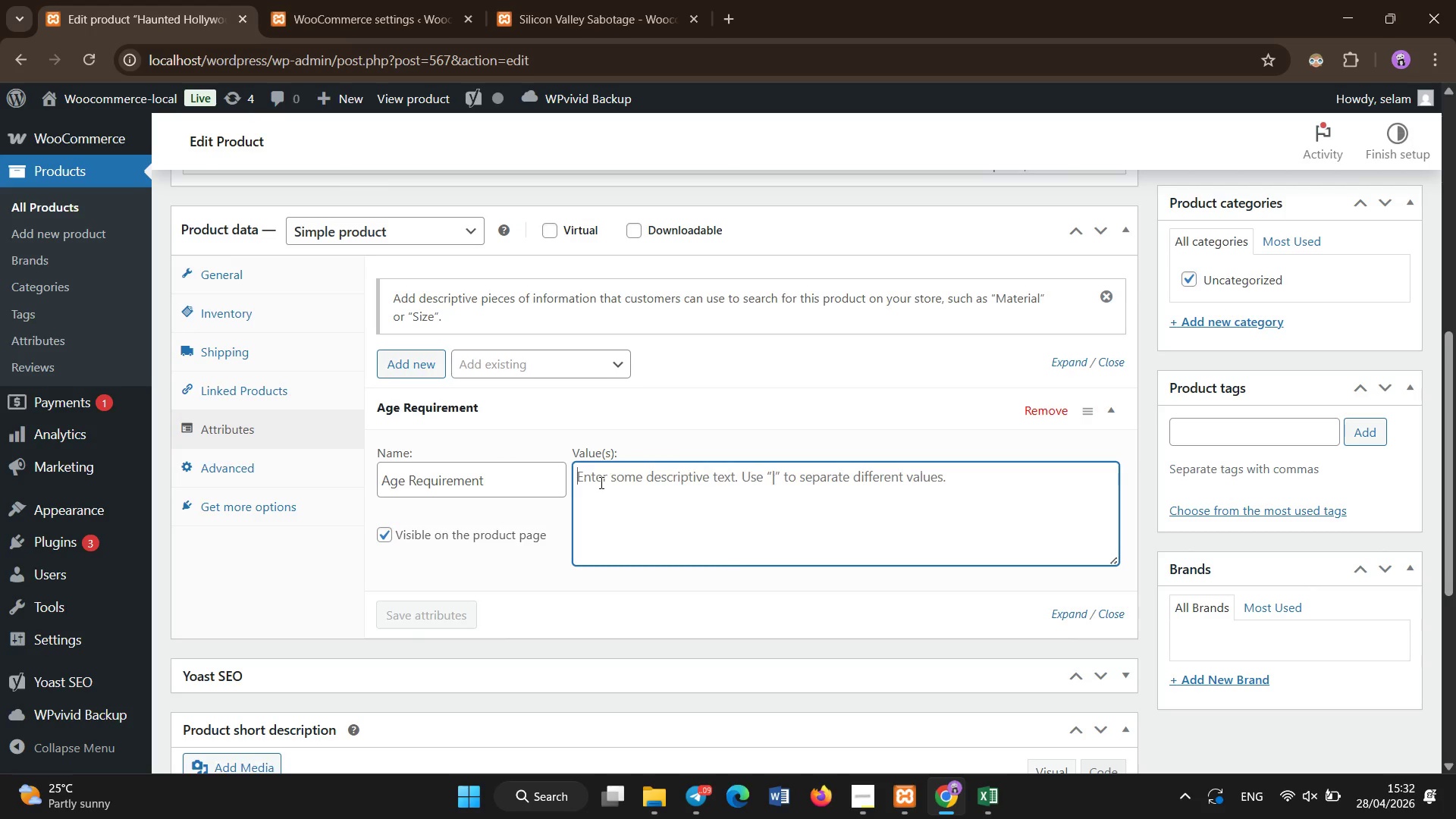 
type(13+)
 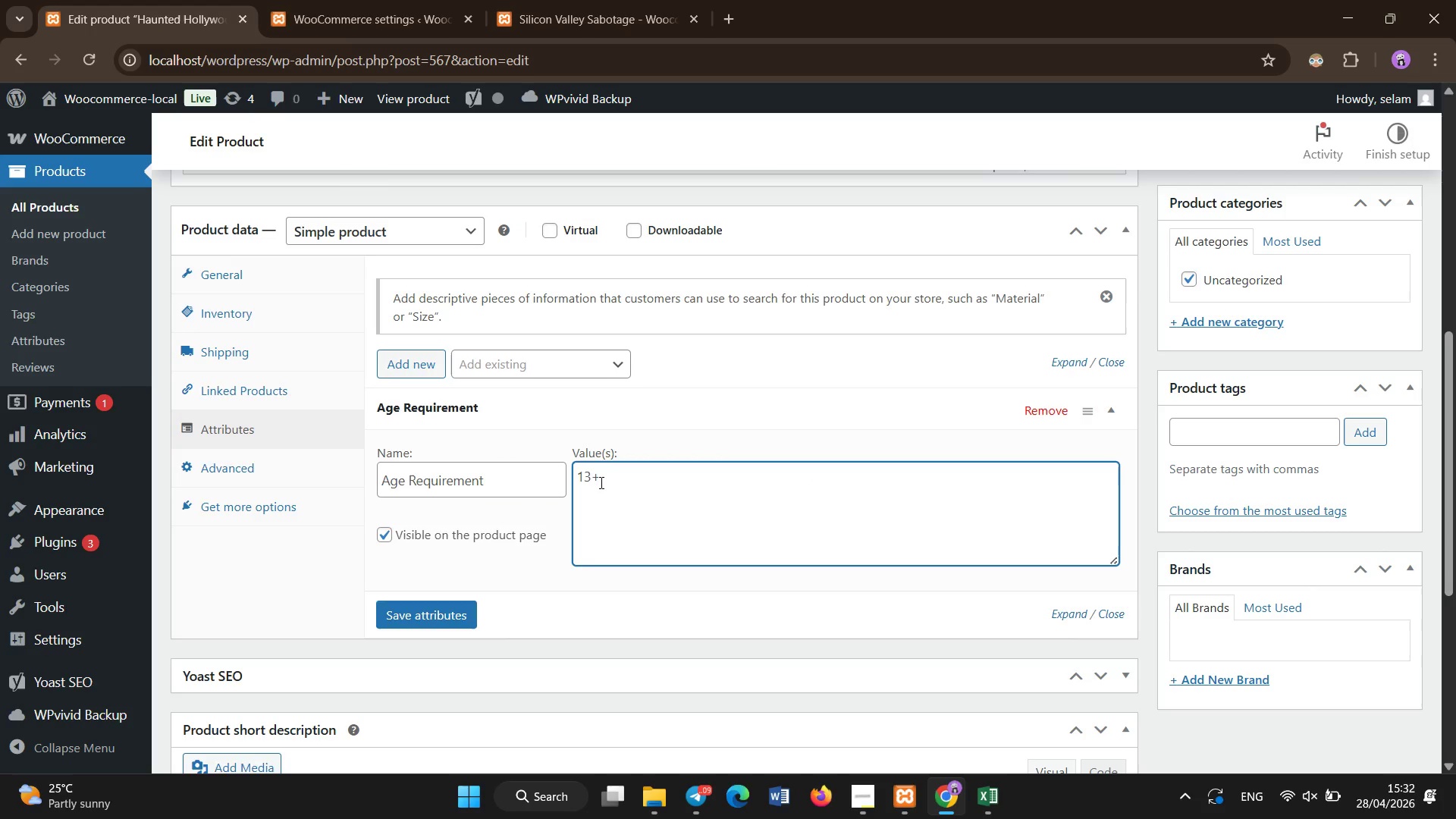 
left_click([428, 604])
 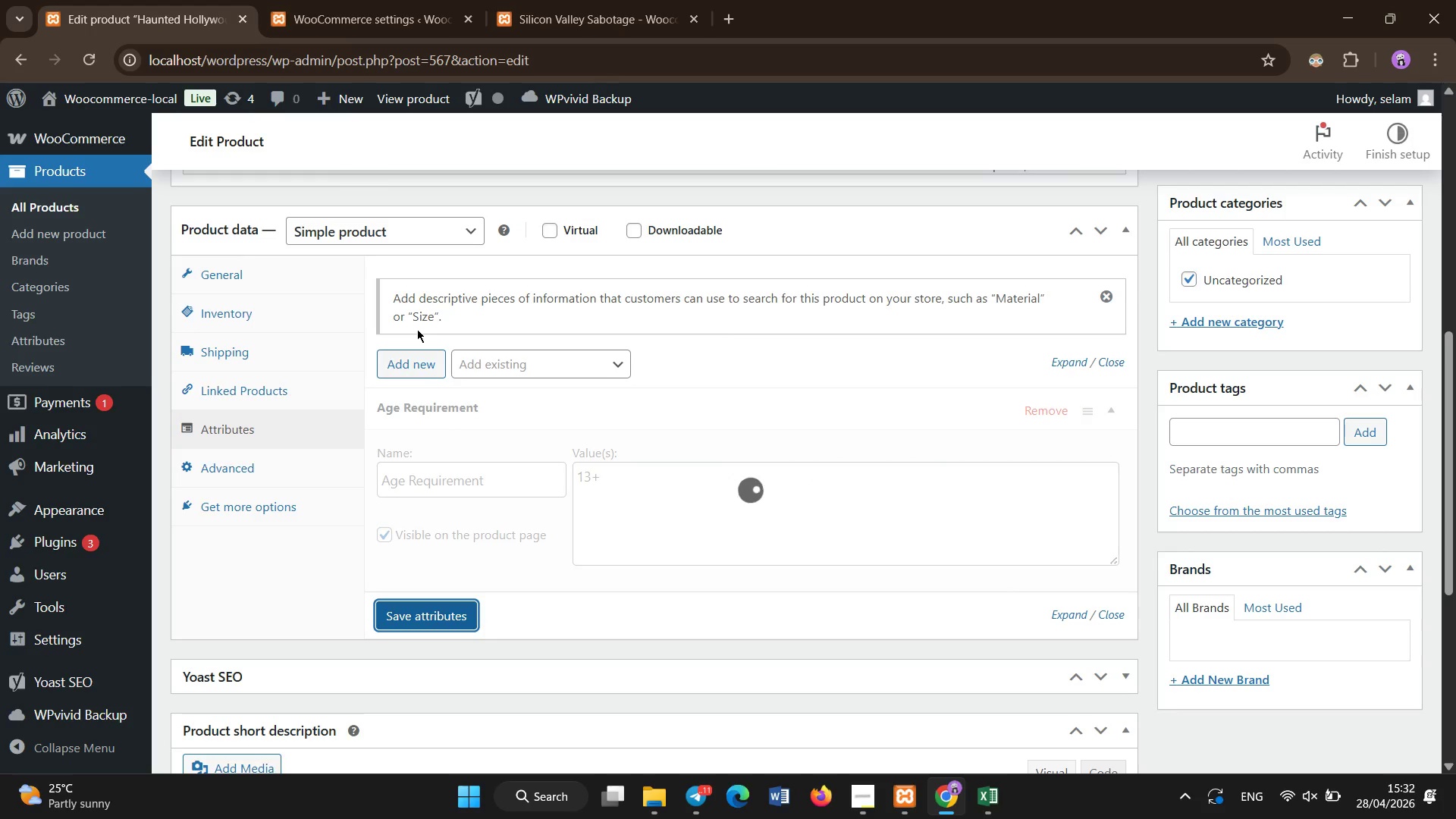 
wait(5.97)
 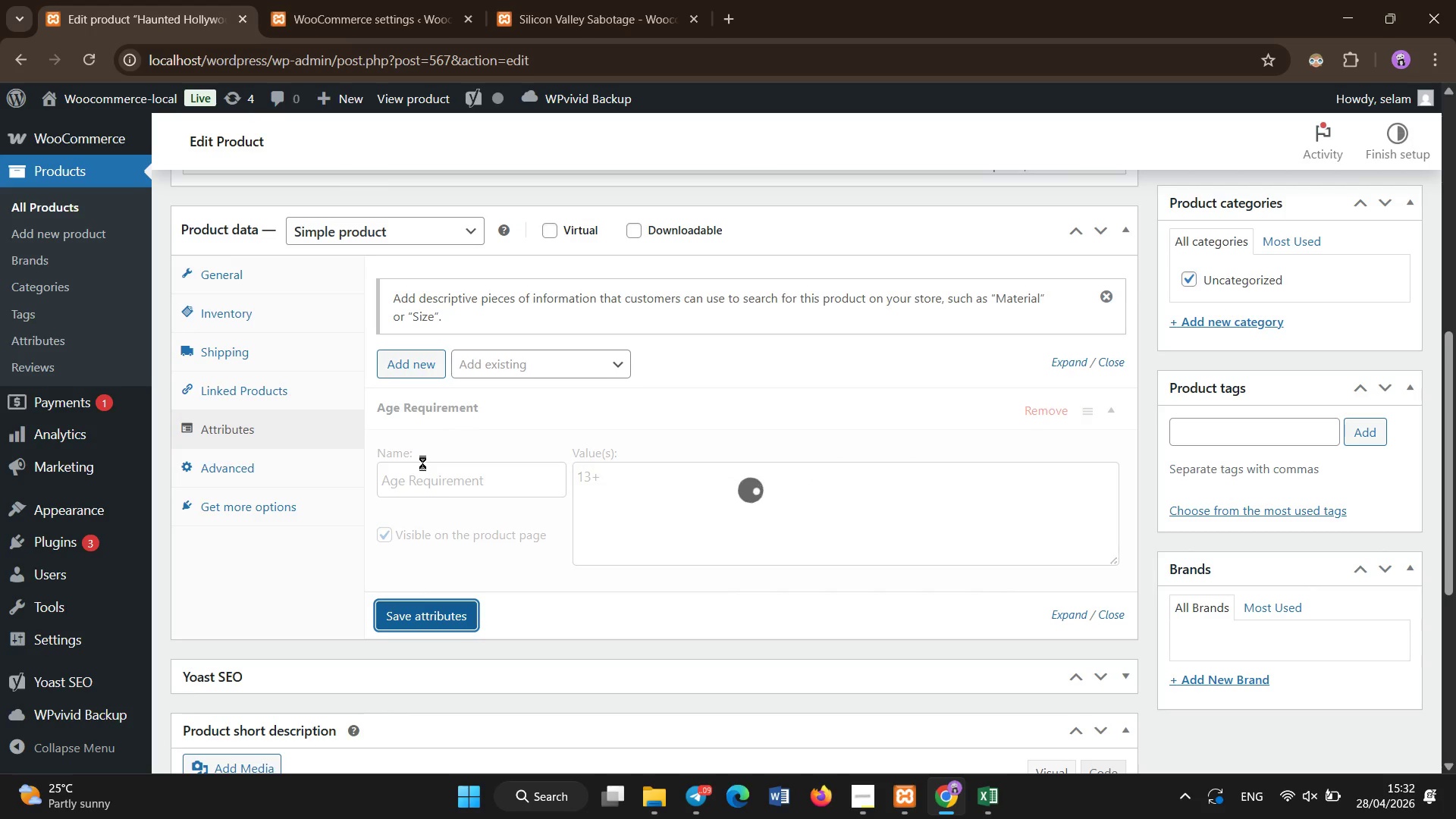 
left_click([410, 368])
 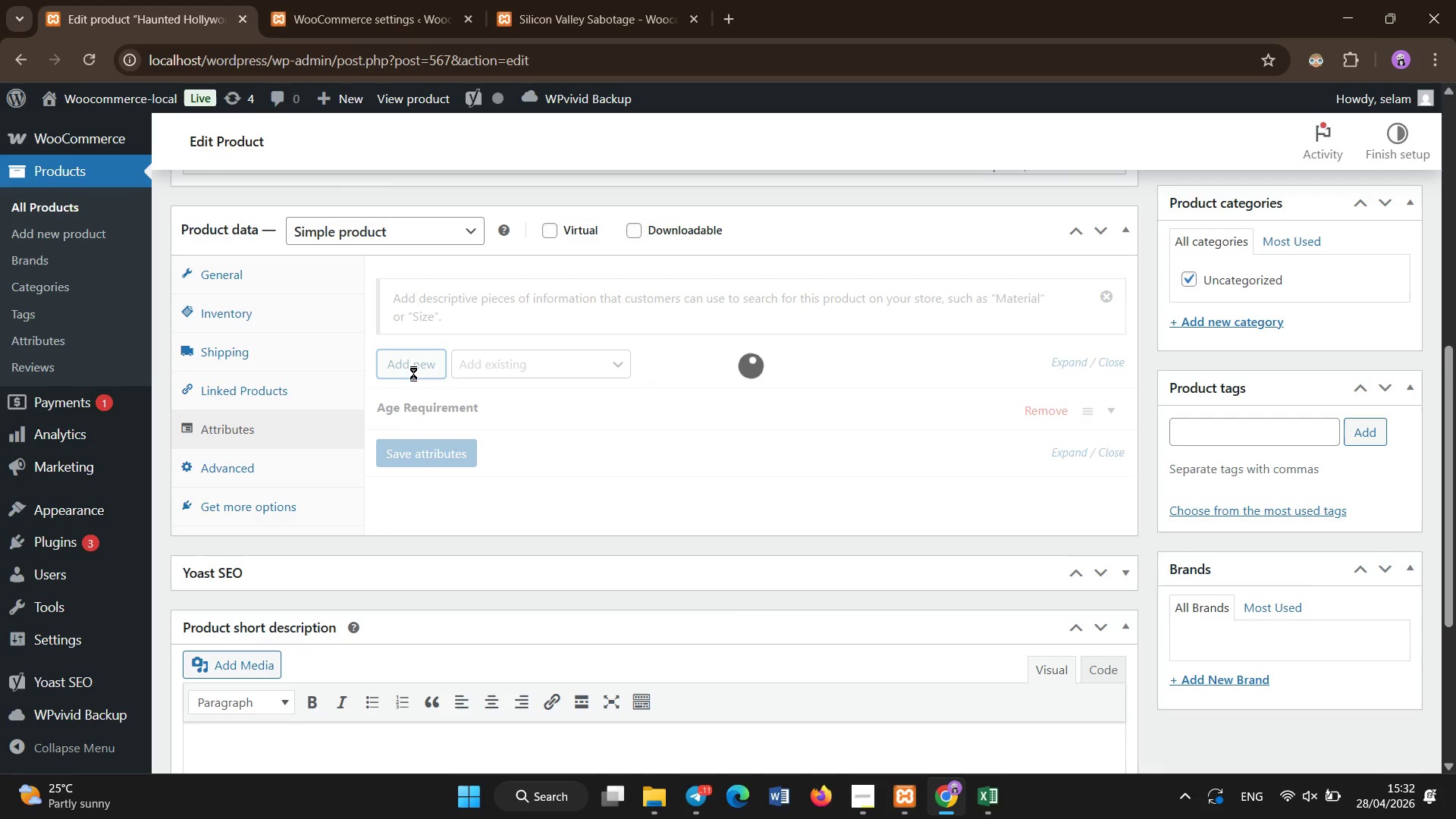 
wait(5.66)
 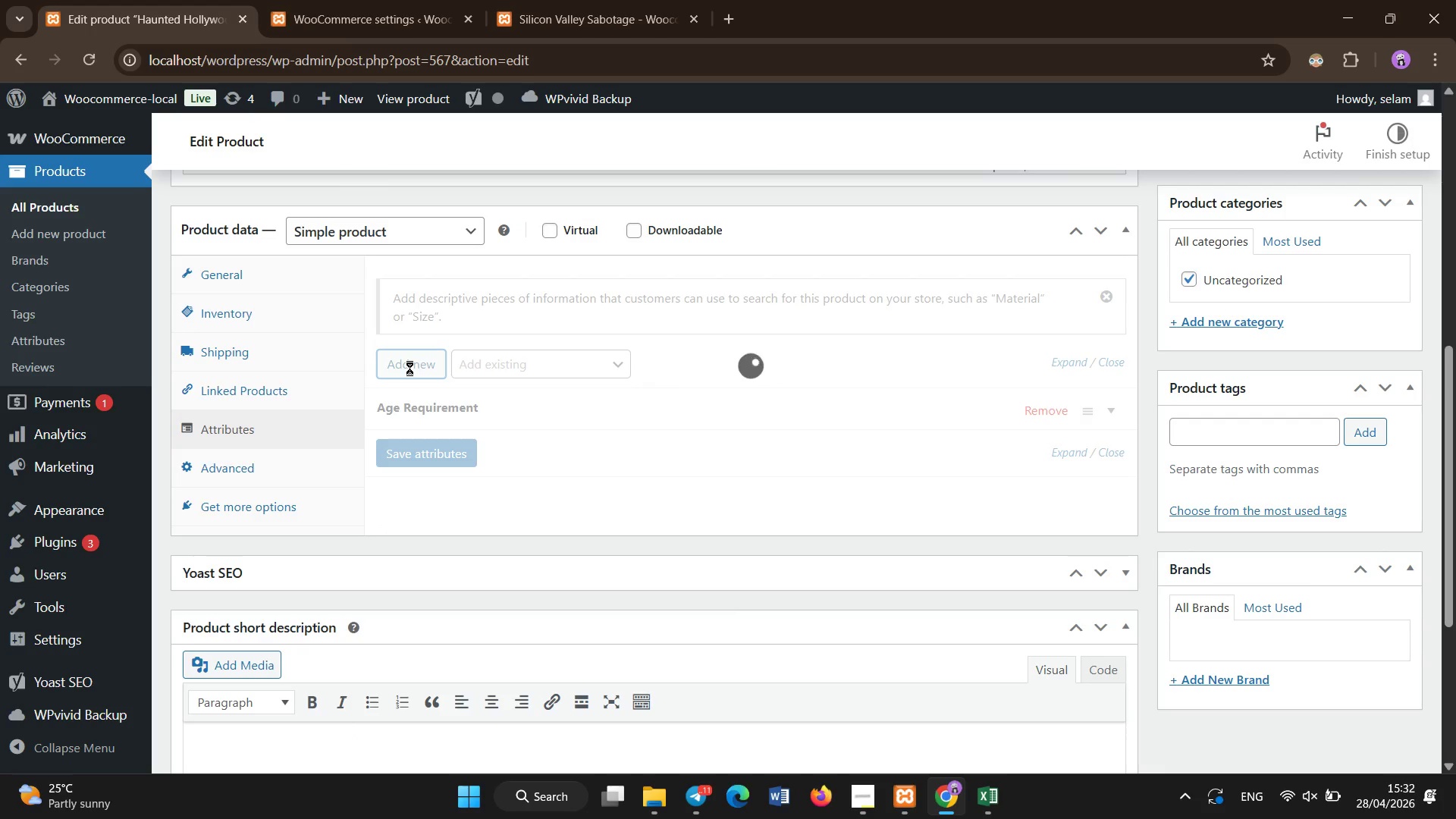 
left_click([461, 510])
 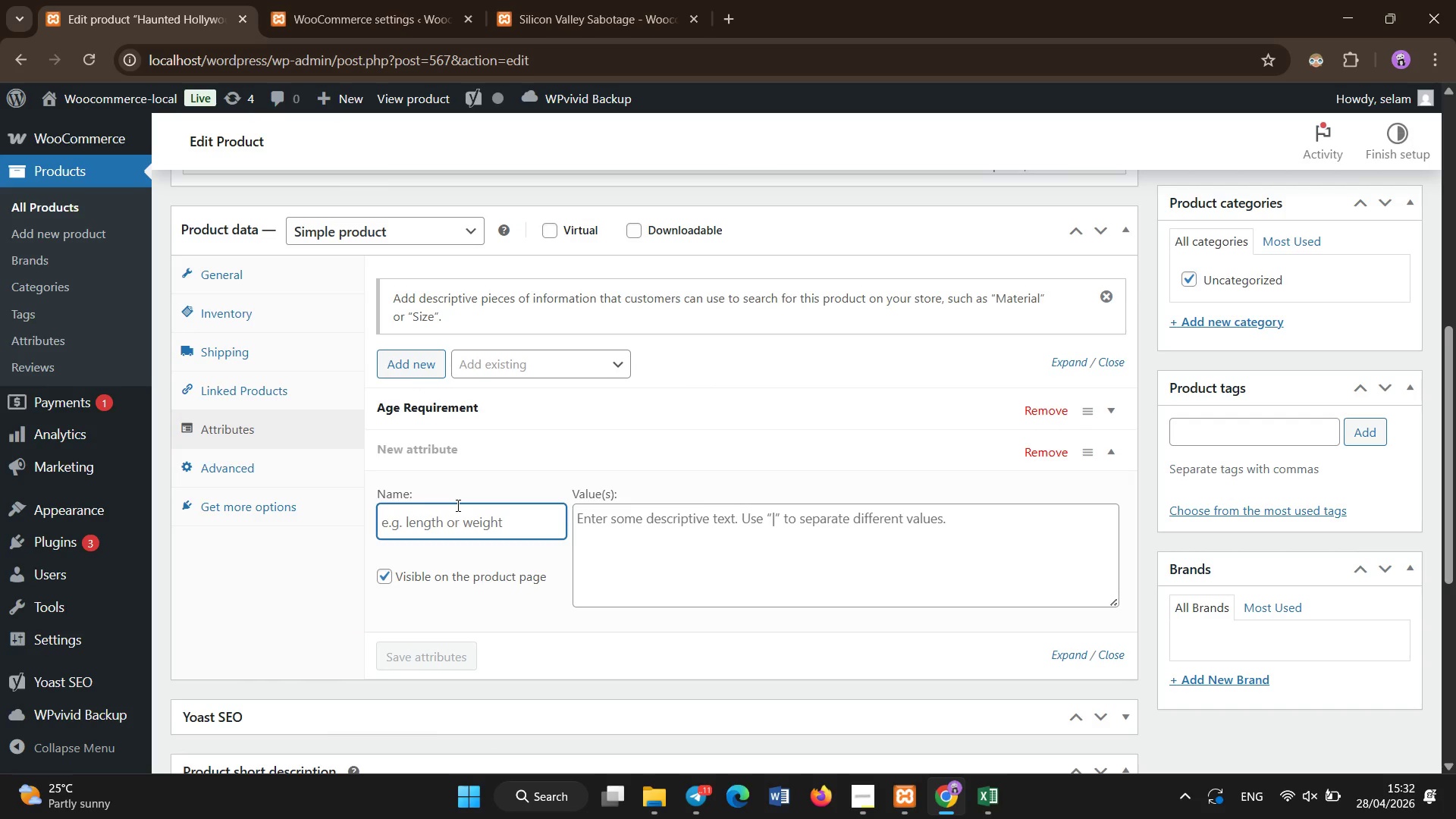 
type(Duration Minutes)
 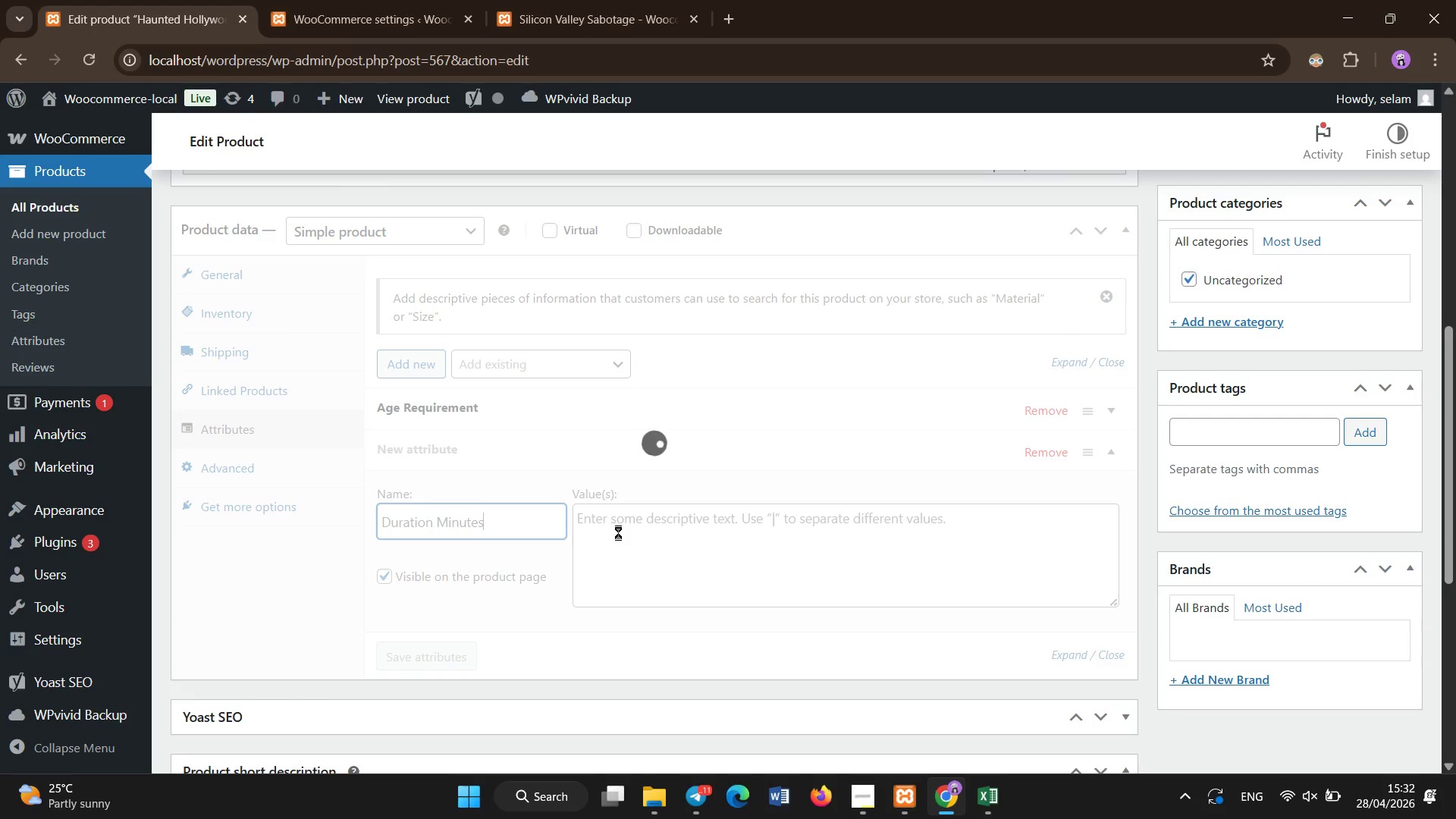 
wait(7.5)
 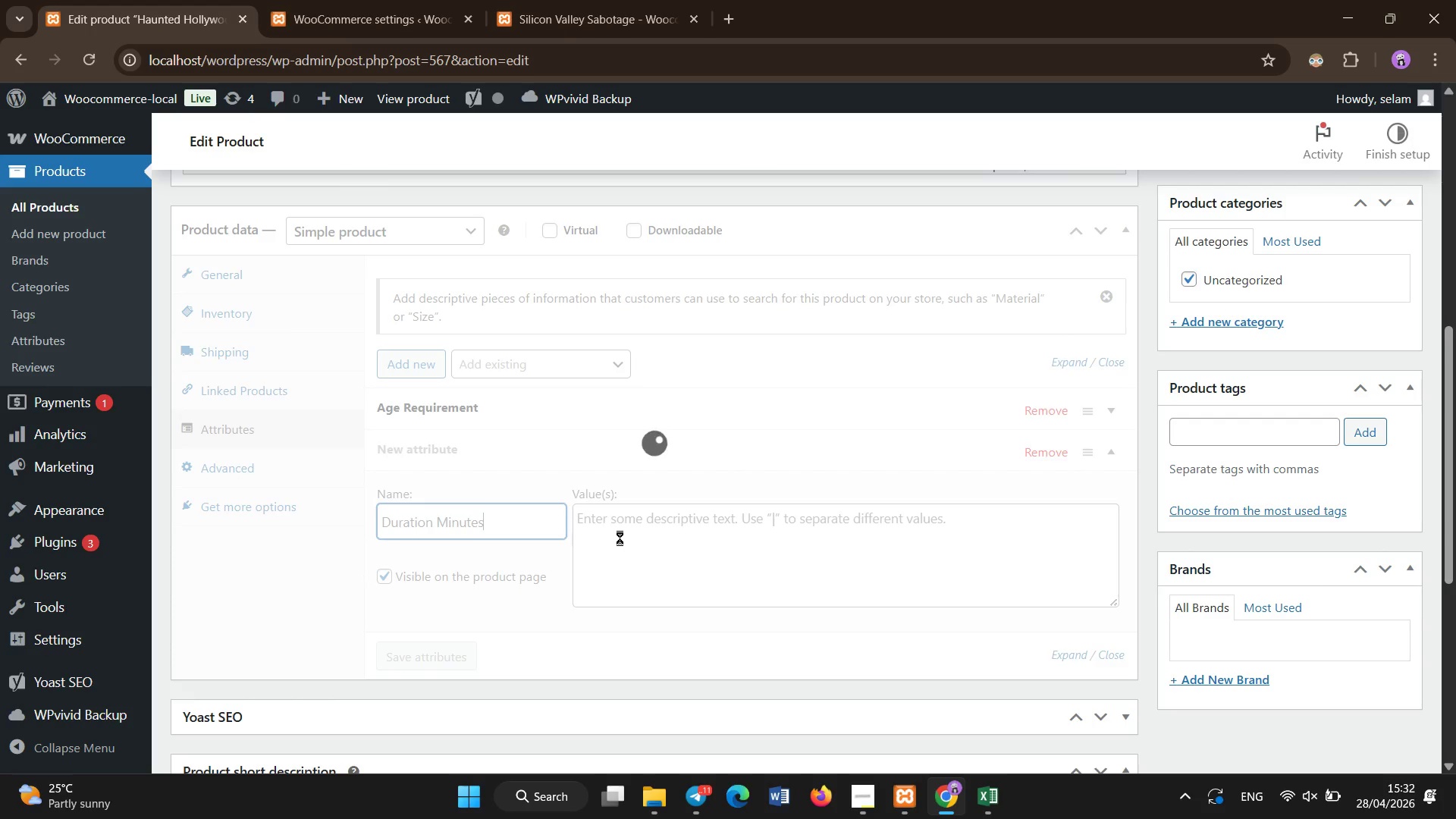 
left_click([618, 532])
 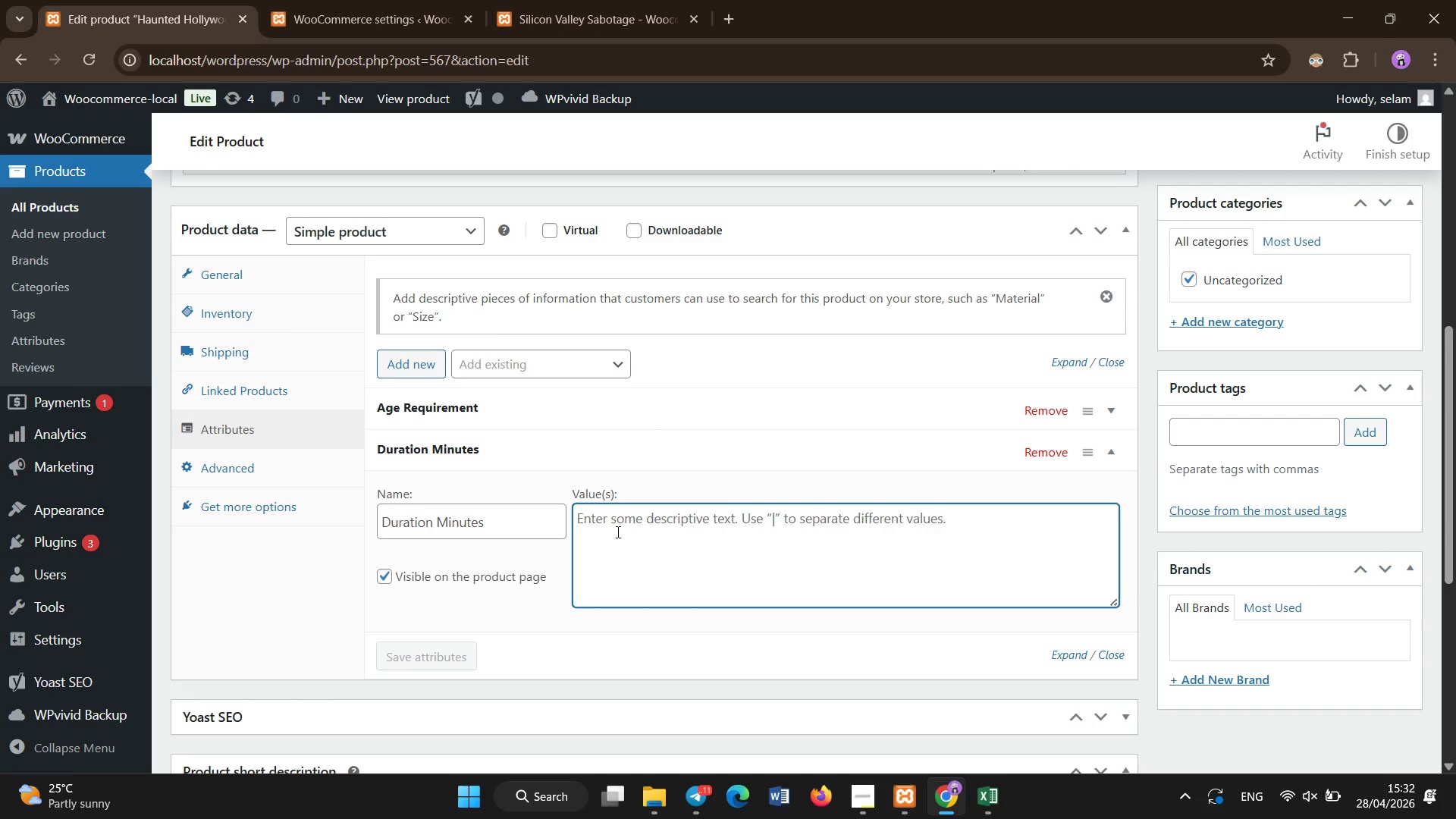 
type(150)
 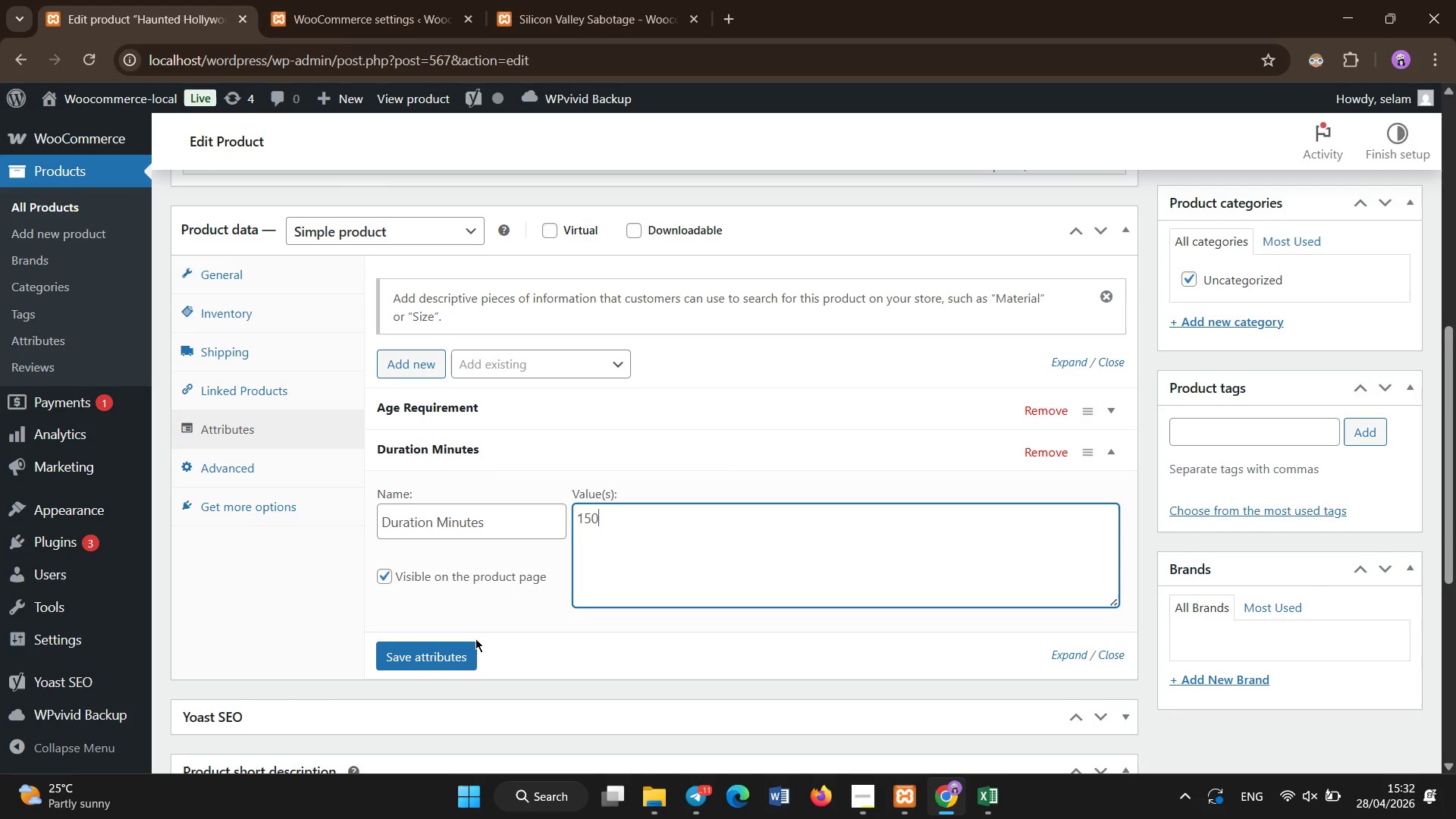 
left_click([452, 652])
 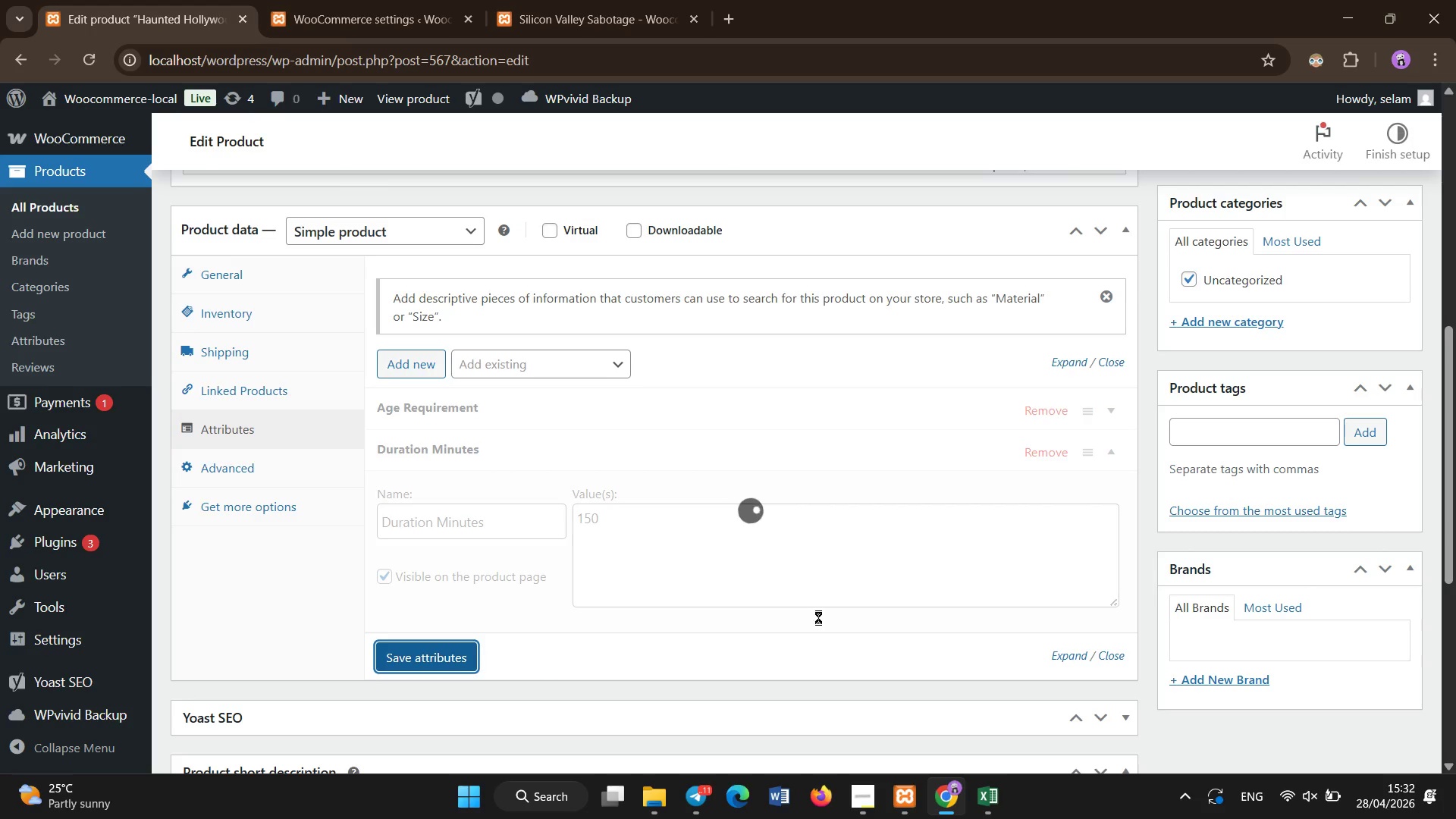 
scroll: coordinate [814, 612], scroll_direction: up, amount: 7.0
 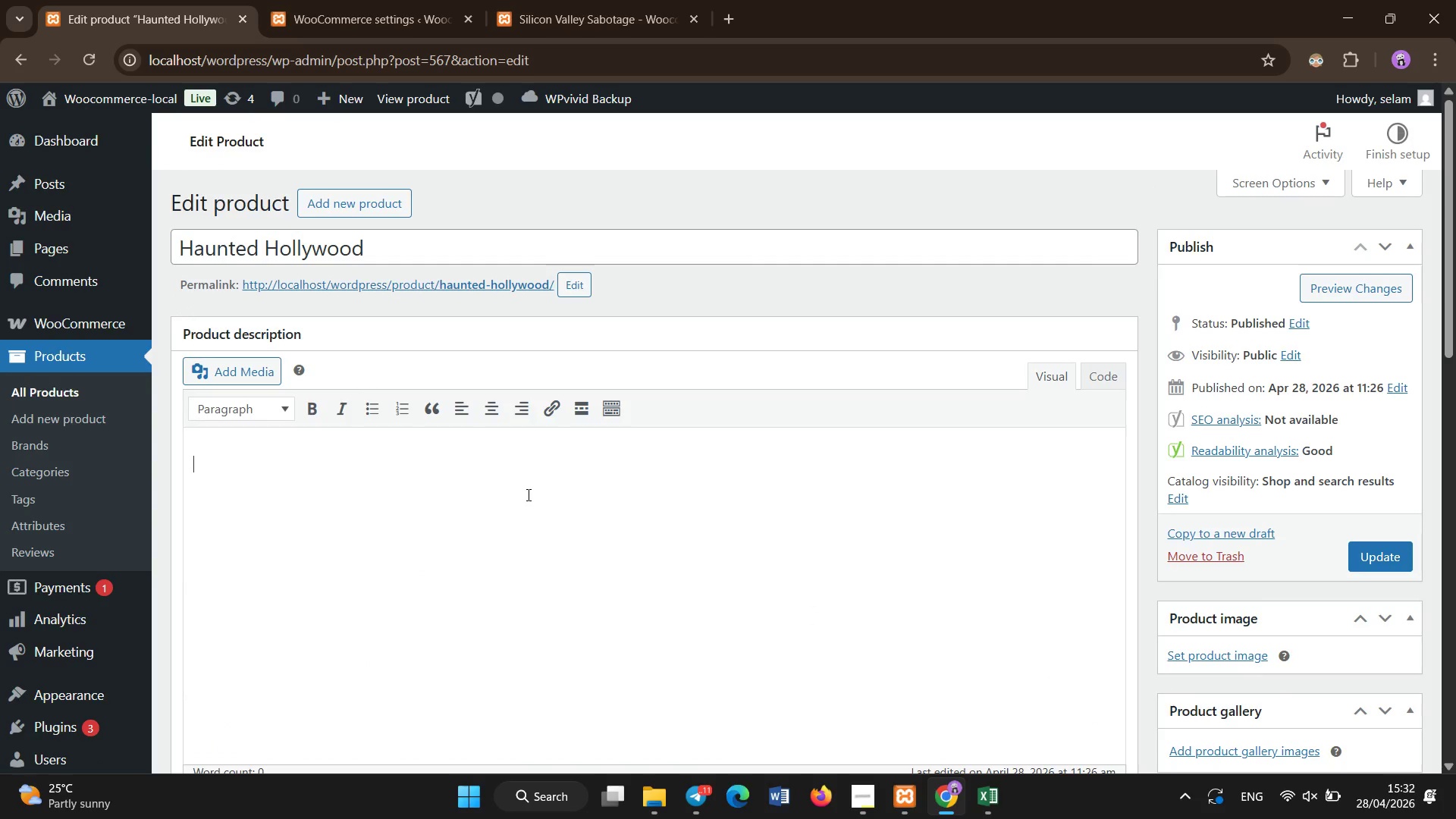 
type(Safety )
key(Backspace)
type(: Fog + prop firearms)
 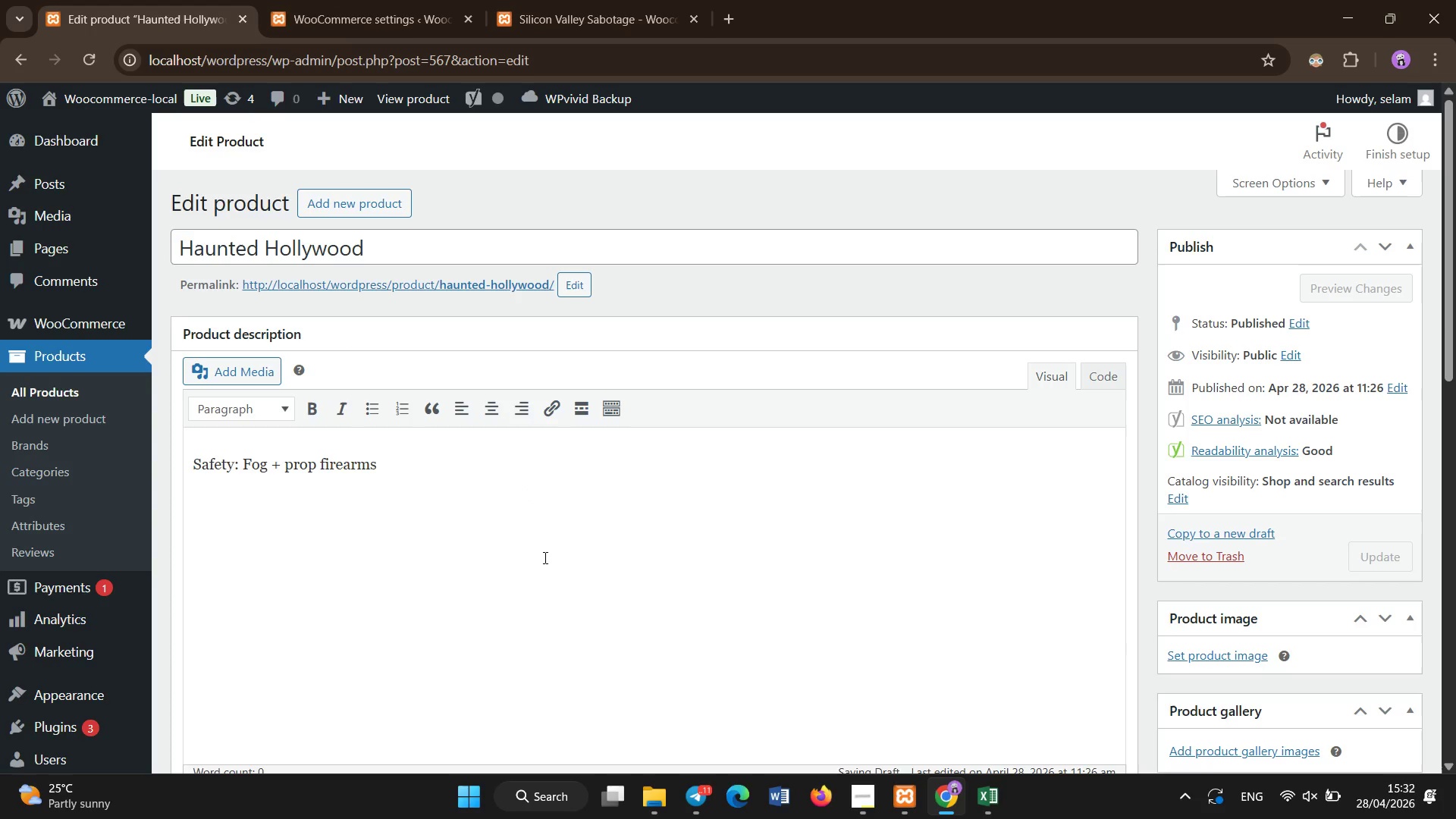 
left_click_drag(start_coordinate=[239, 466], to_coordinate=[172, 469])
 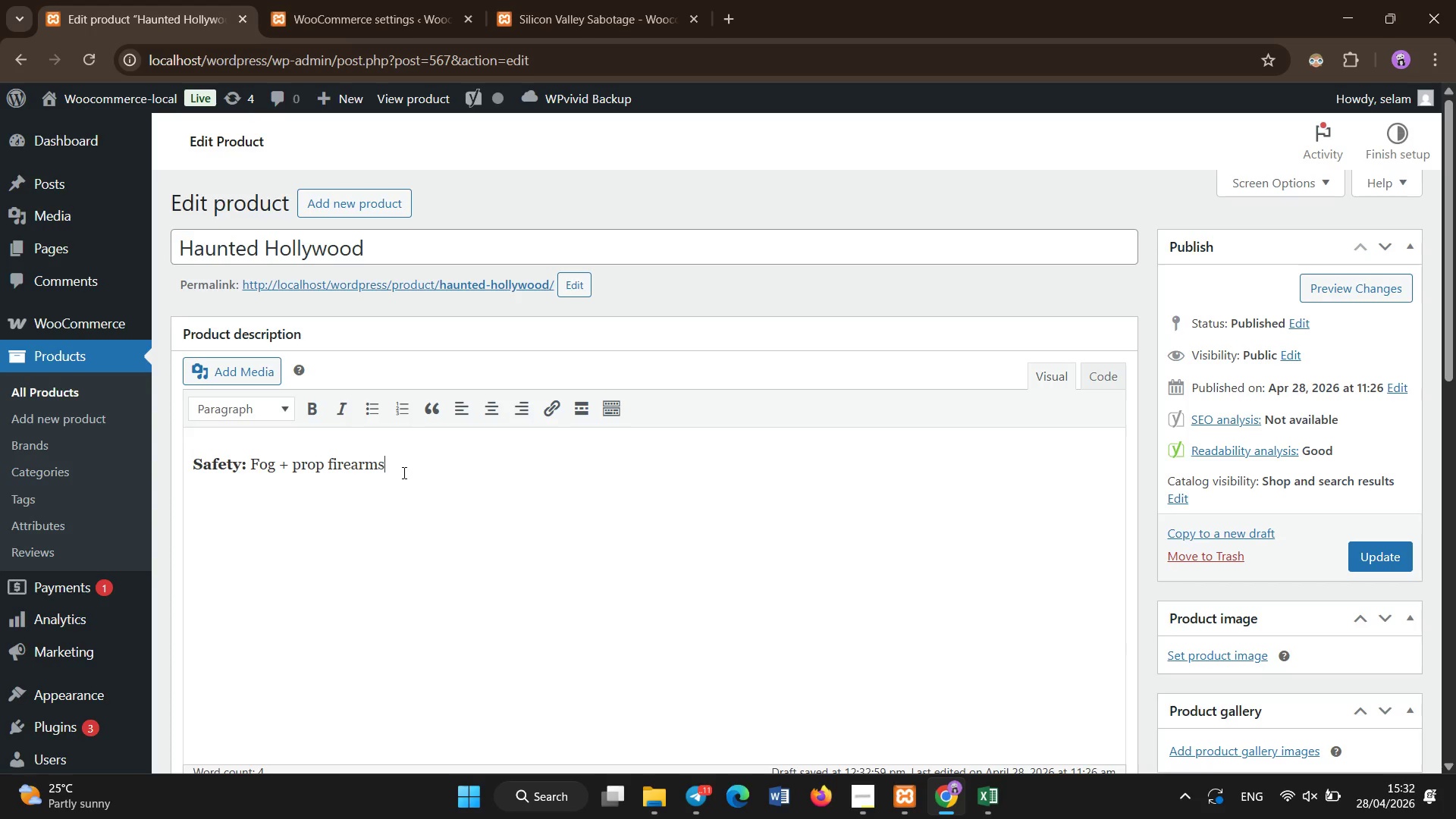 
key(Enter)
 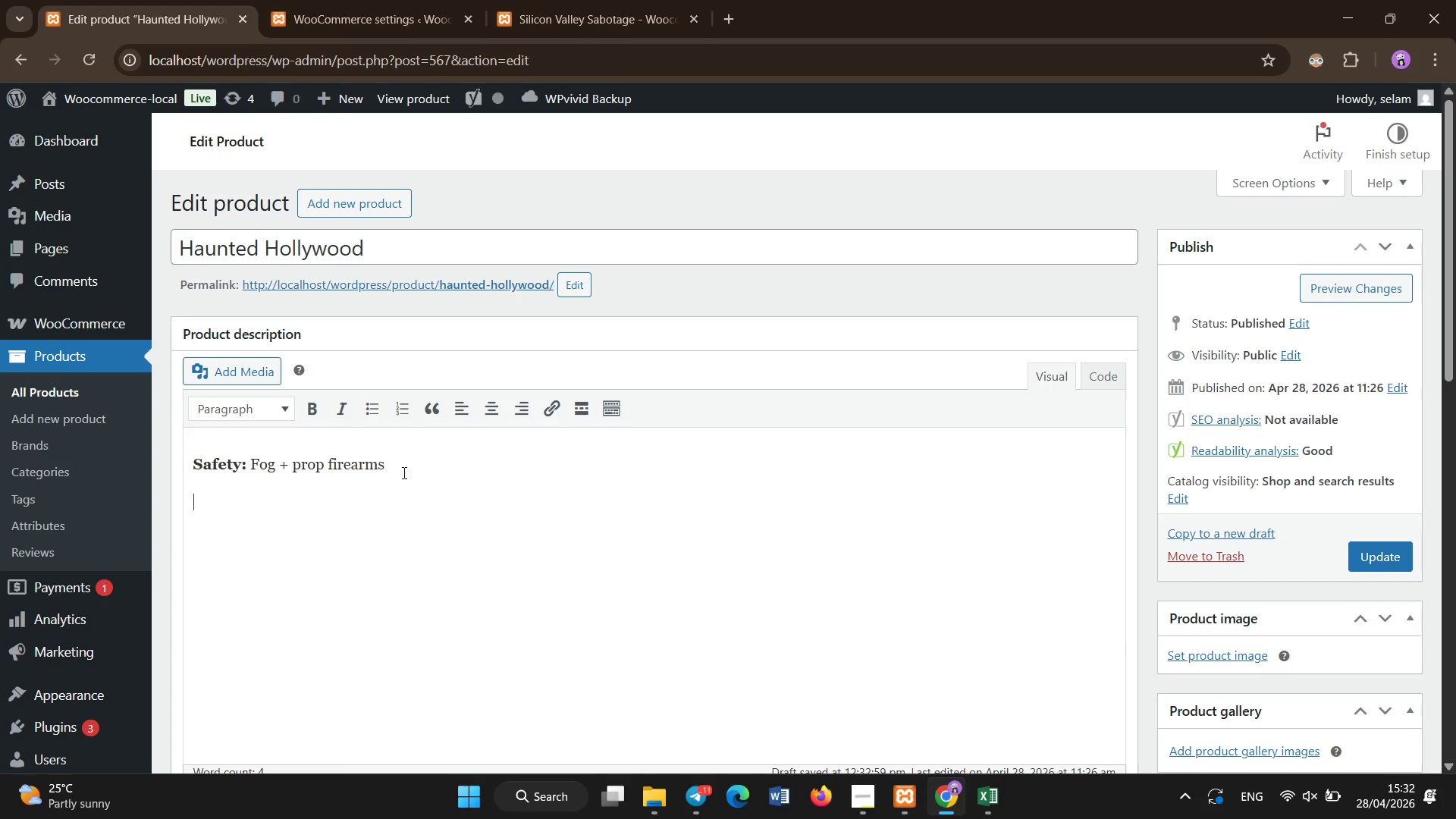 
type(Policy )
key(Backspace)
type(: 72h refund)
 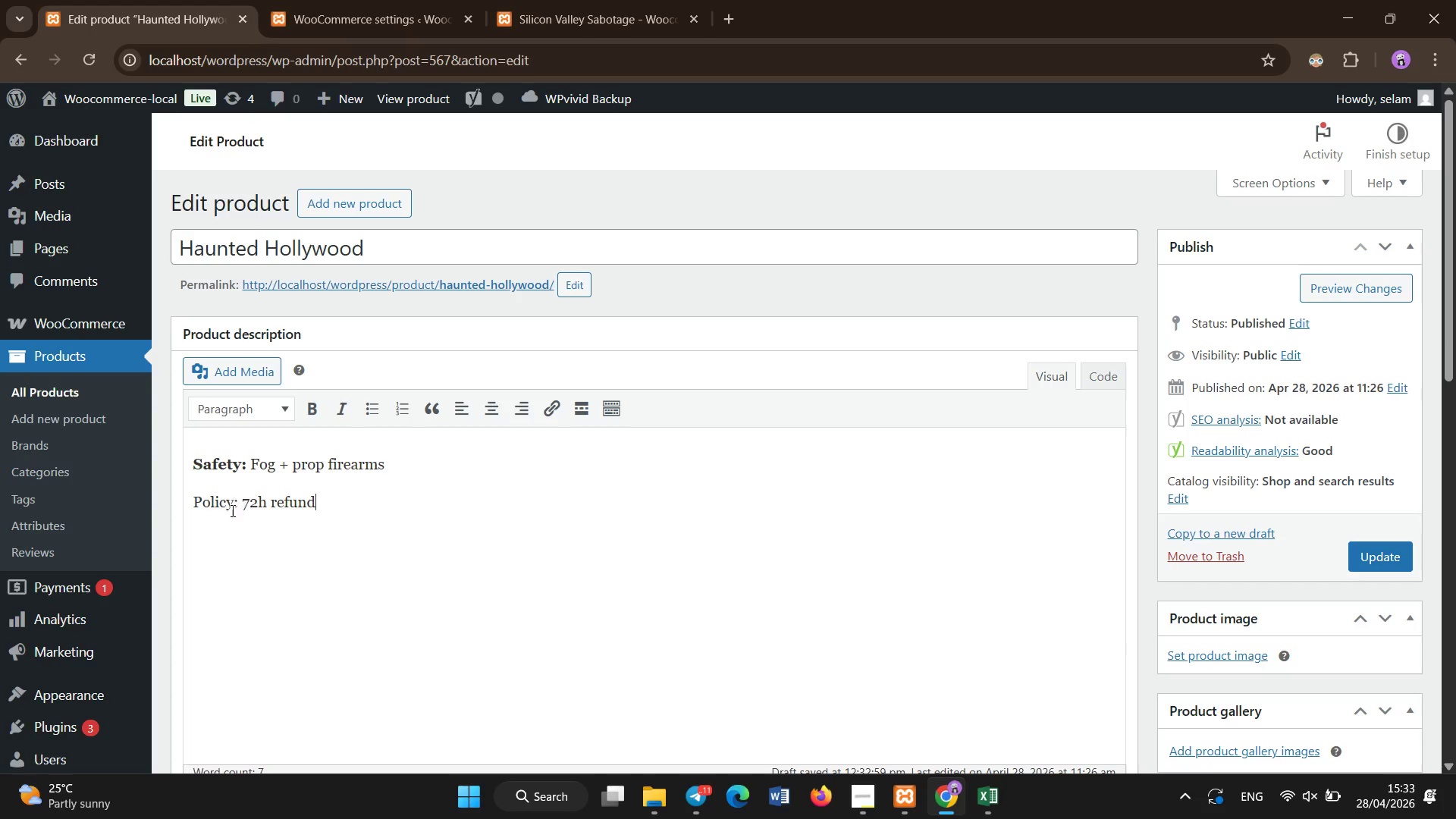 
left_click_drag(start_coordinate=[242, 503], to_coordinate=[137, 499])
 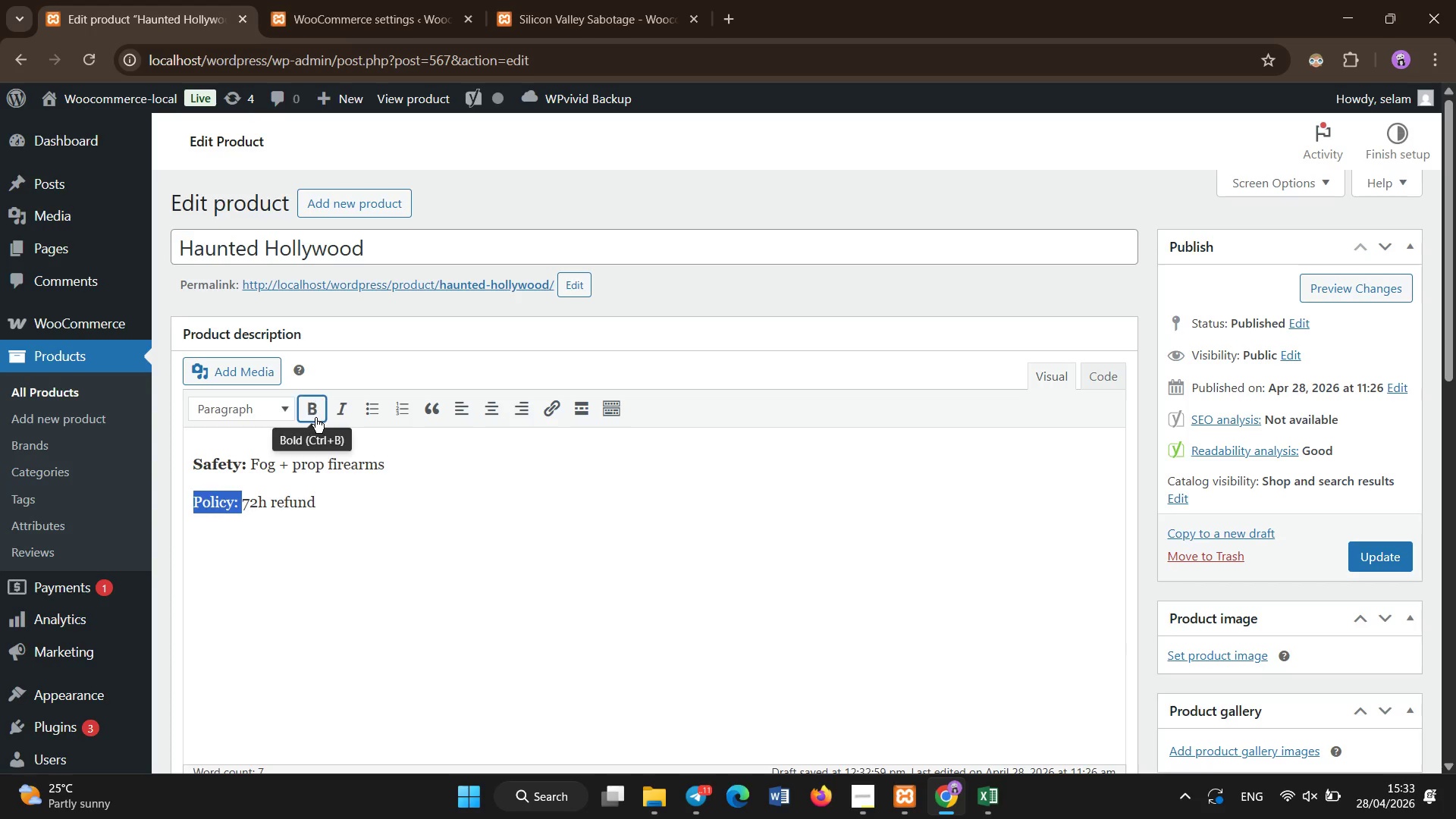 
left_click([315, 420])
 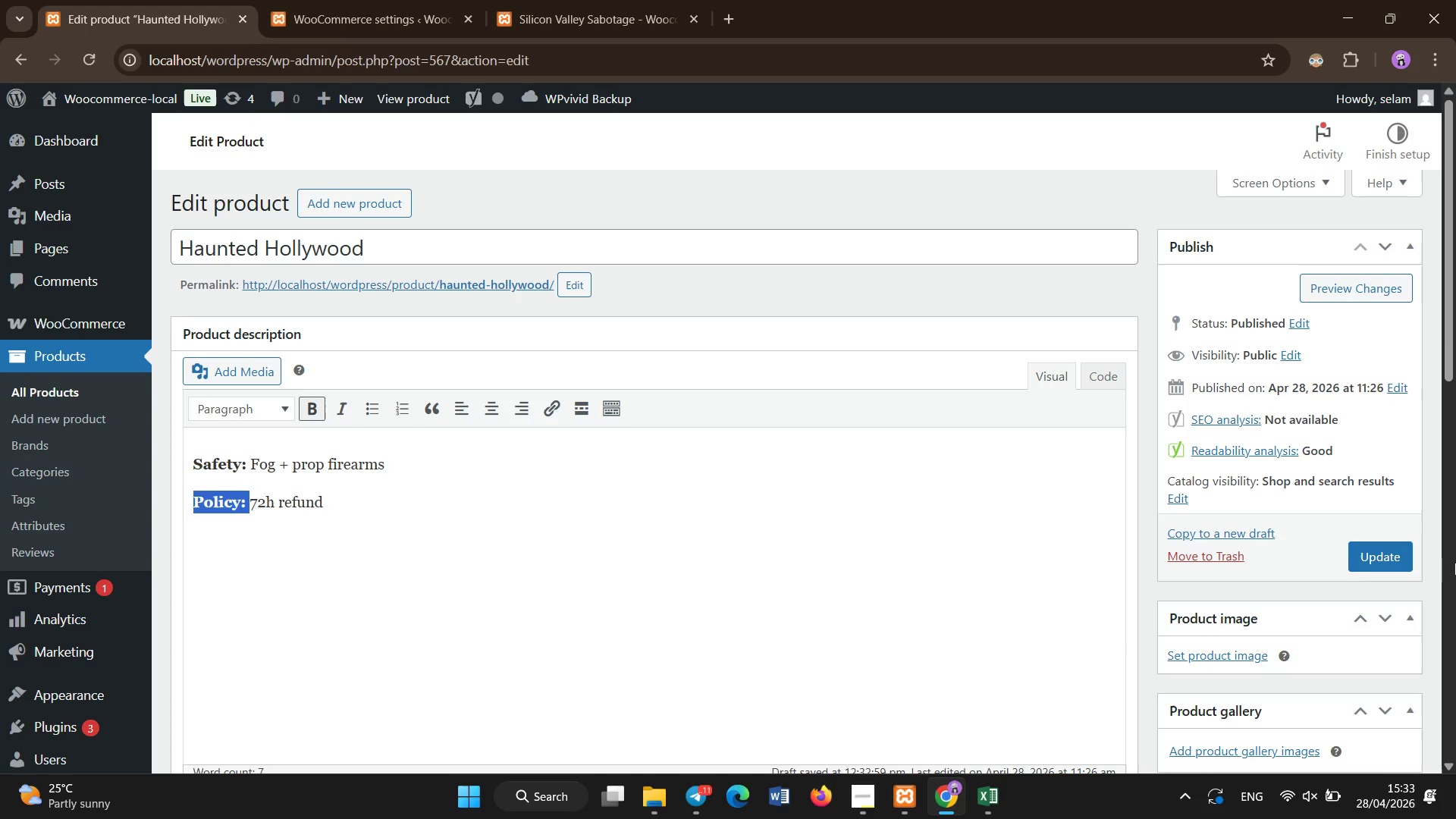 
left_click([1363, 559])
 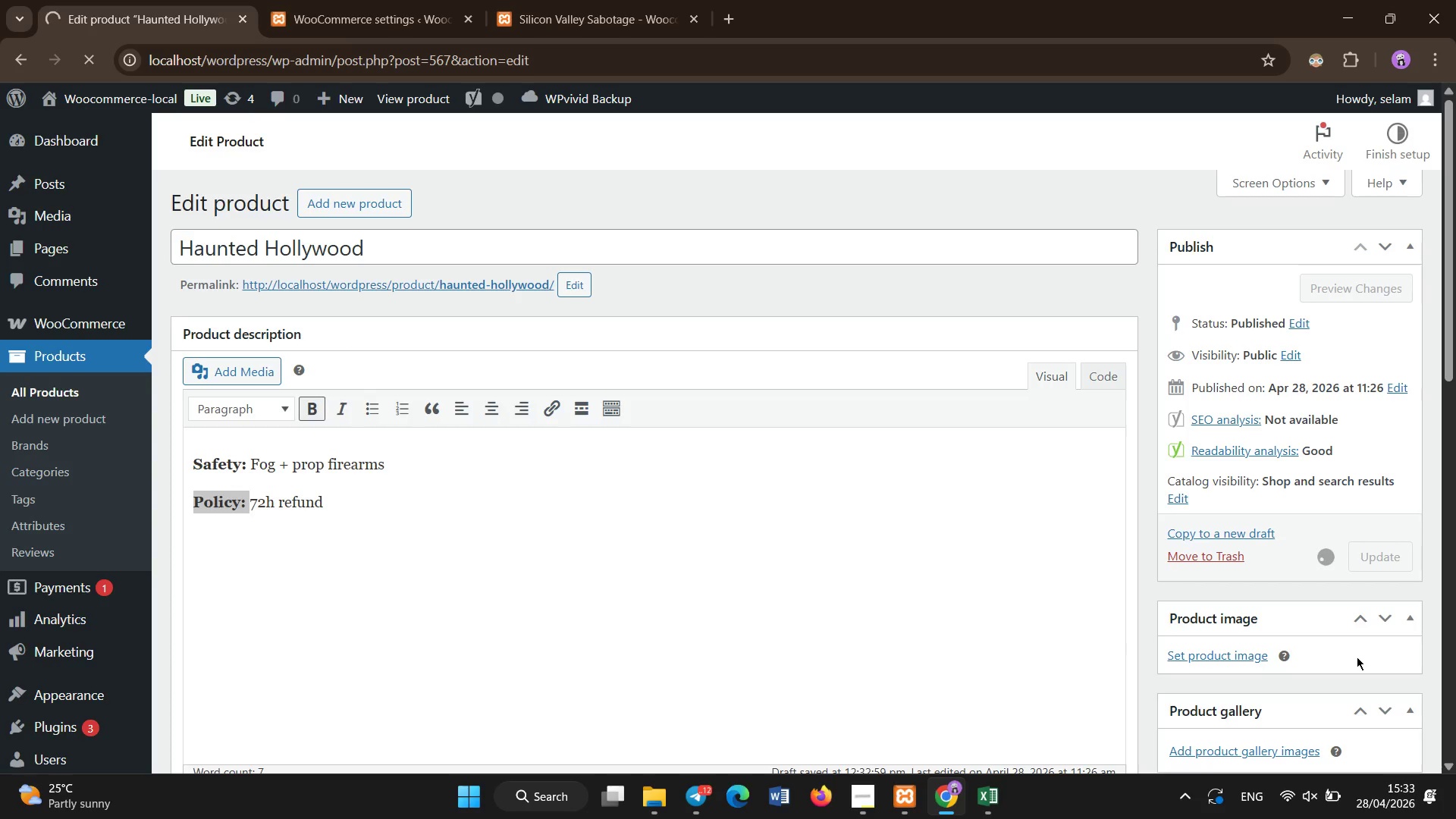 
wait(24.16)
 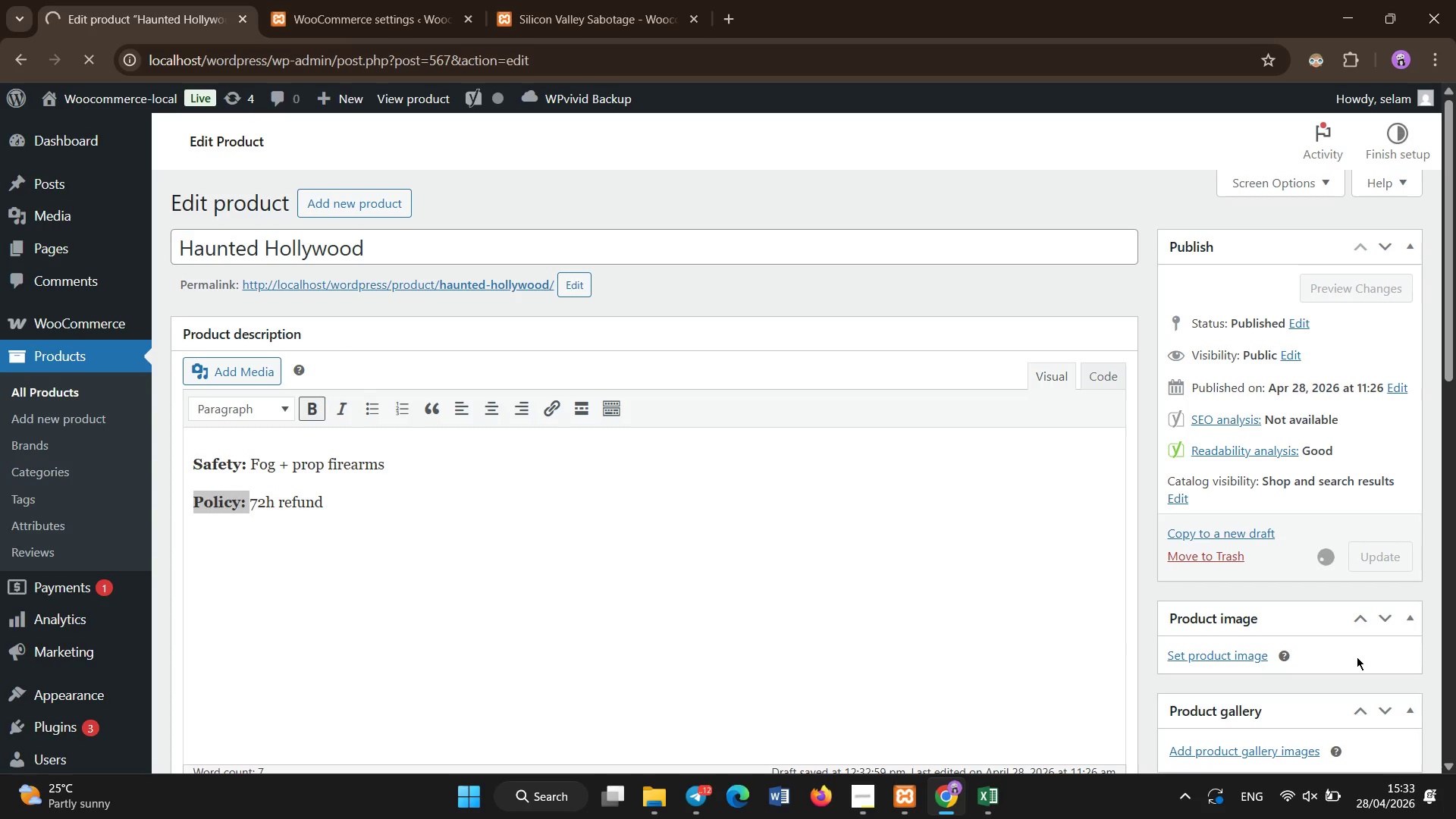 
left_click([68, 386])
 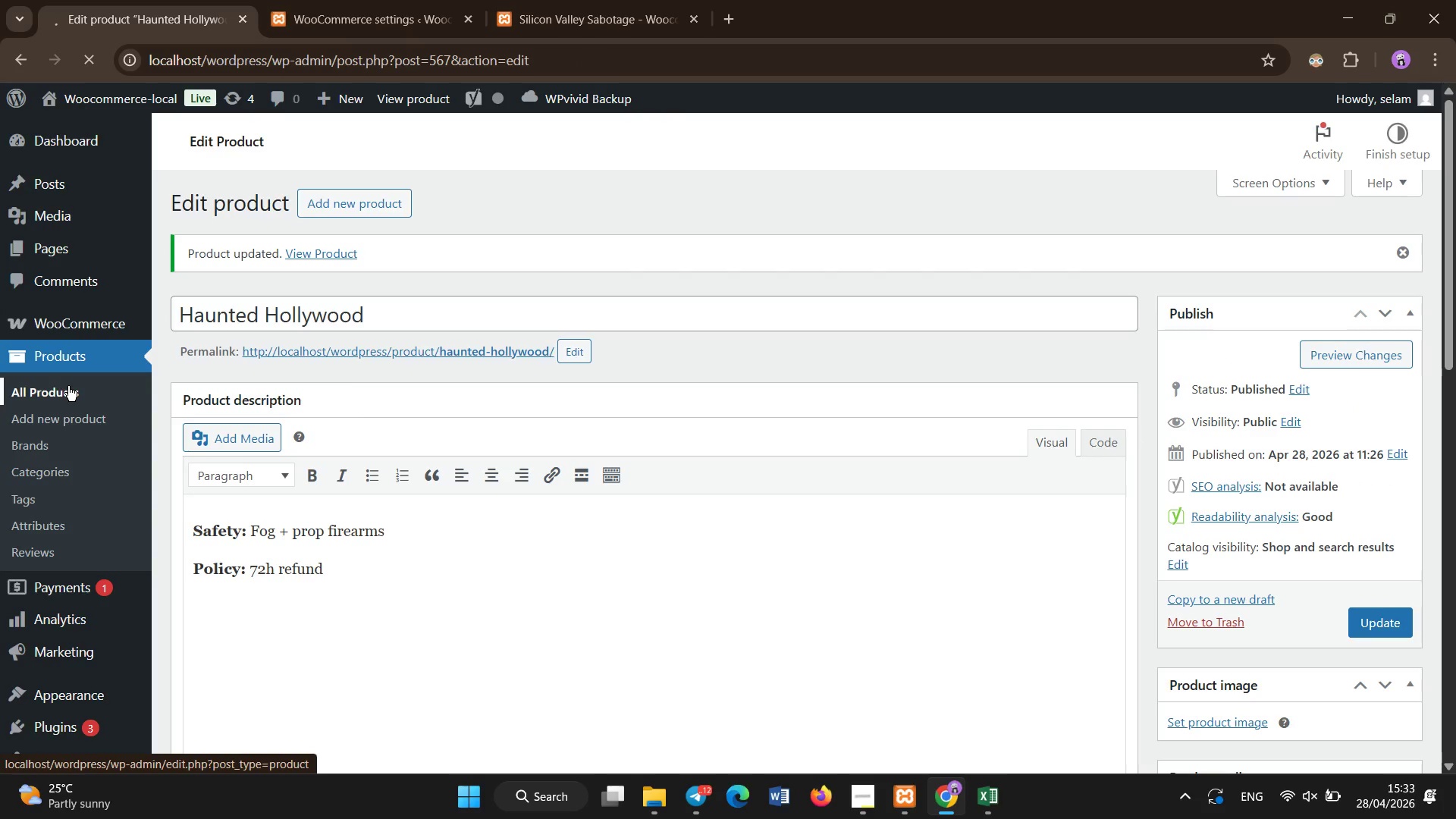 
wait(10.55)
 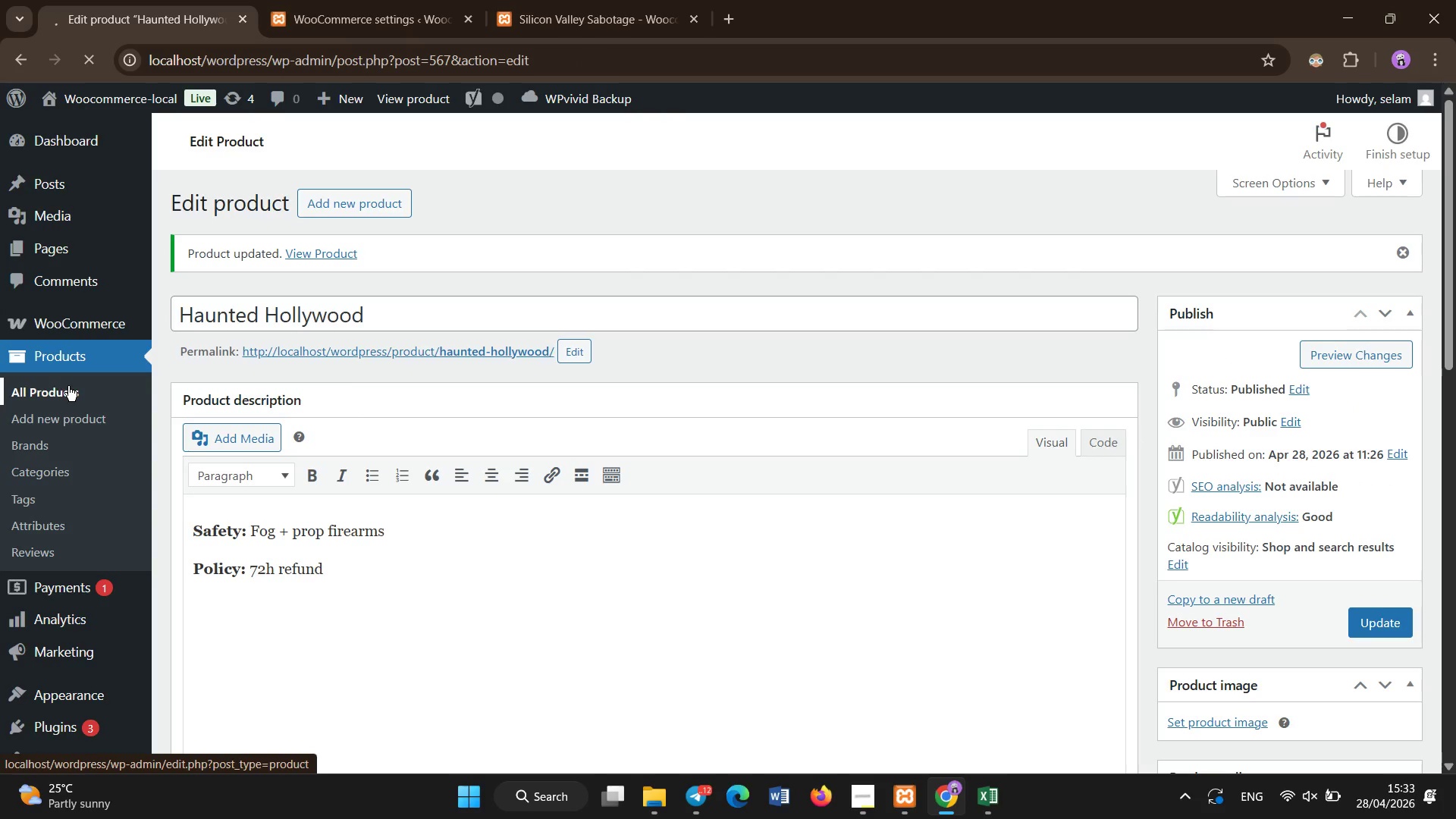 
scroll: coordinate [570, 631], scroll_direction: down, amount: 2.0
 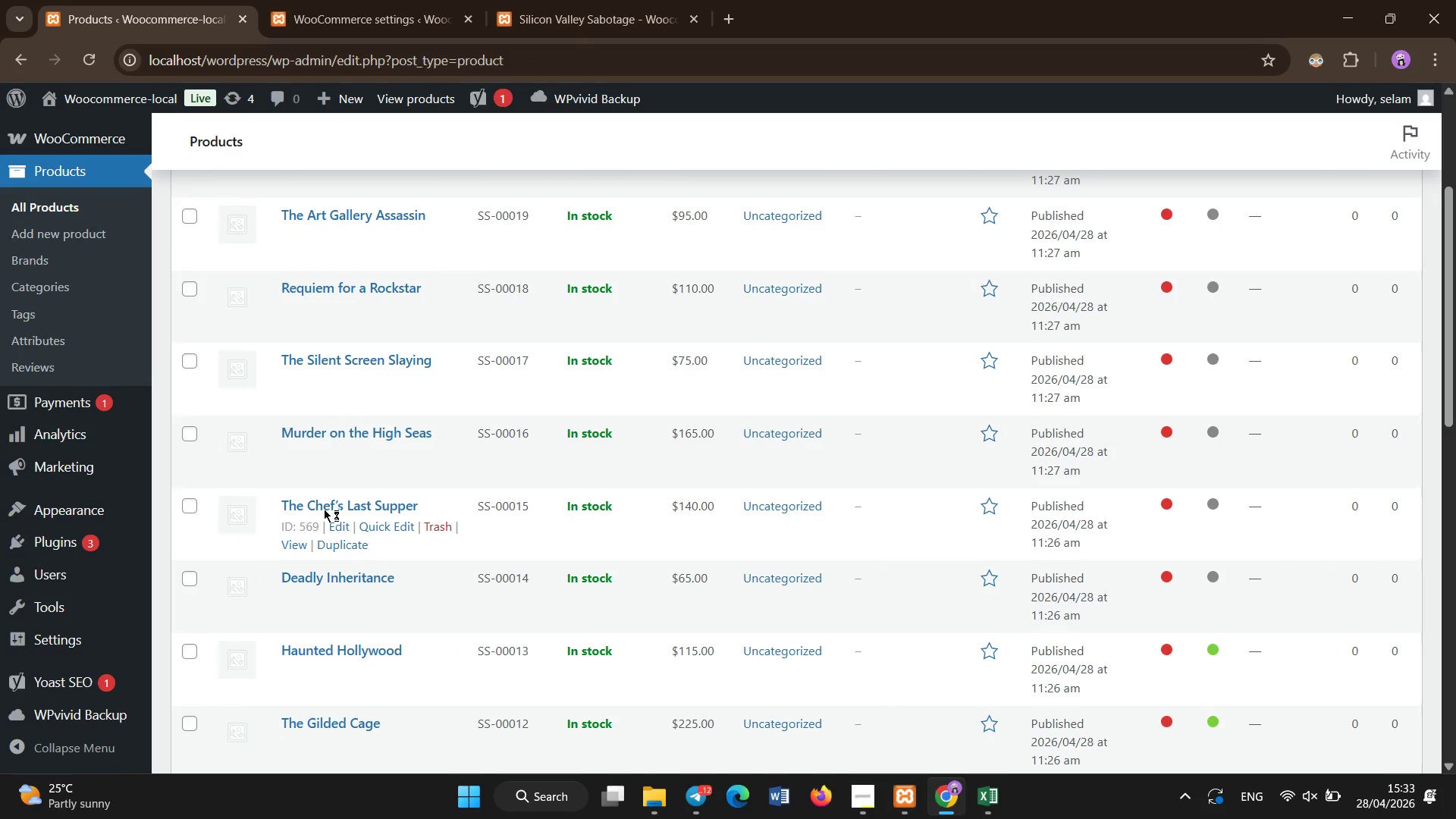 
left_click([321, 505])
 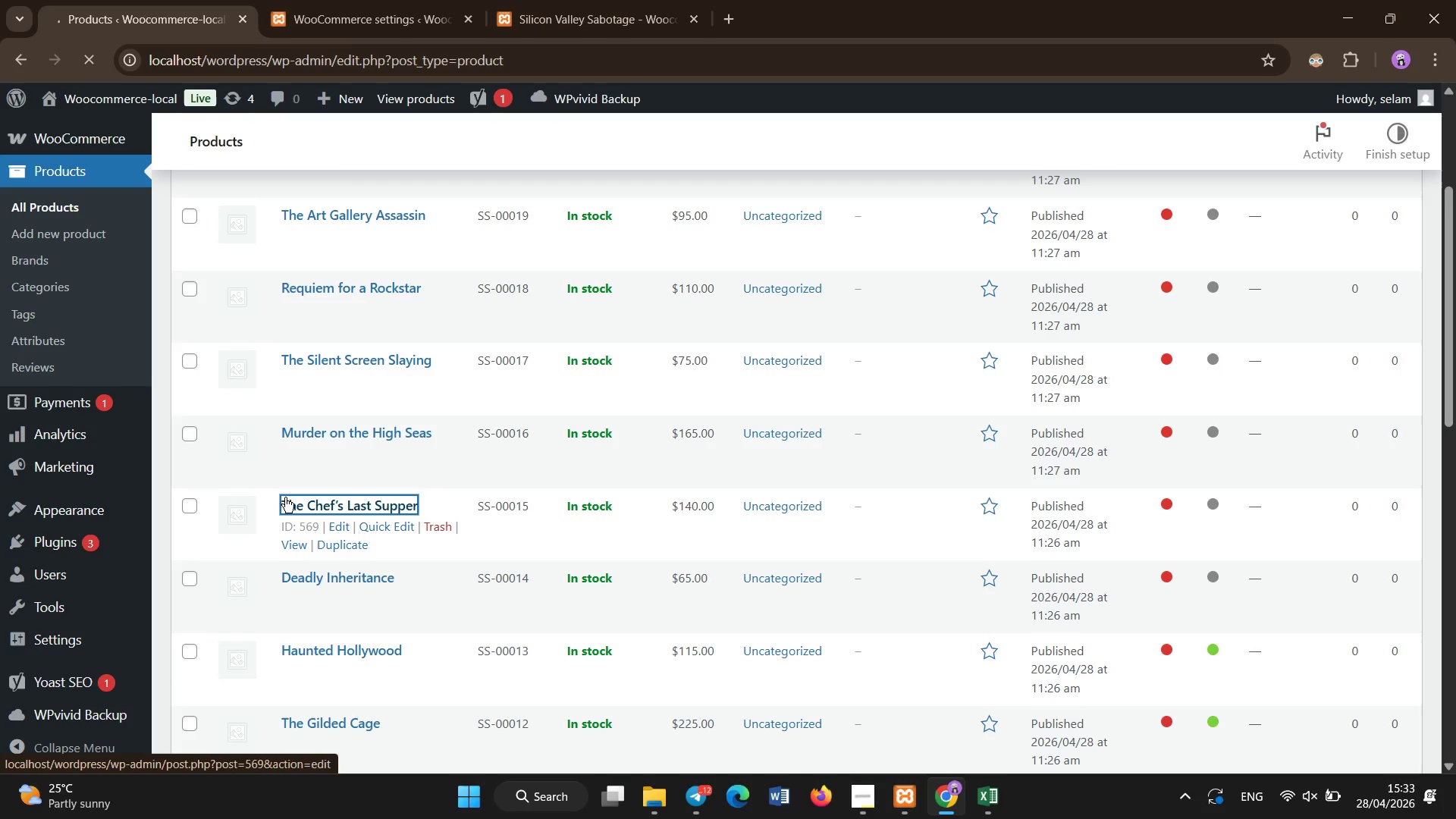 
wait(10.39)
 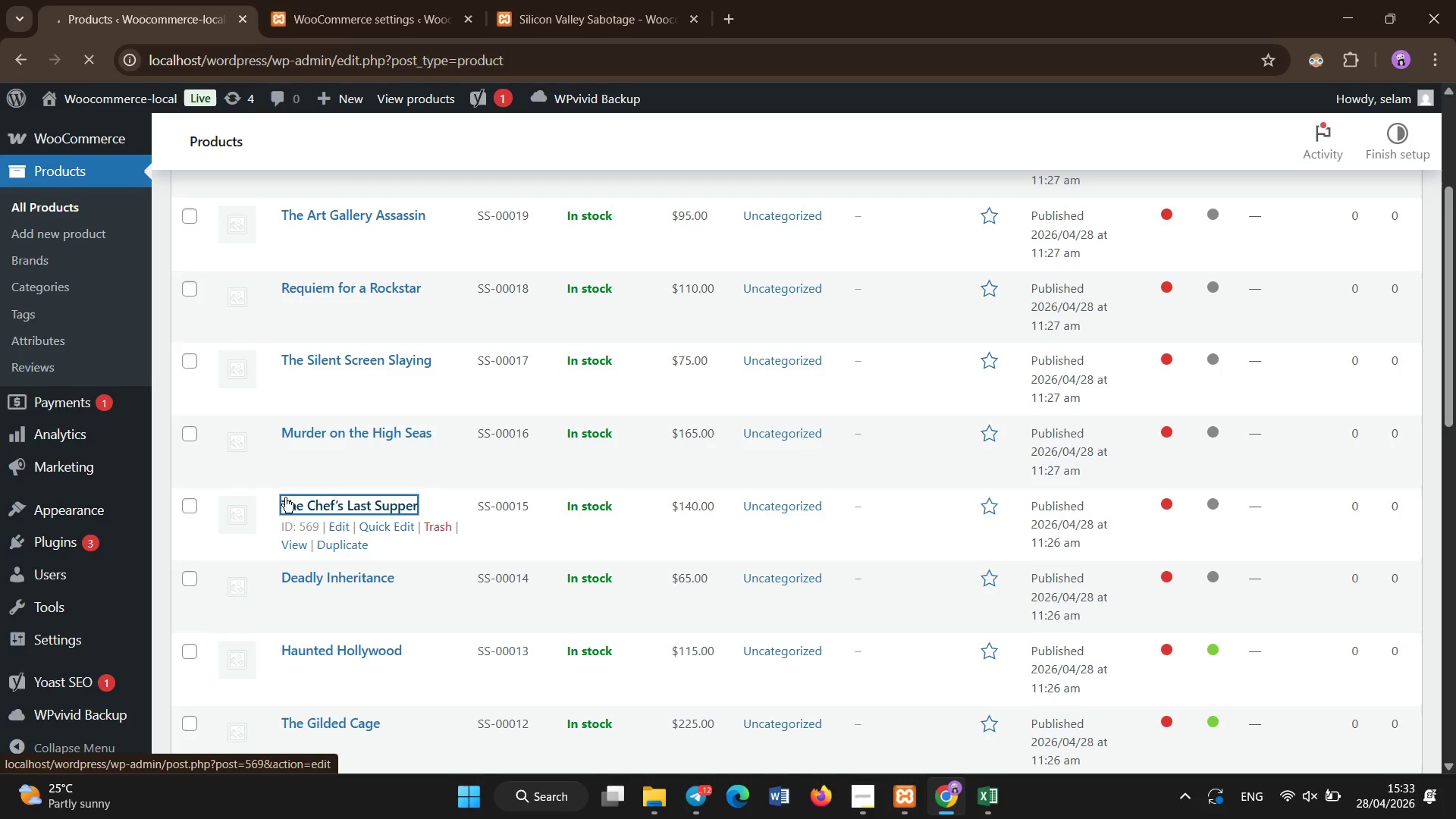 
scroll: coordinate [258, 620], scroll_direction: down, amount: 5.0
 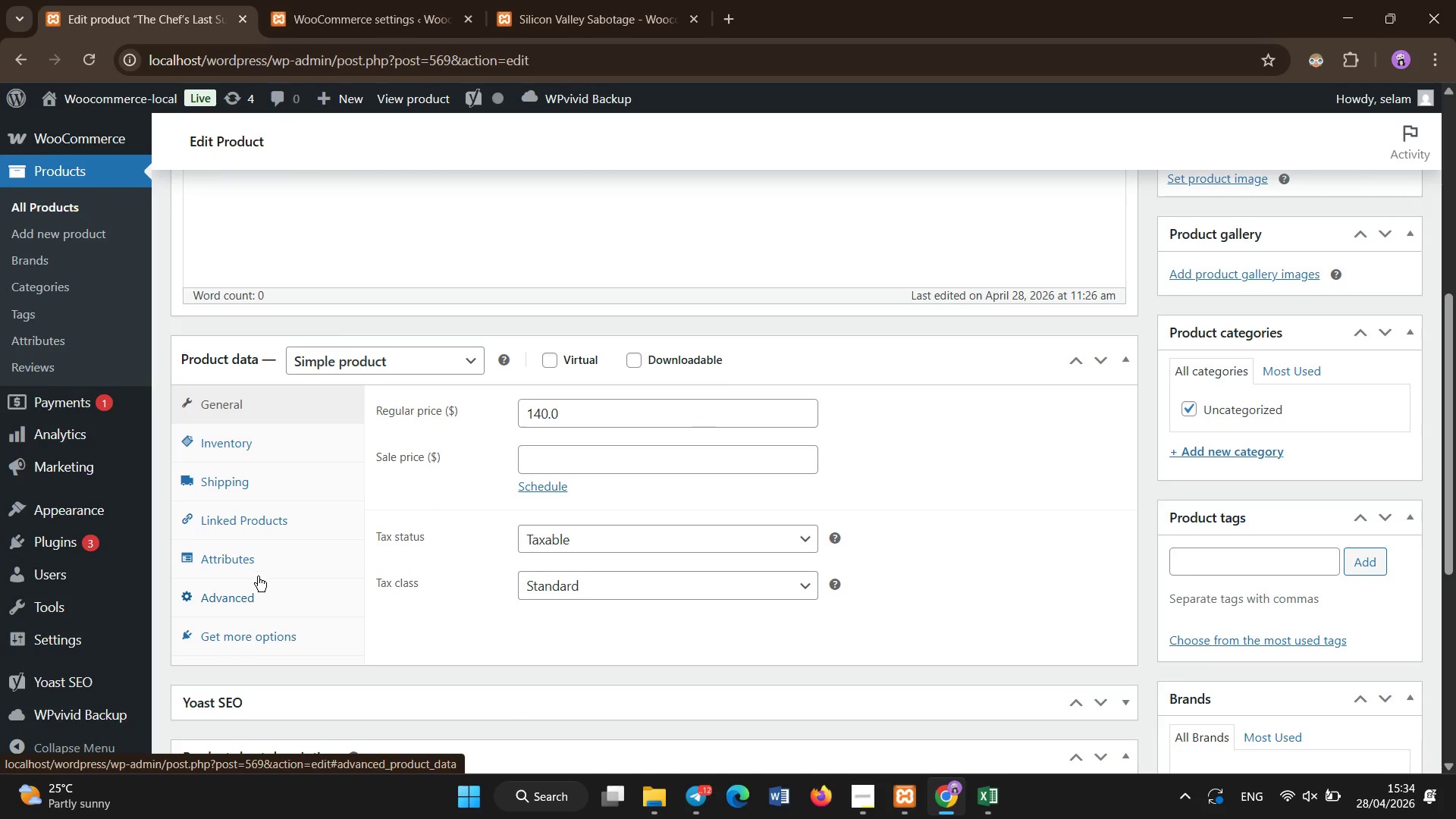 
left_click([258, 576])
 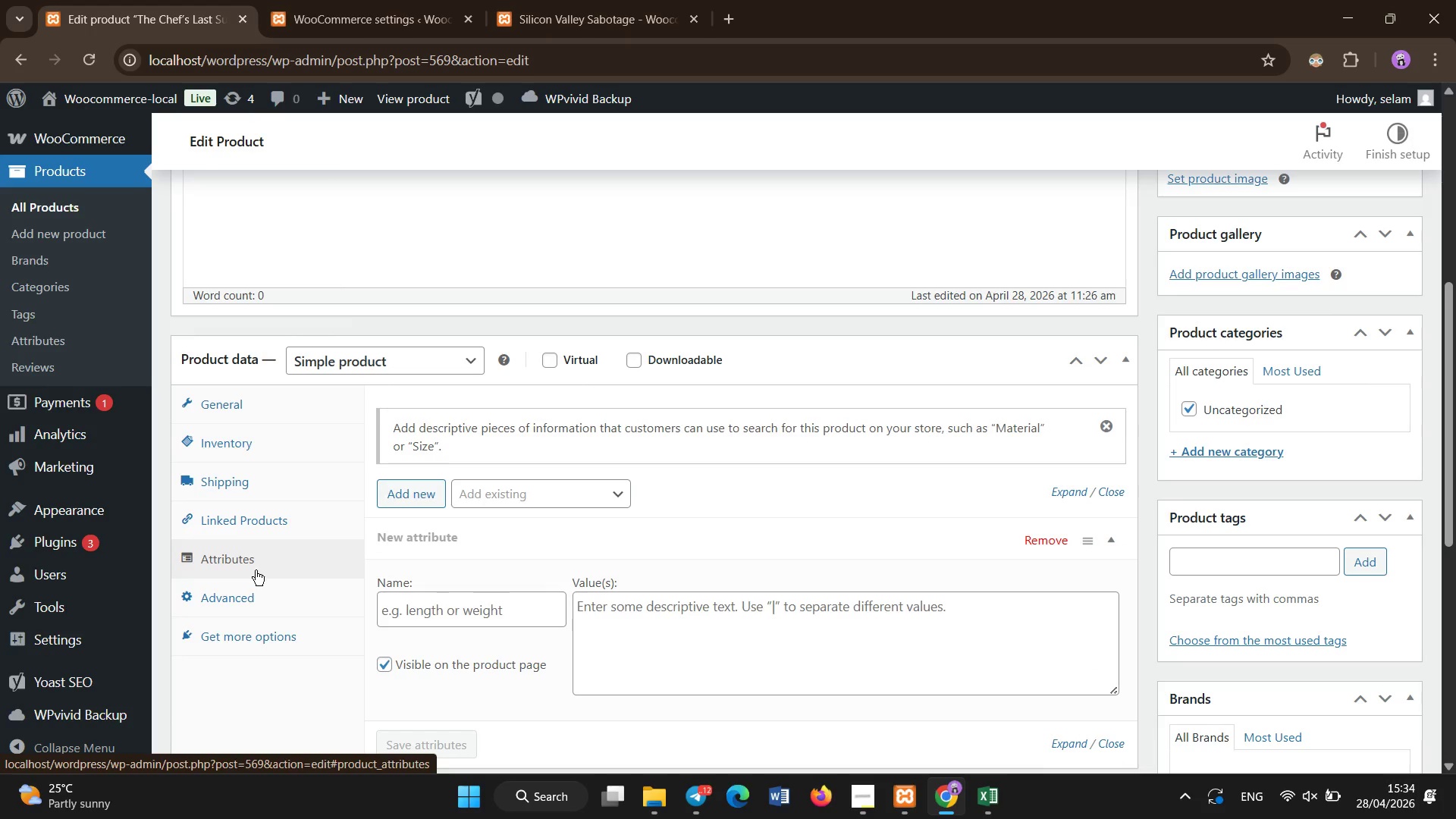 
hold_key(key=ShiftLeft, duration=1.2)
 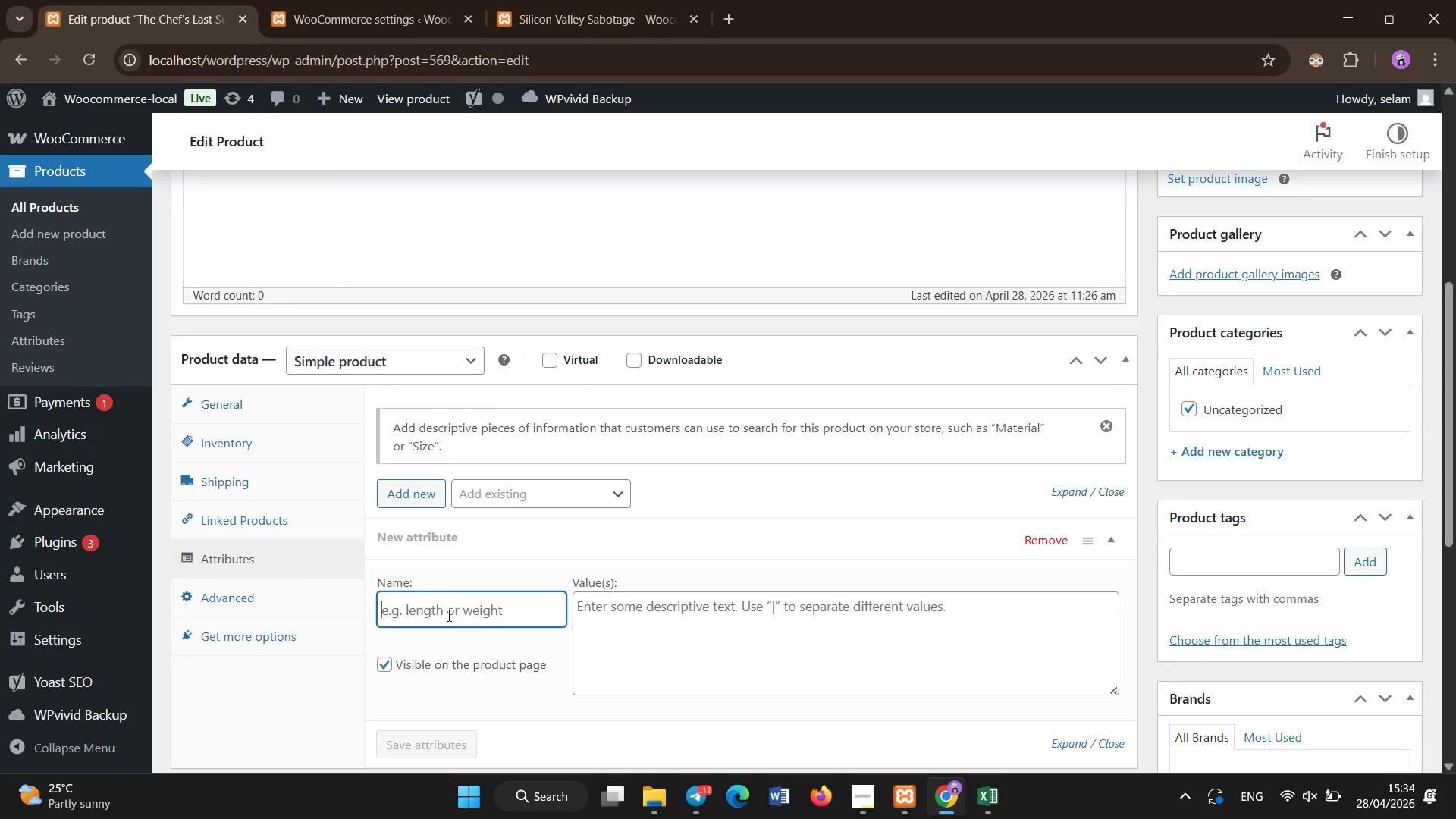 
scroll: coordinate [449, 616], scroll_direction: up, amount: 3.0
 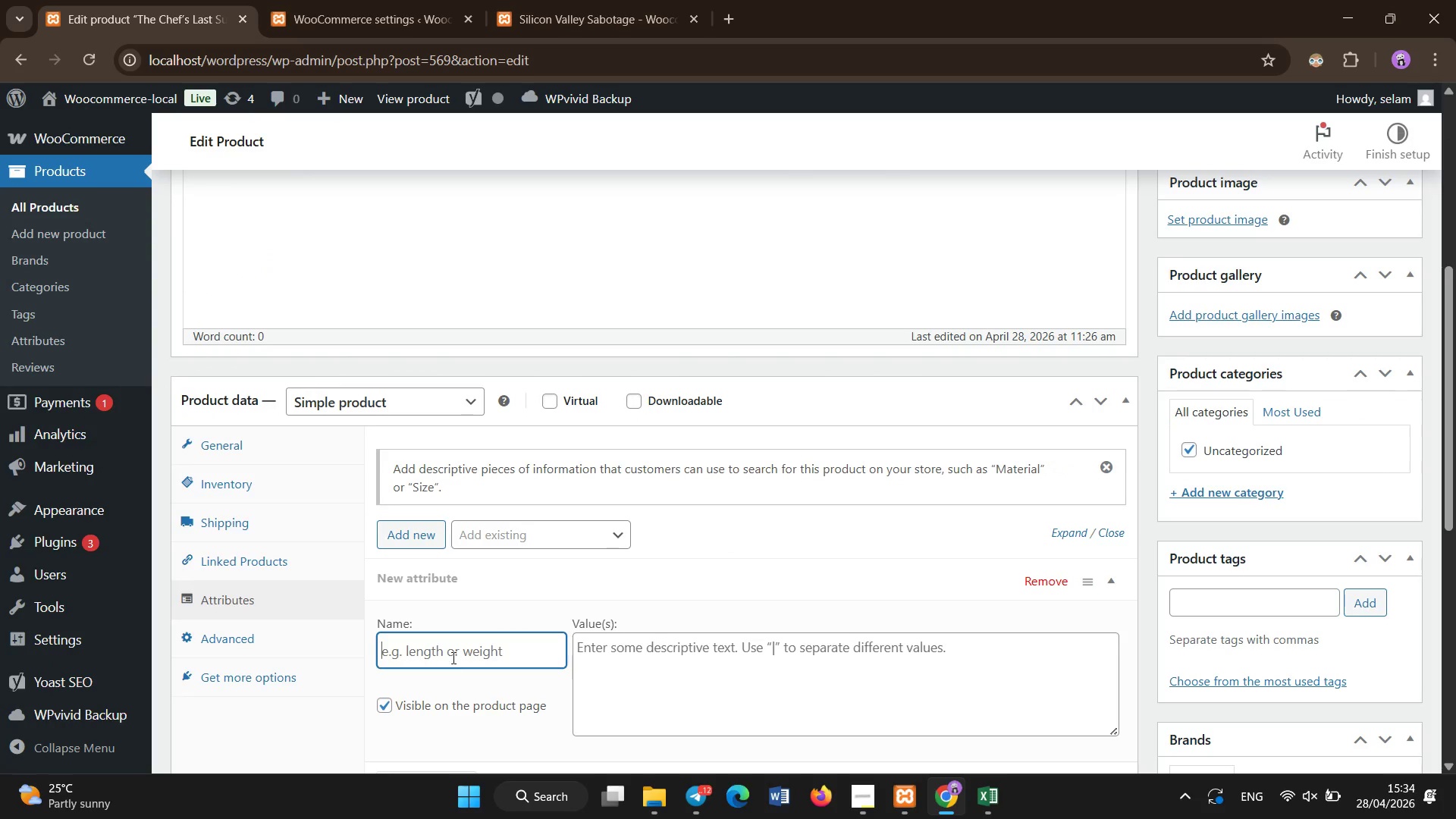 
left_click([448, 651])
 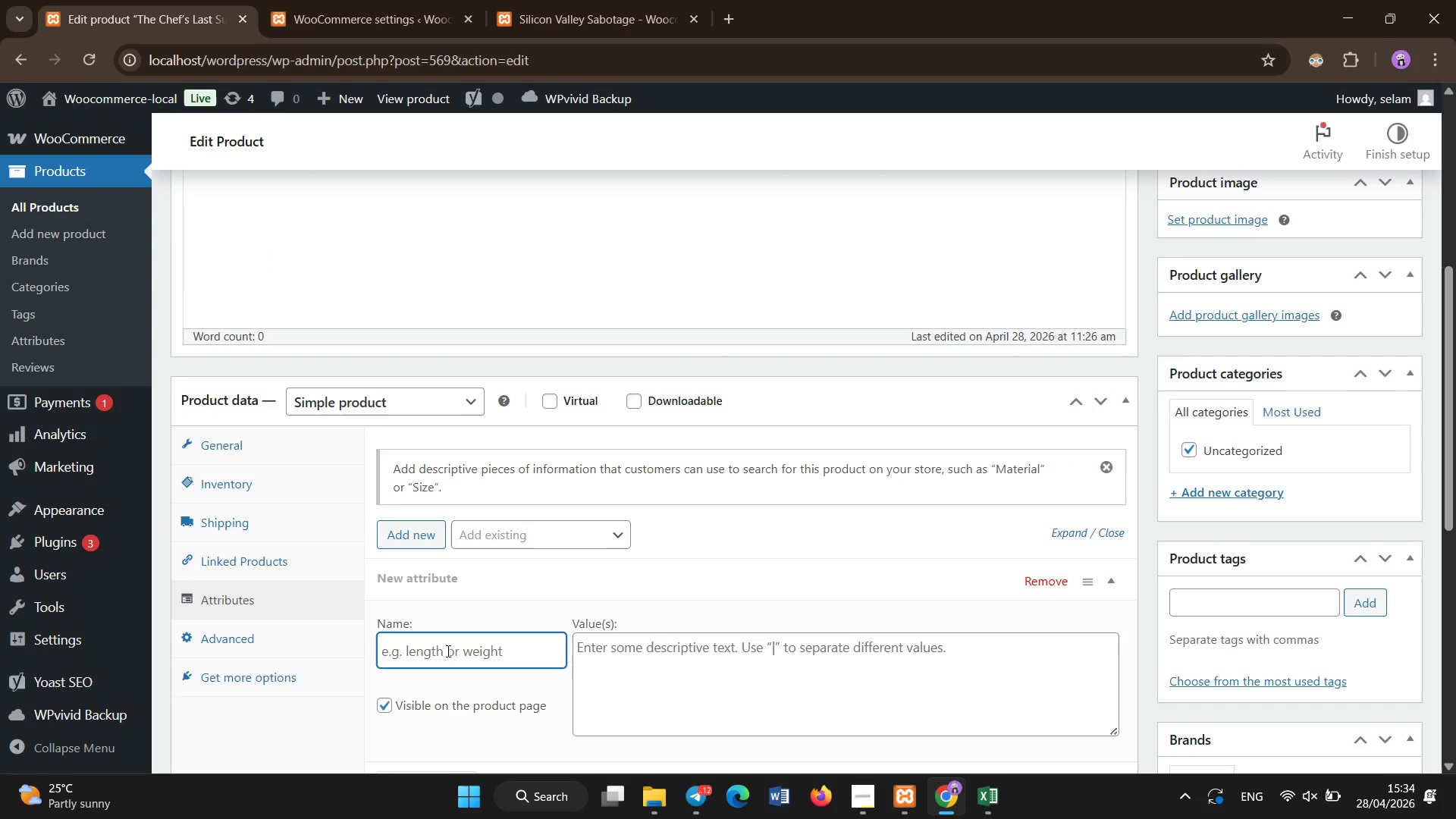 
type(Age Requirement )
 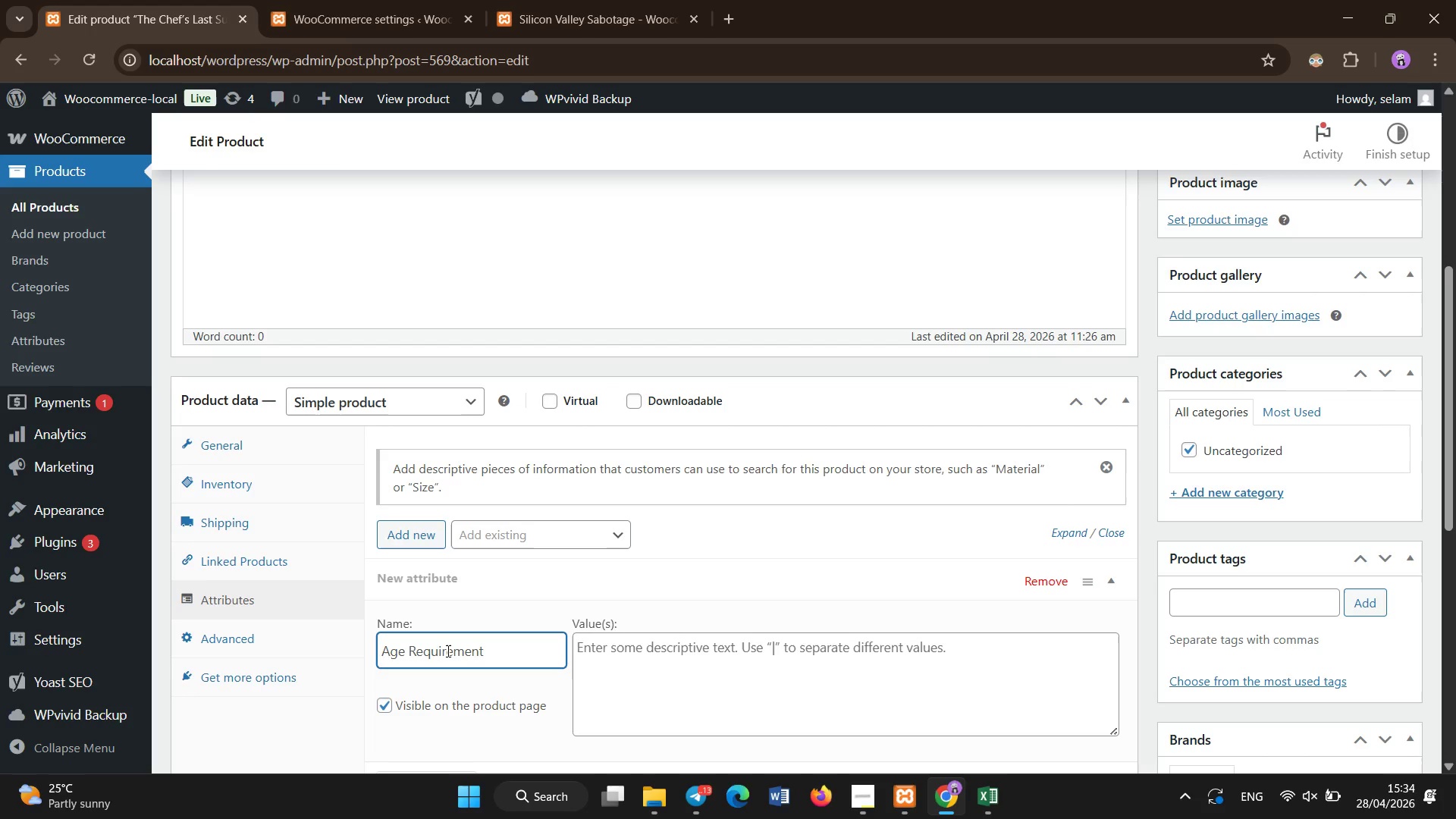 
left_click([639, 672])
 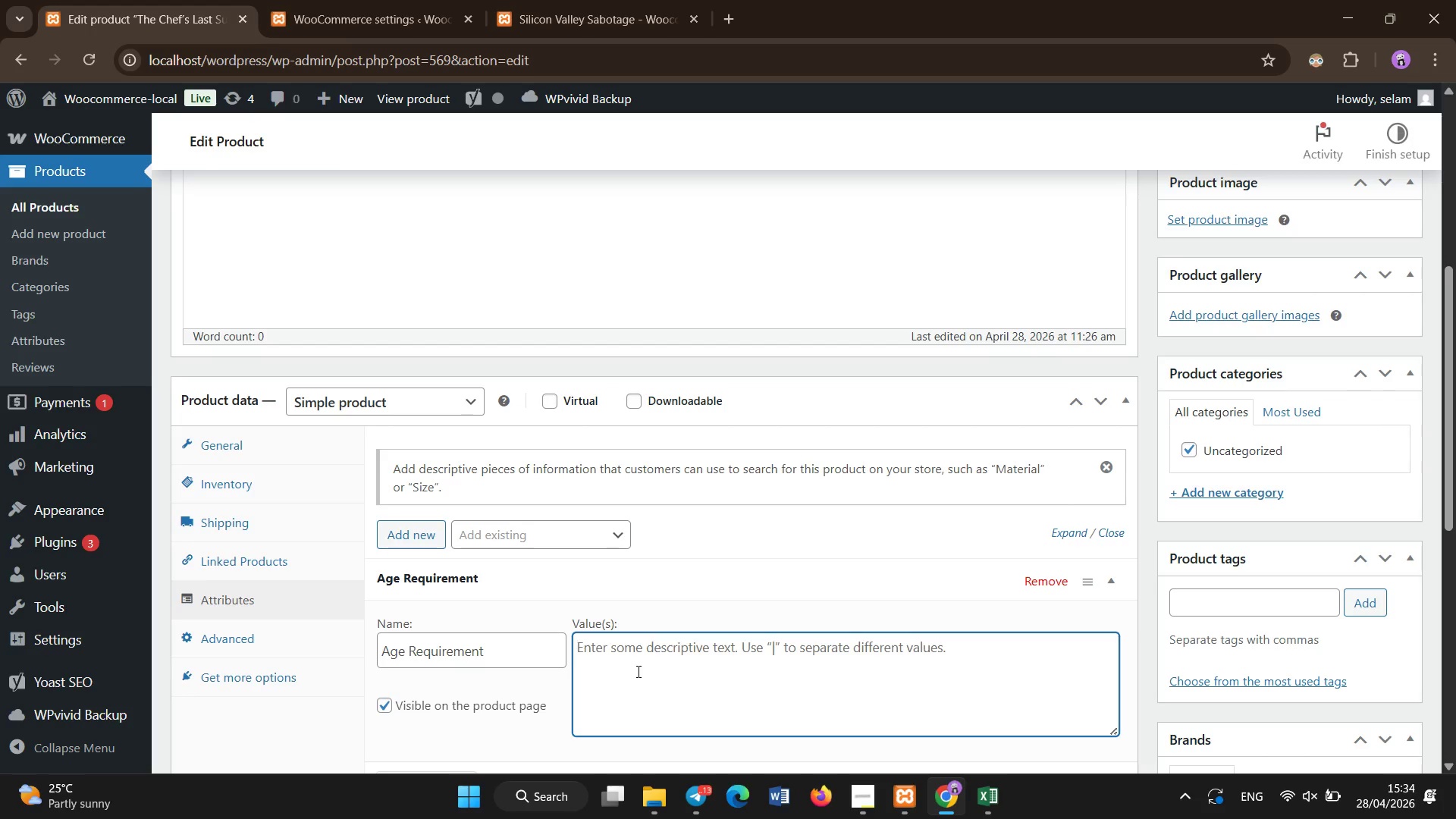 
type(21+)
 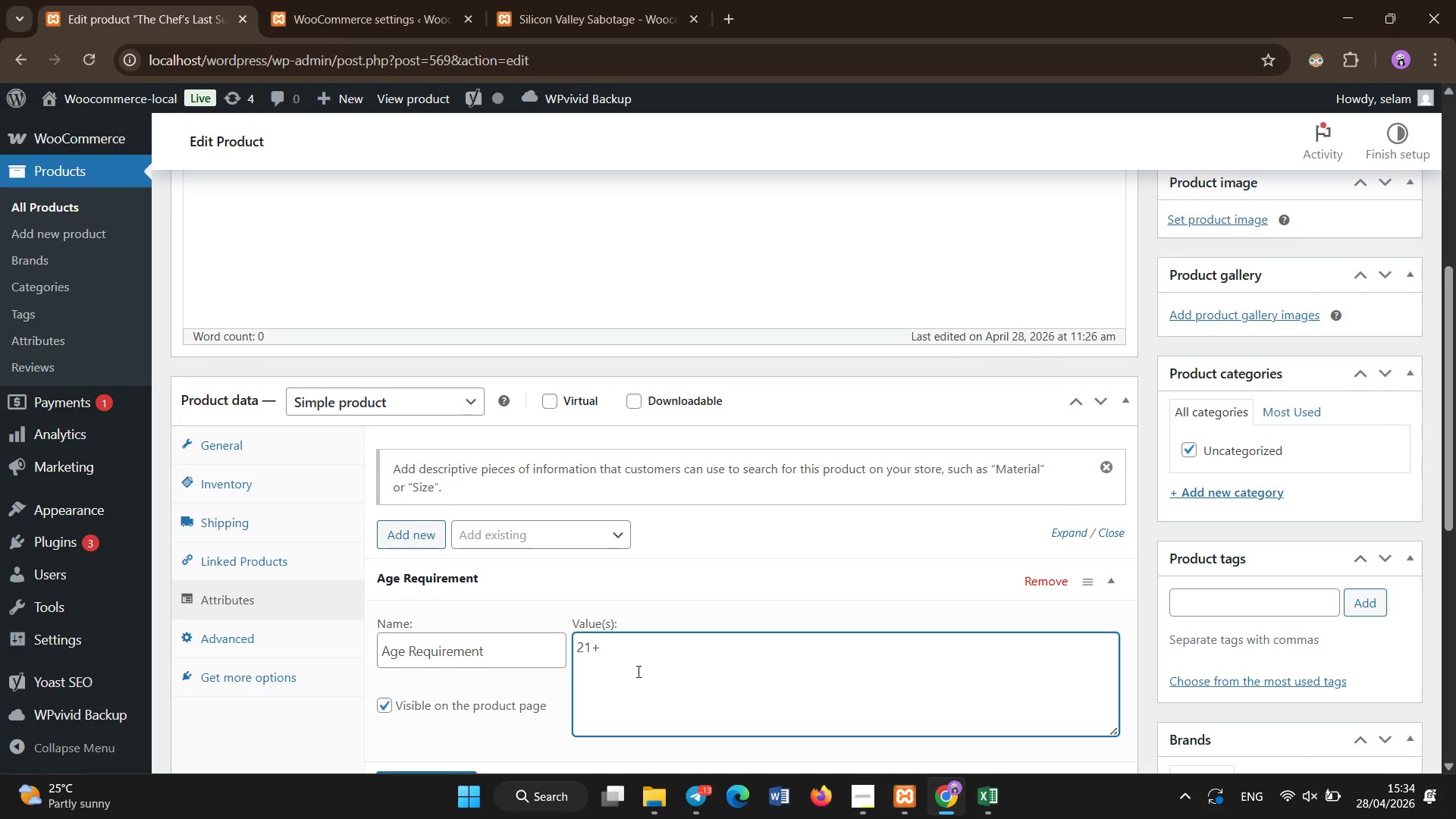 
scroll: coordinate [635, 672], scroll_direction: down, amount: 1.0
 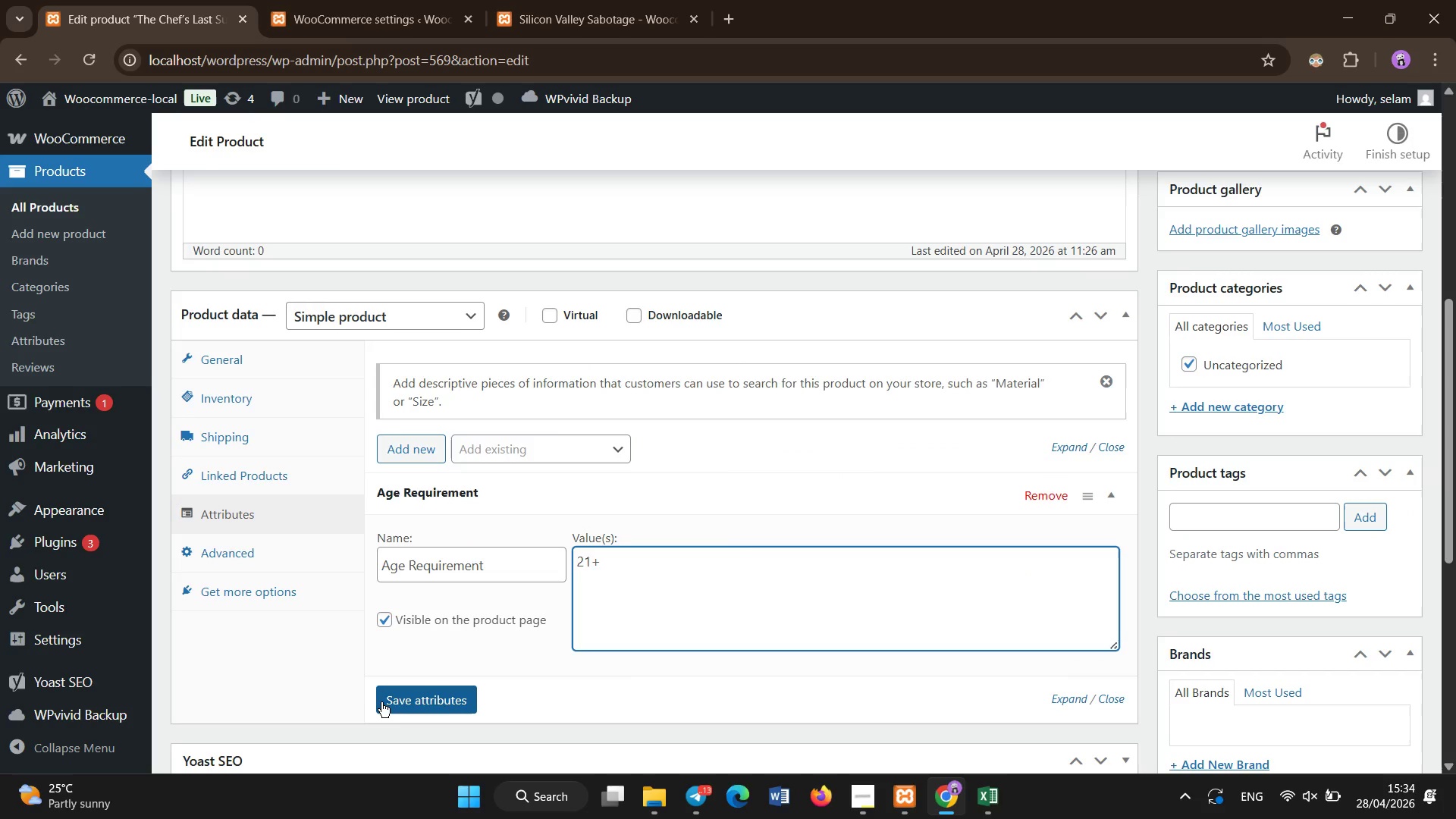 
left_click([383, 702])
 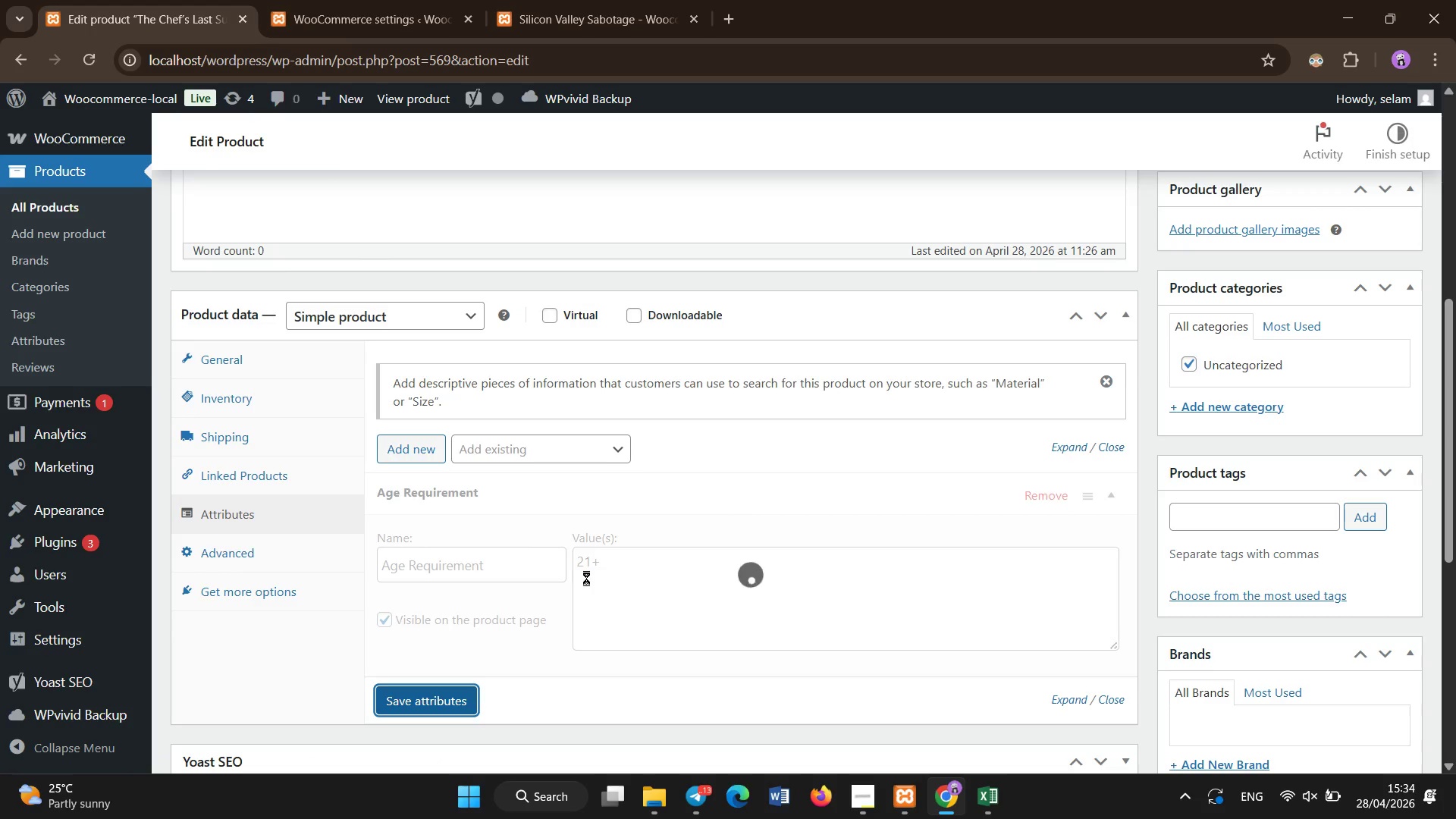 
wait(6.28)
 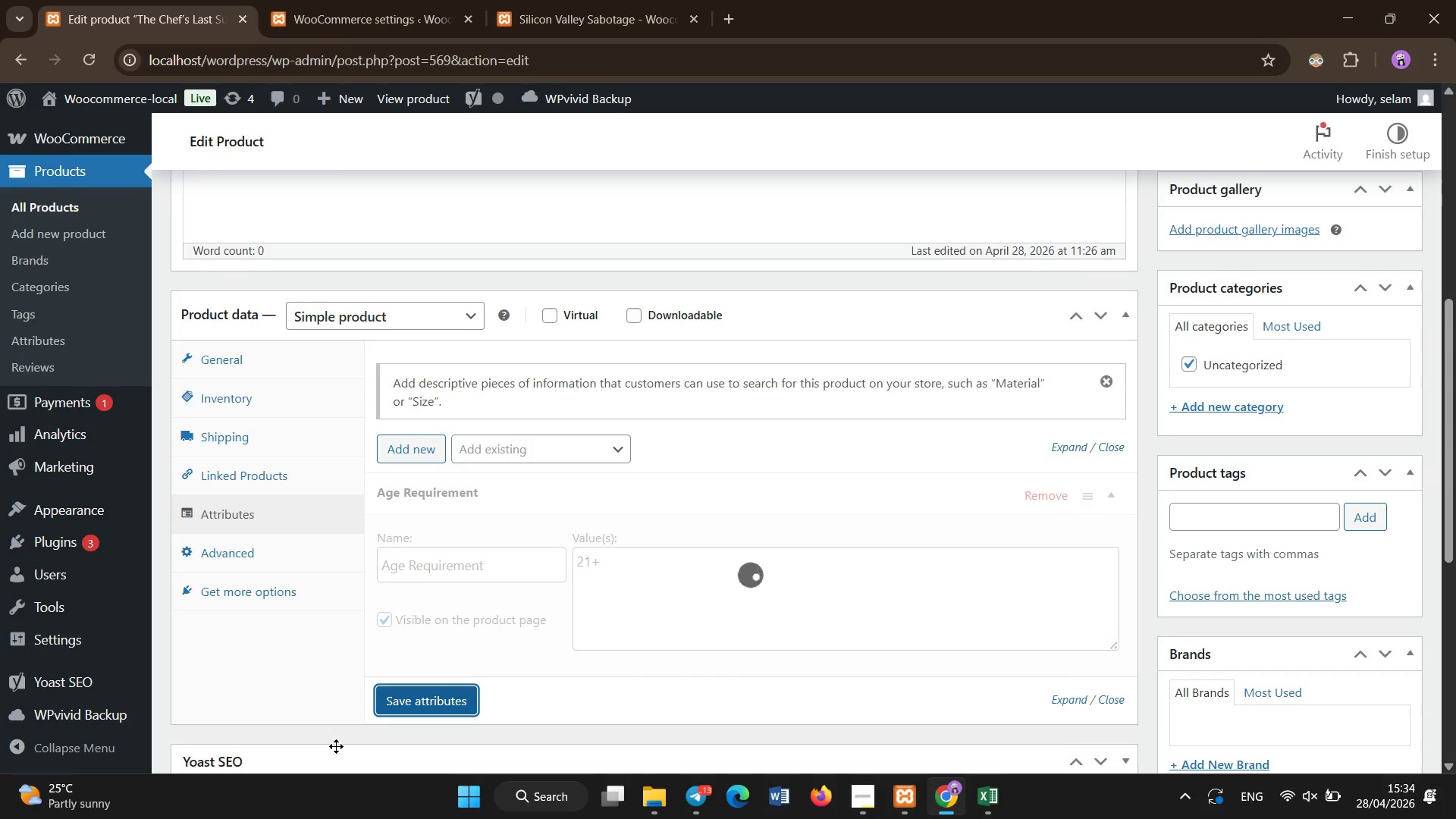 
left_click([429, 438])
 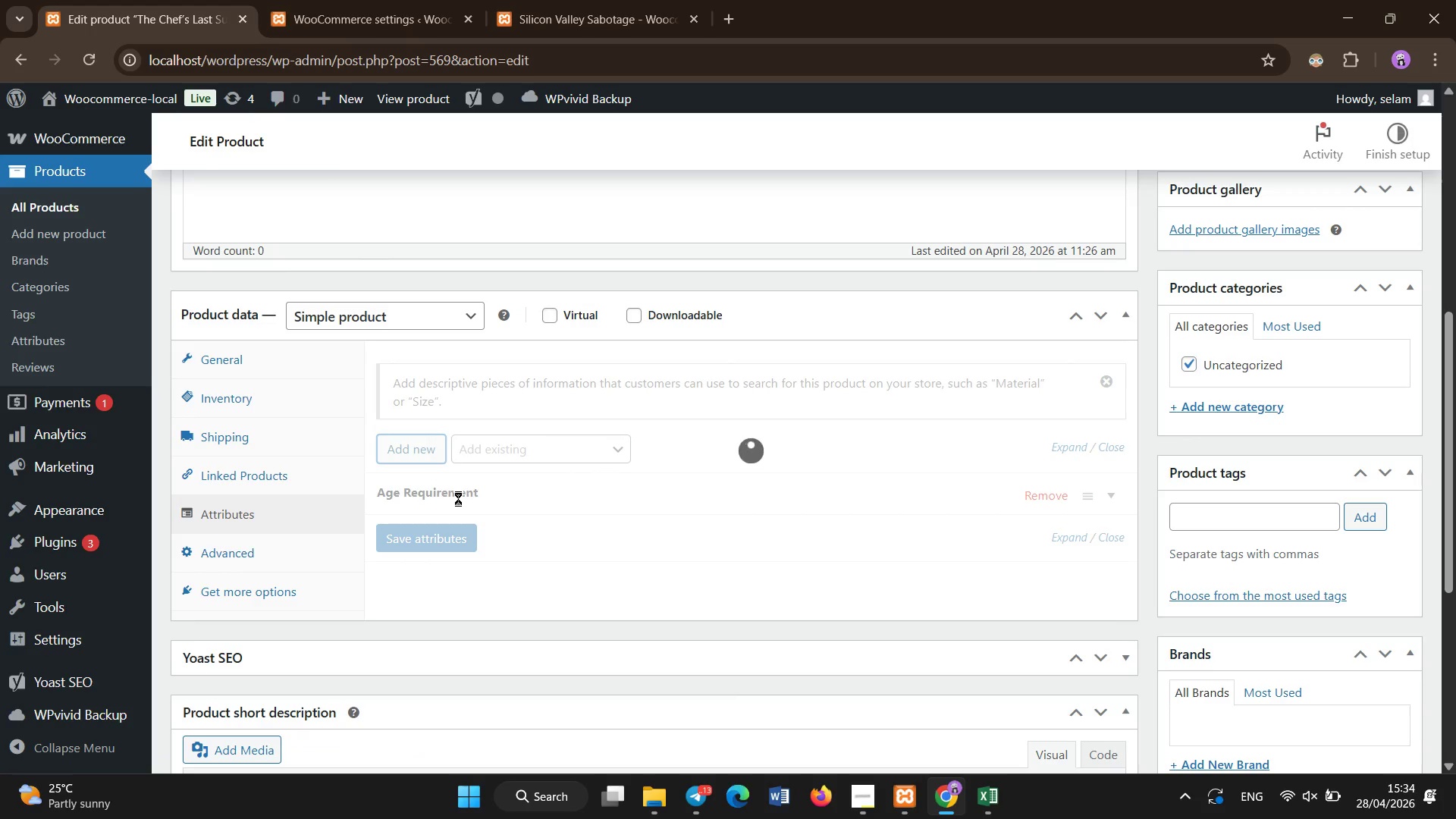 
wait(5.45)
 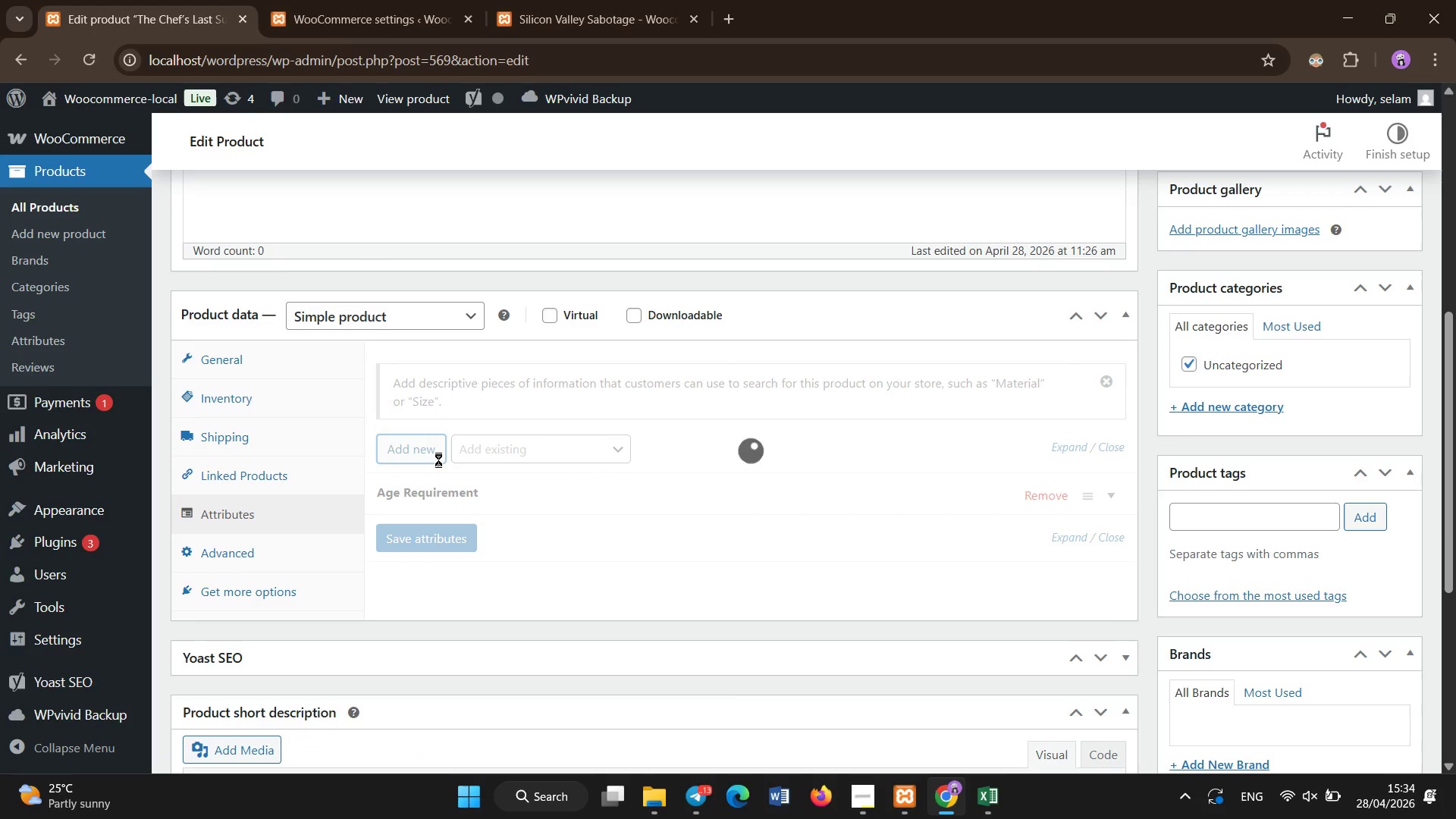 
left_click([473, 598])
 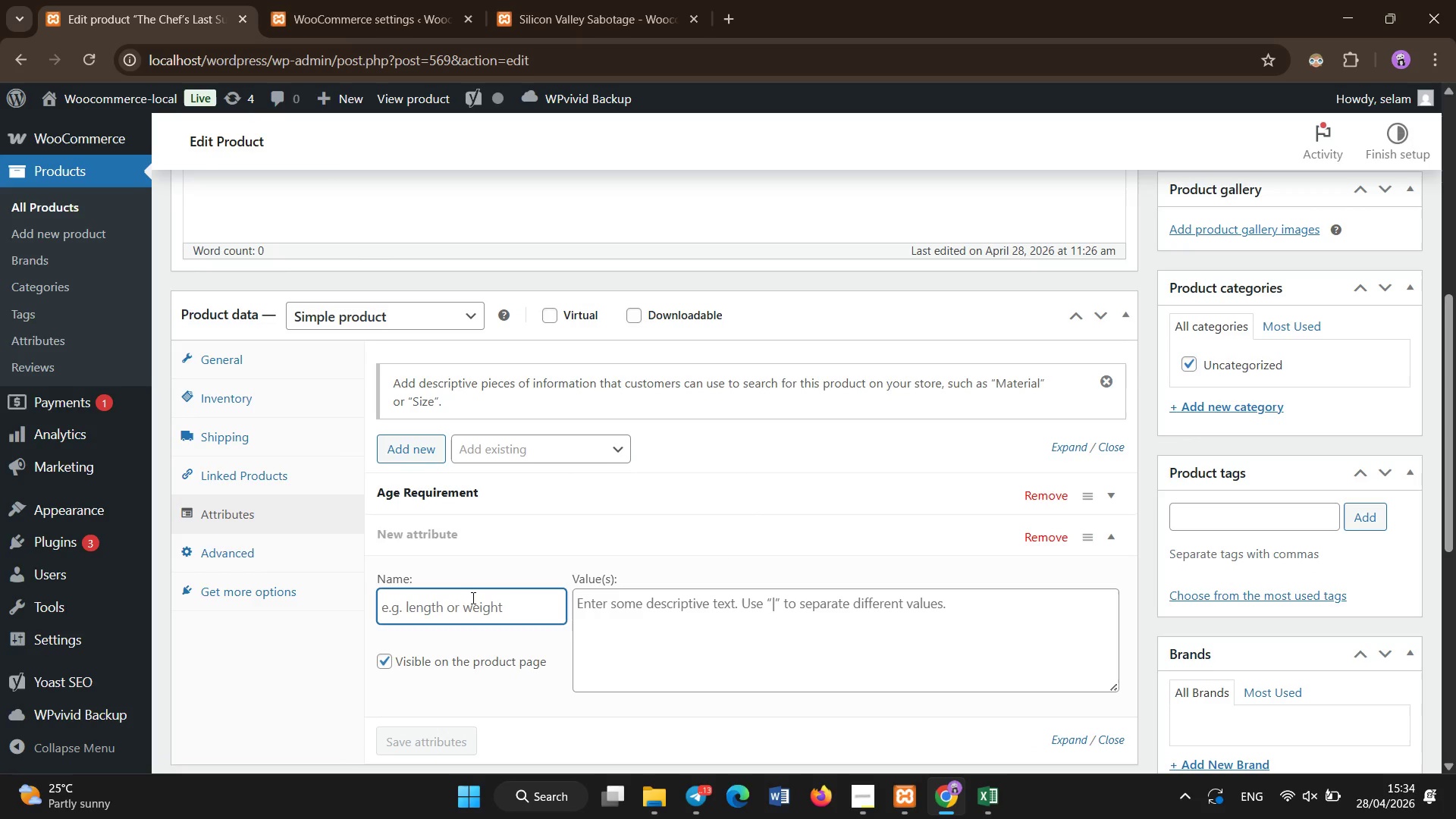 
hold_key(key=ShiftLeft, duration=0.58)
 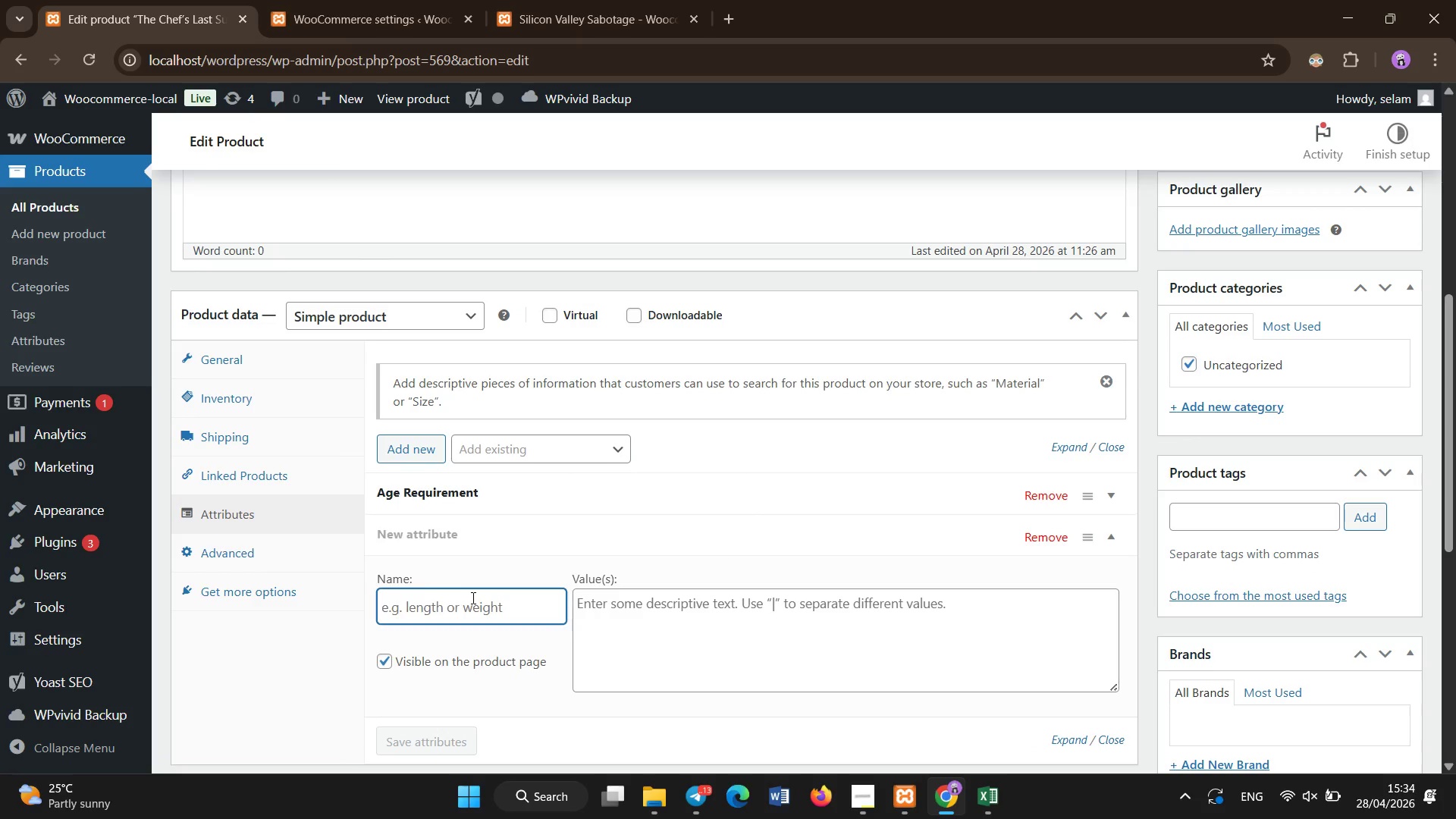 
type(Duration Minutes )
 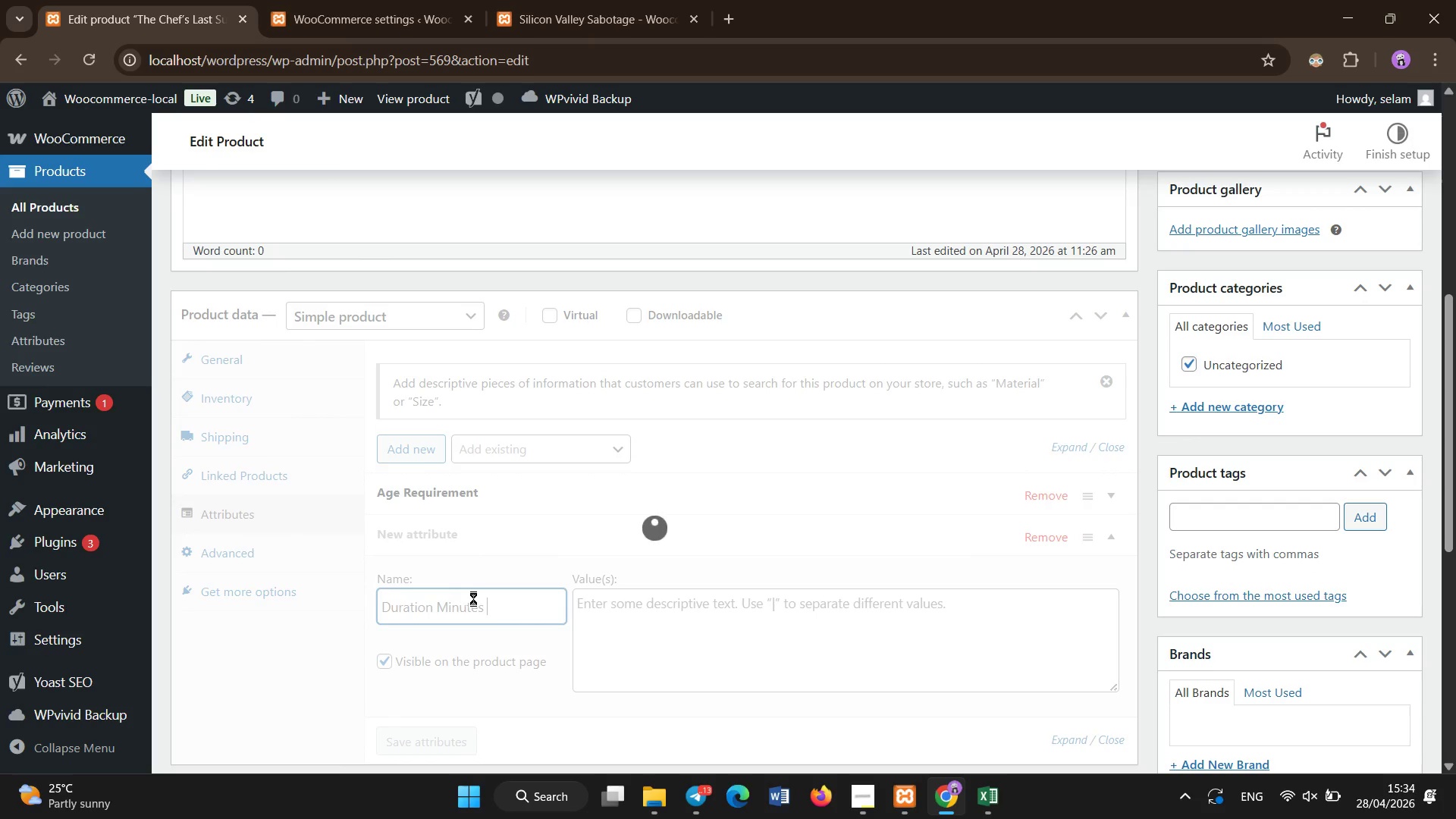 
left_click([634, 613])
 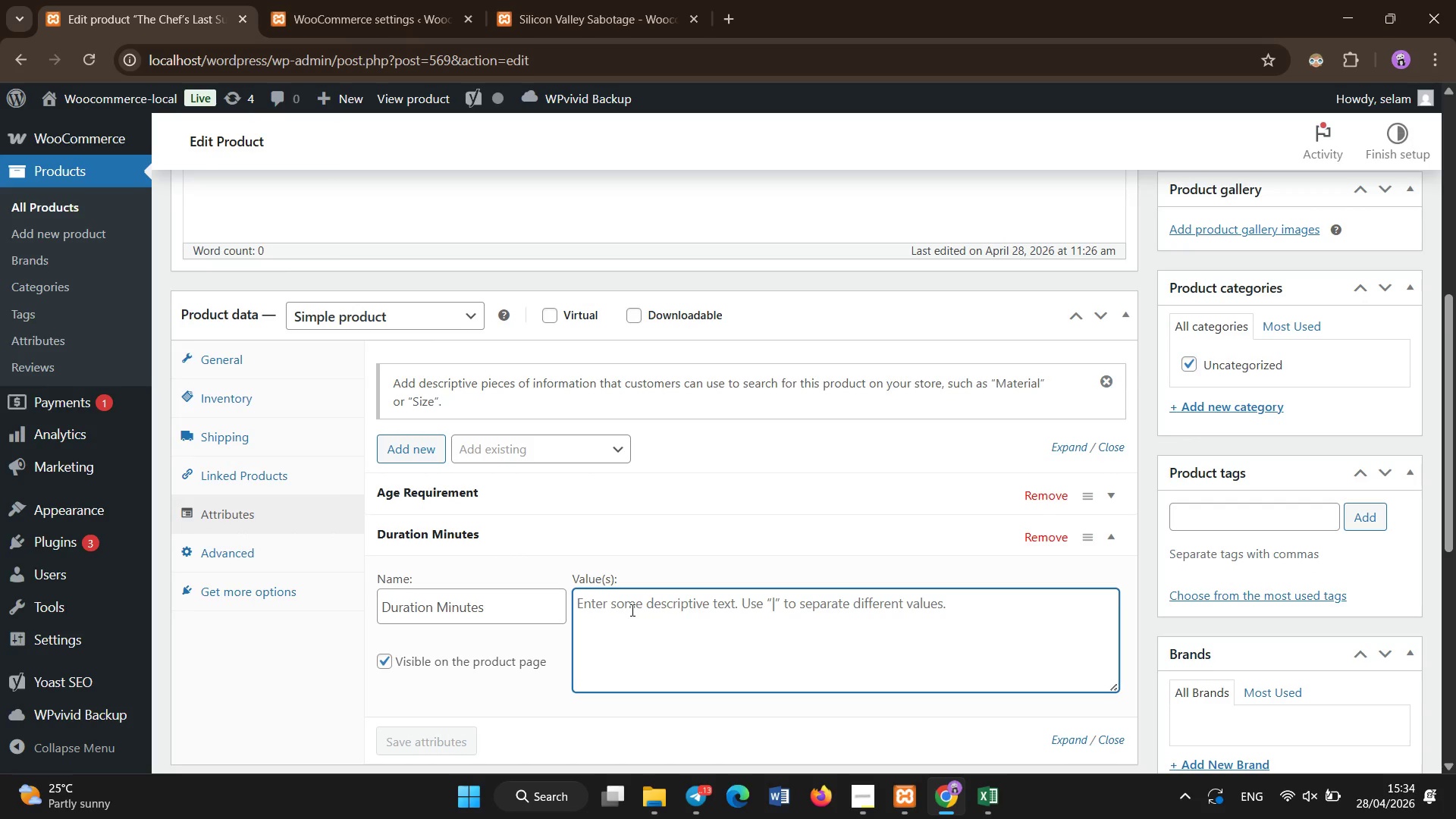 
type(189)
key(Backspace)
type(0)
 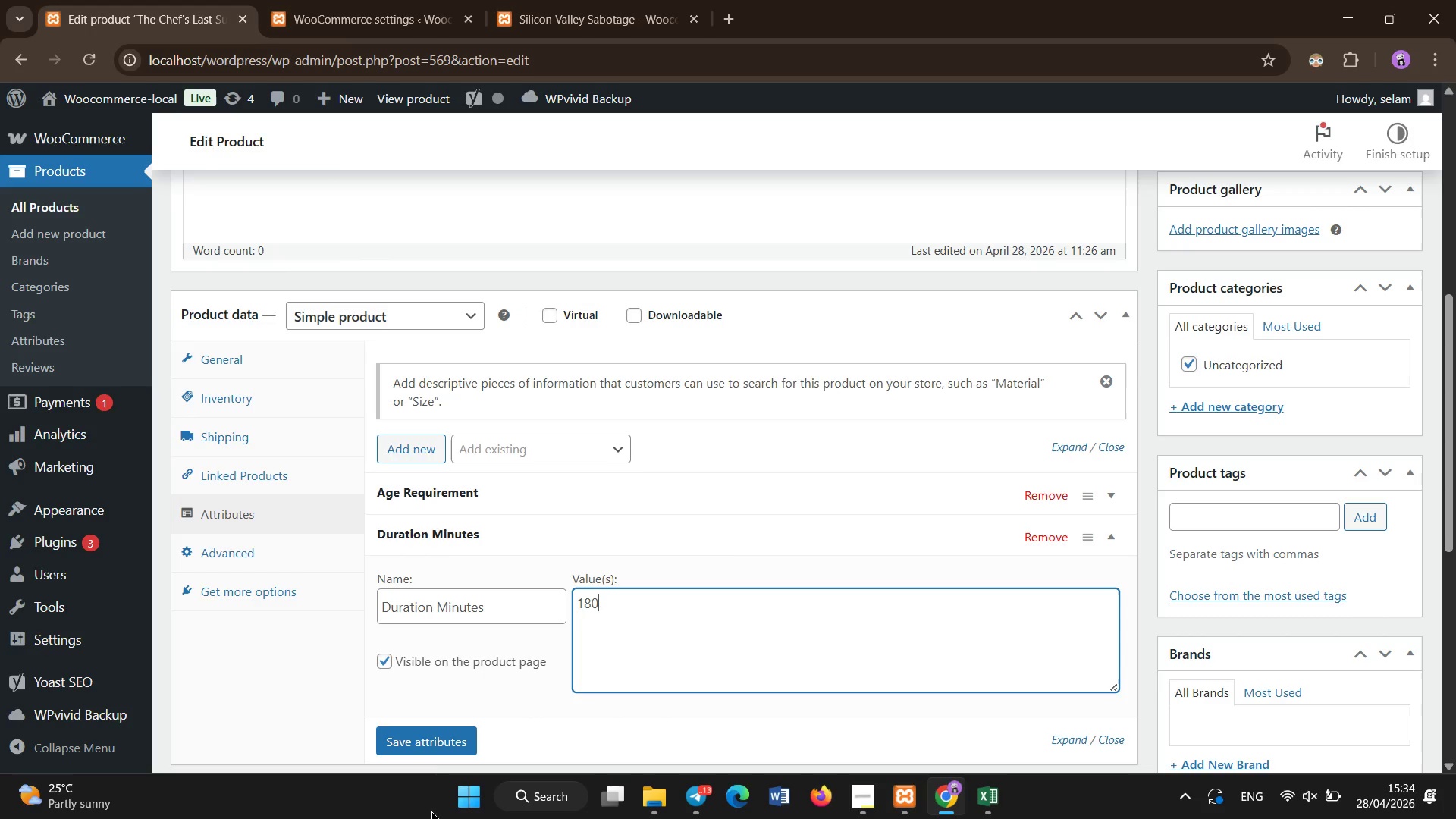 
left_click([435, 744])
 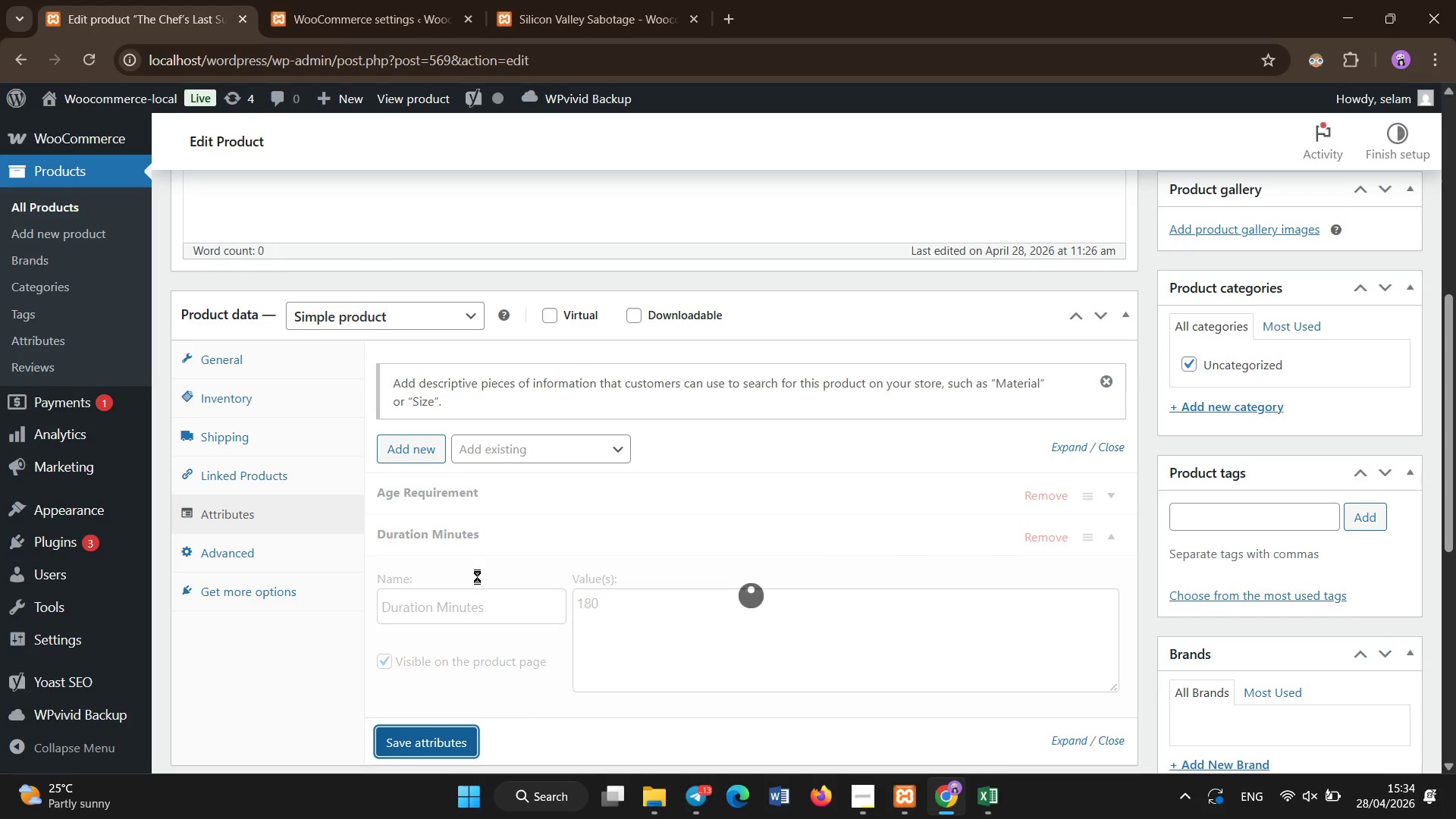 
left_click([355, 485])
 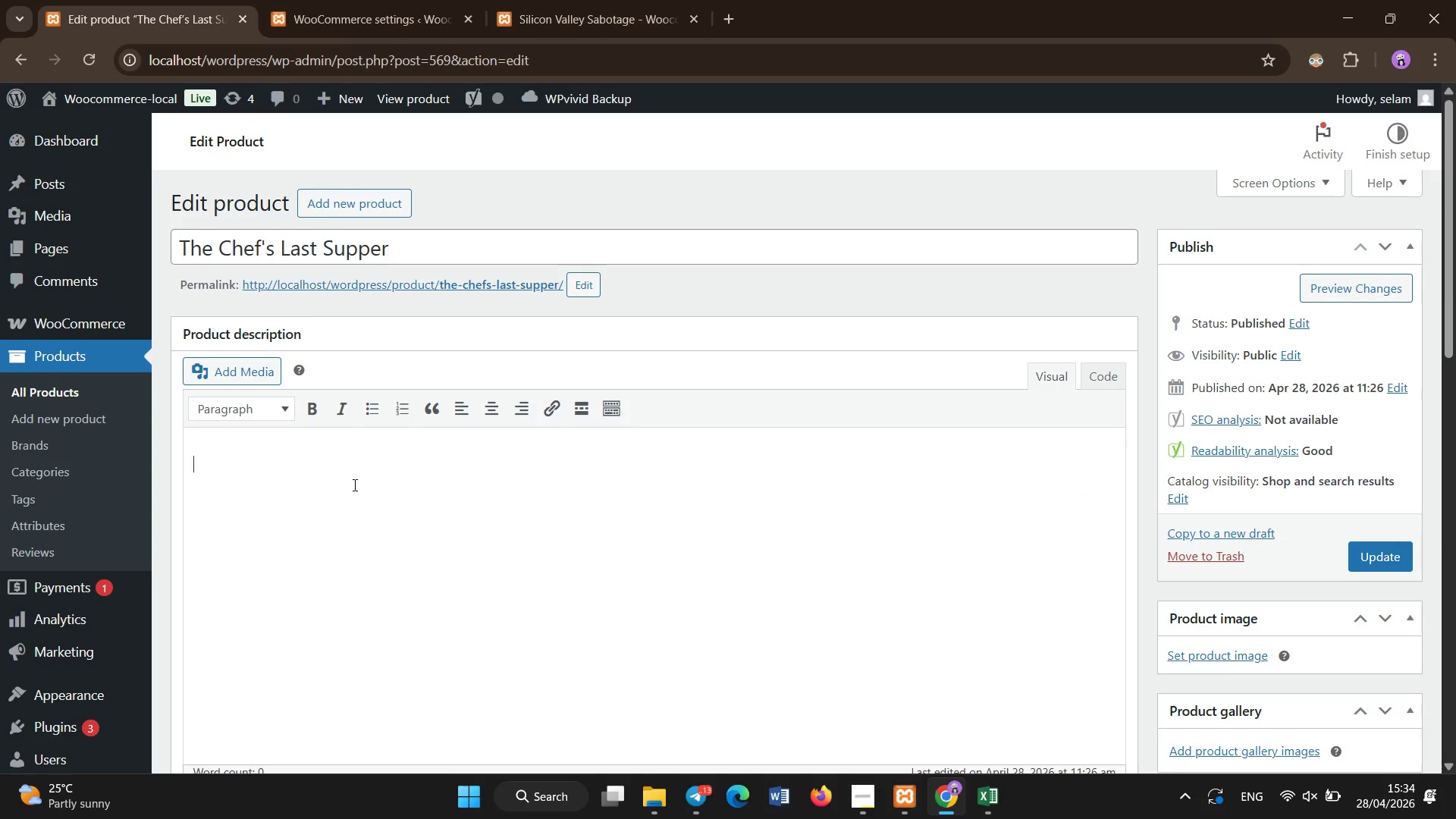 
scroll: coordinate [428, 541], scroll_direction: up, amount: 6.0
 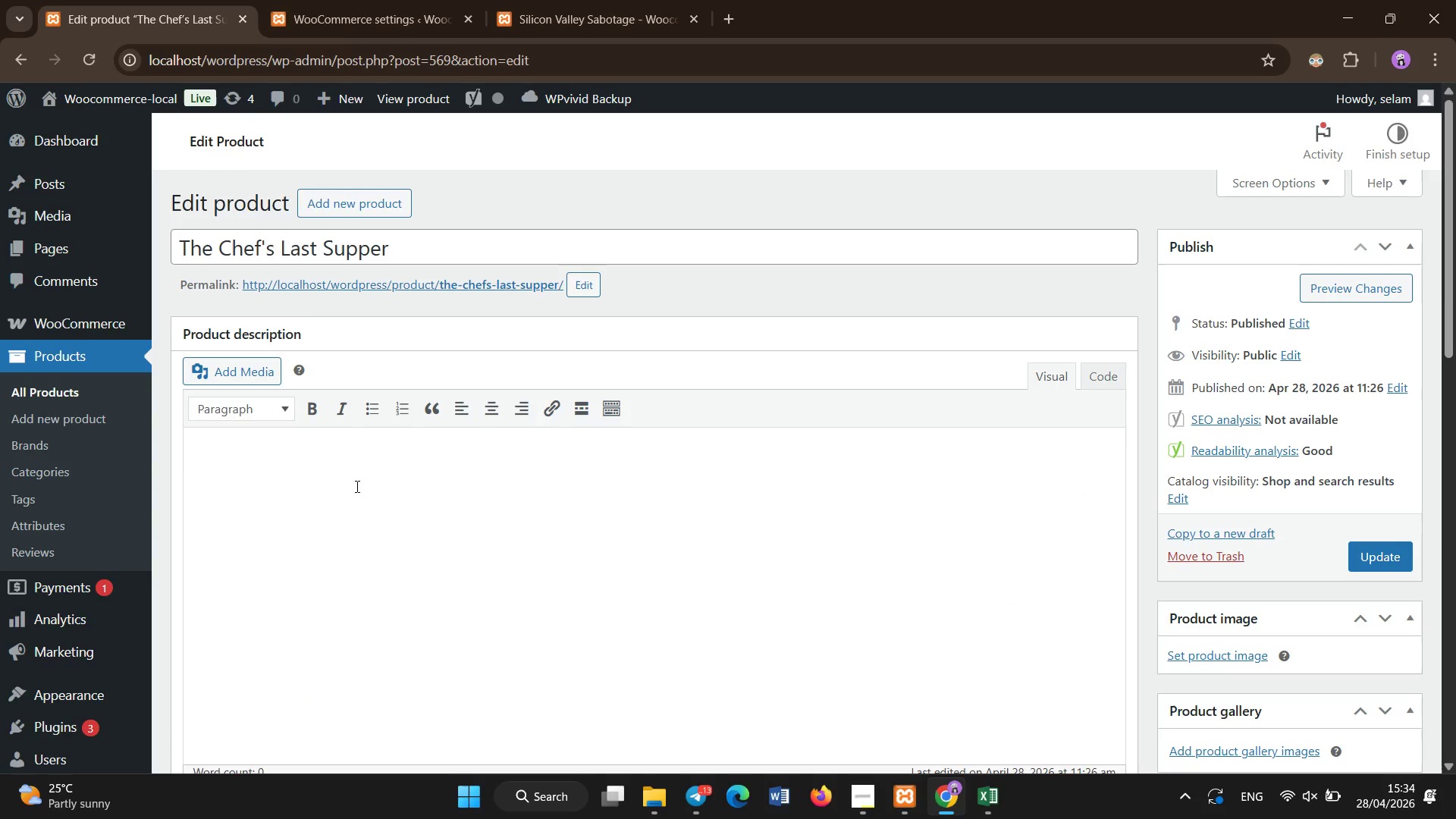 
type(Safety )
key(Backspace)
type(: Latex props + scent effects)
 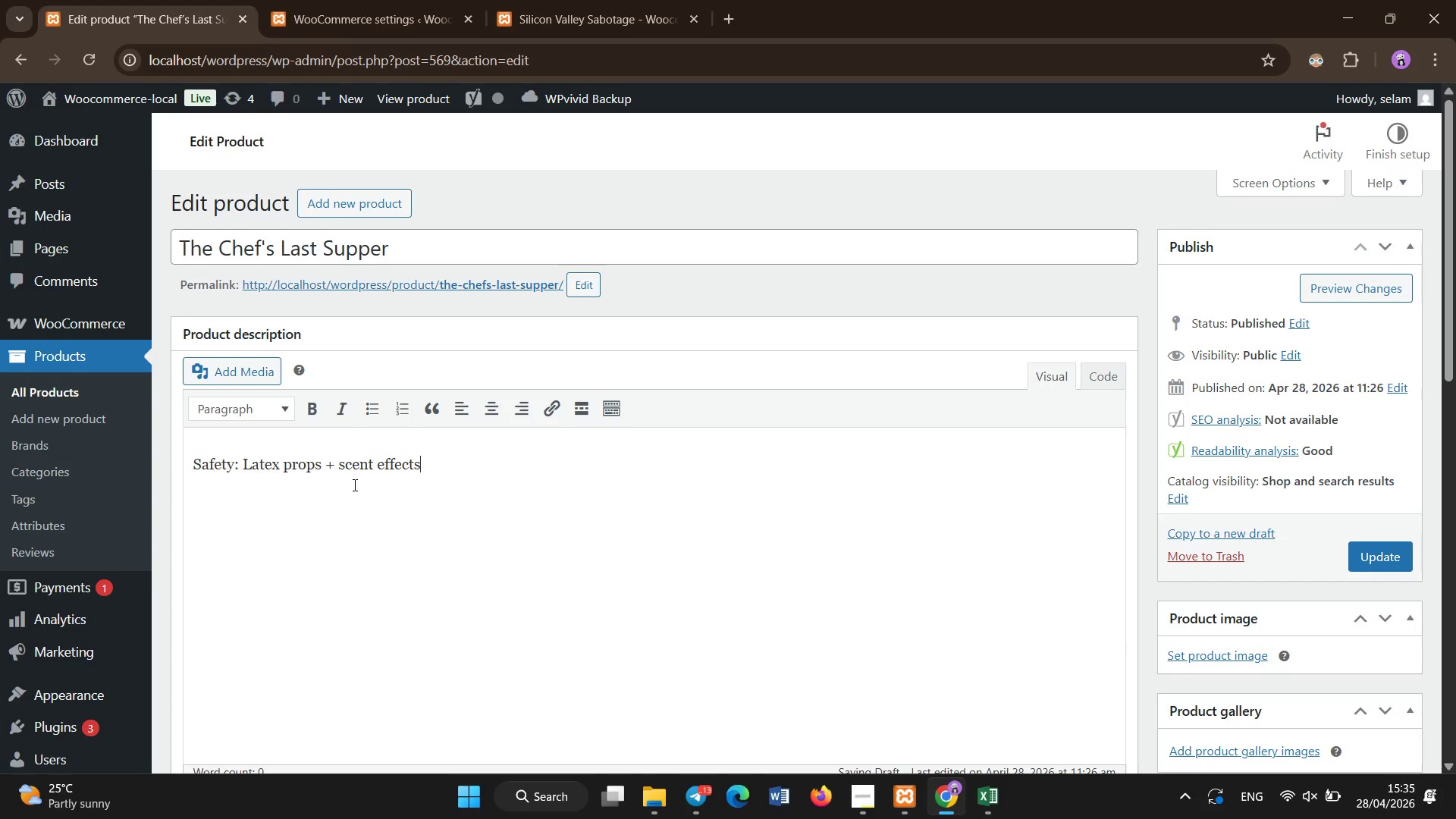 
key(Enter)
 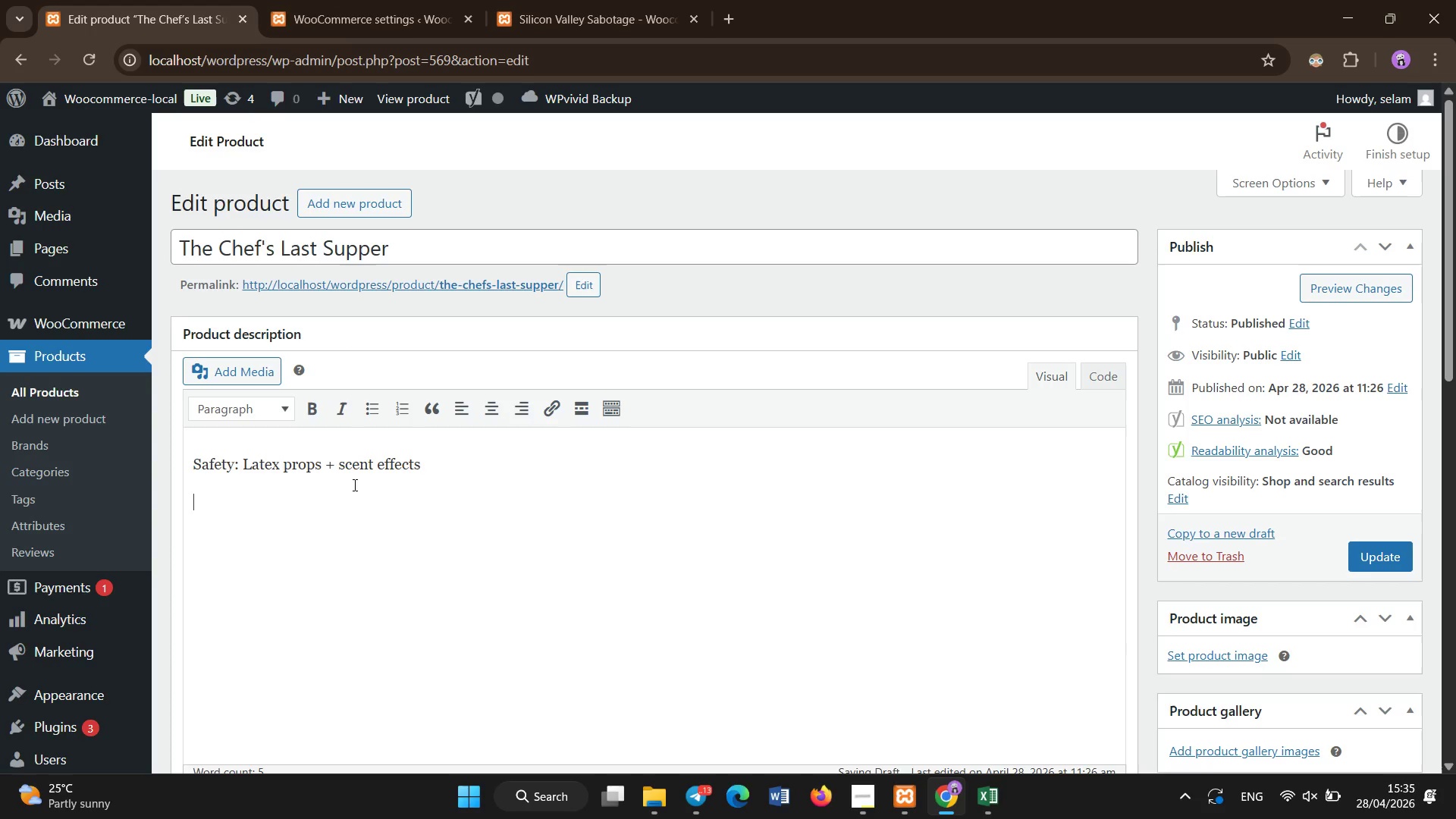 
type(Policy: Non-refundable)
 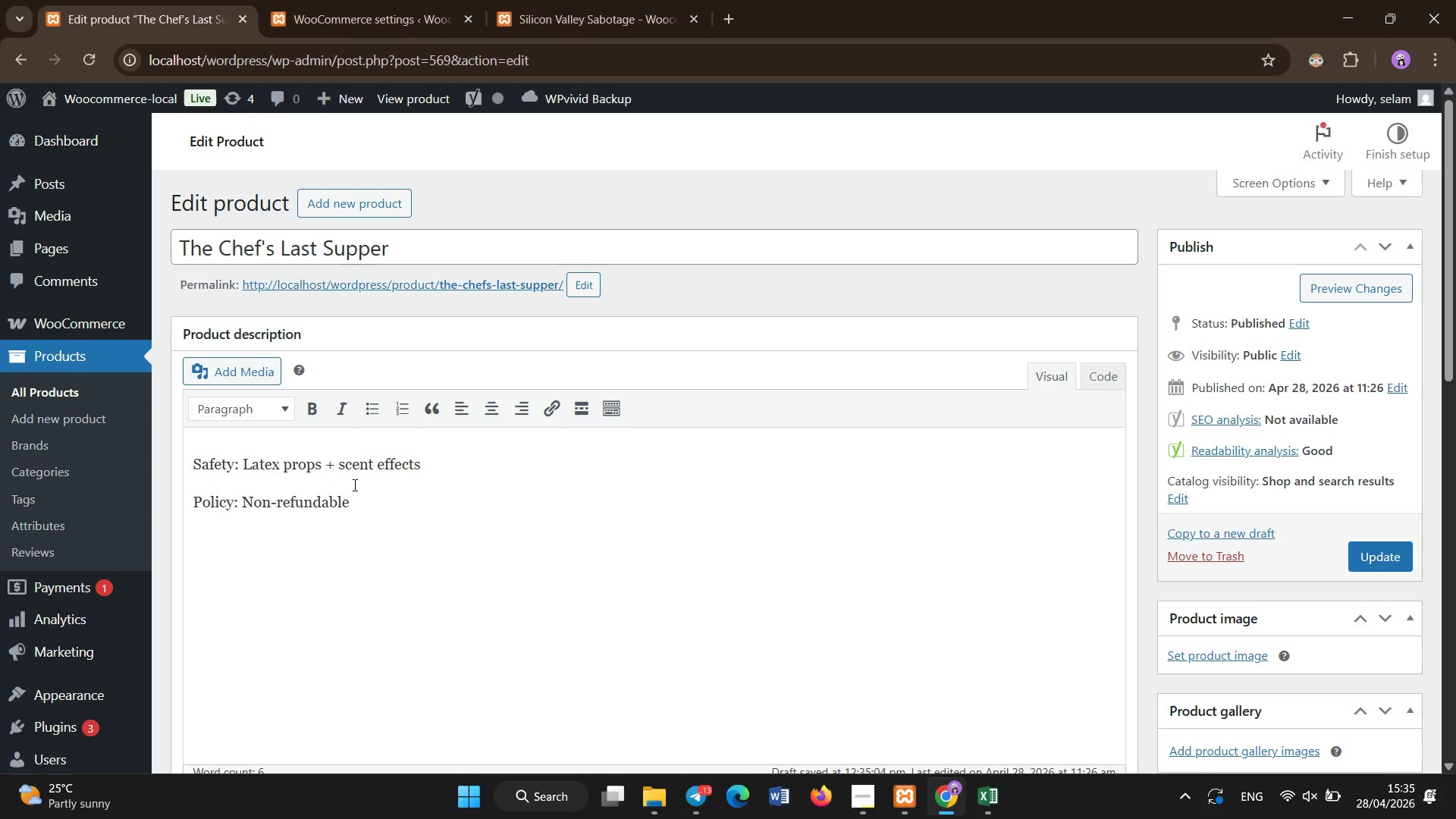 
left_click_drag(start_coordinate=[234, 507], to_coordinate=[173, 510])
 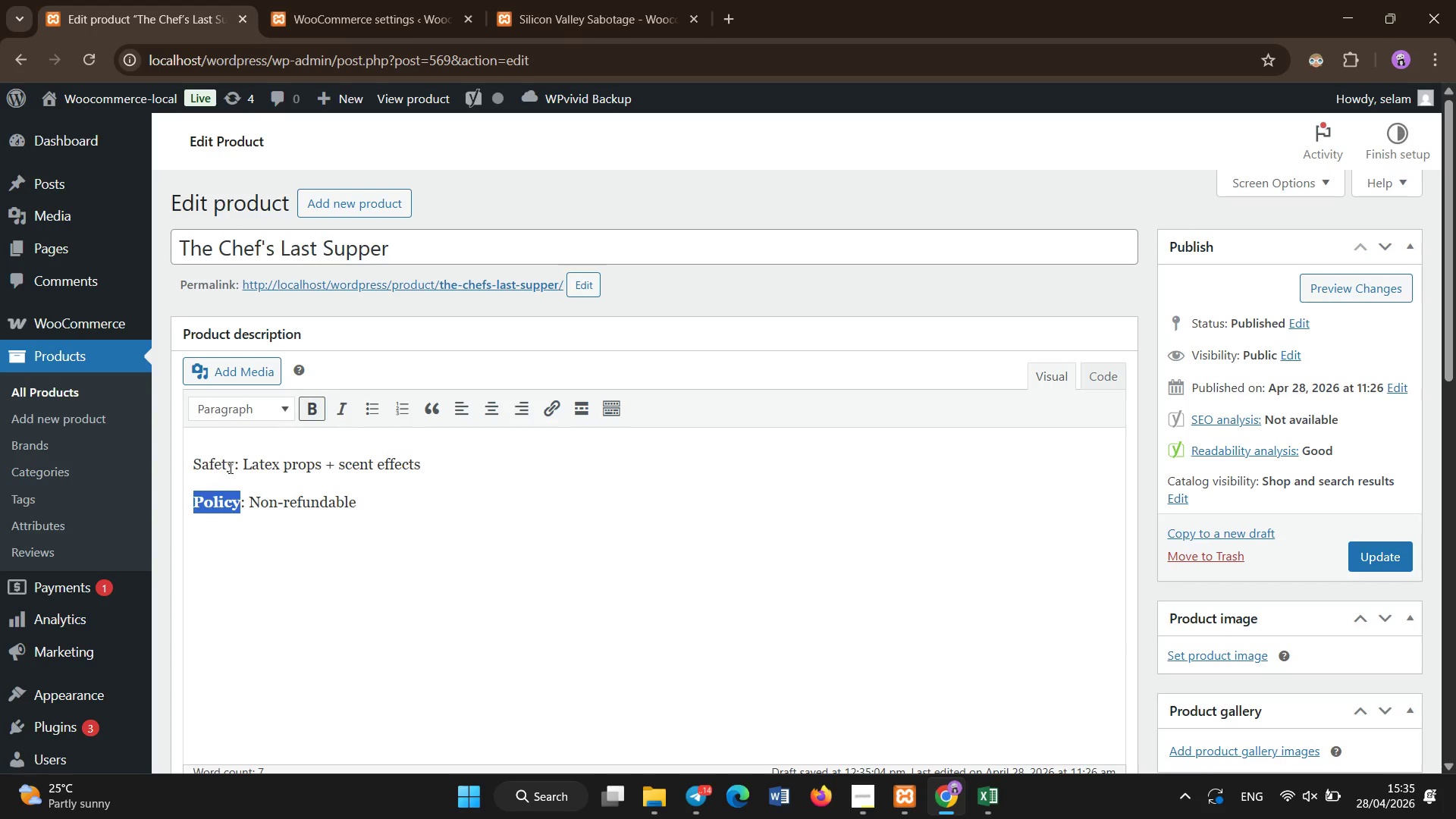 
left_click_drag(start_coordinate=[234, 468], to_coordinate=[187, 479])
 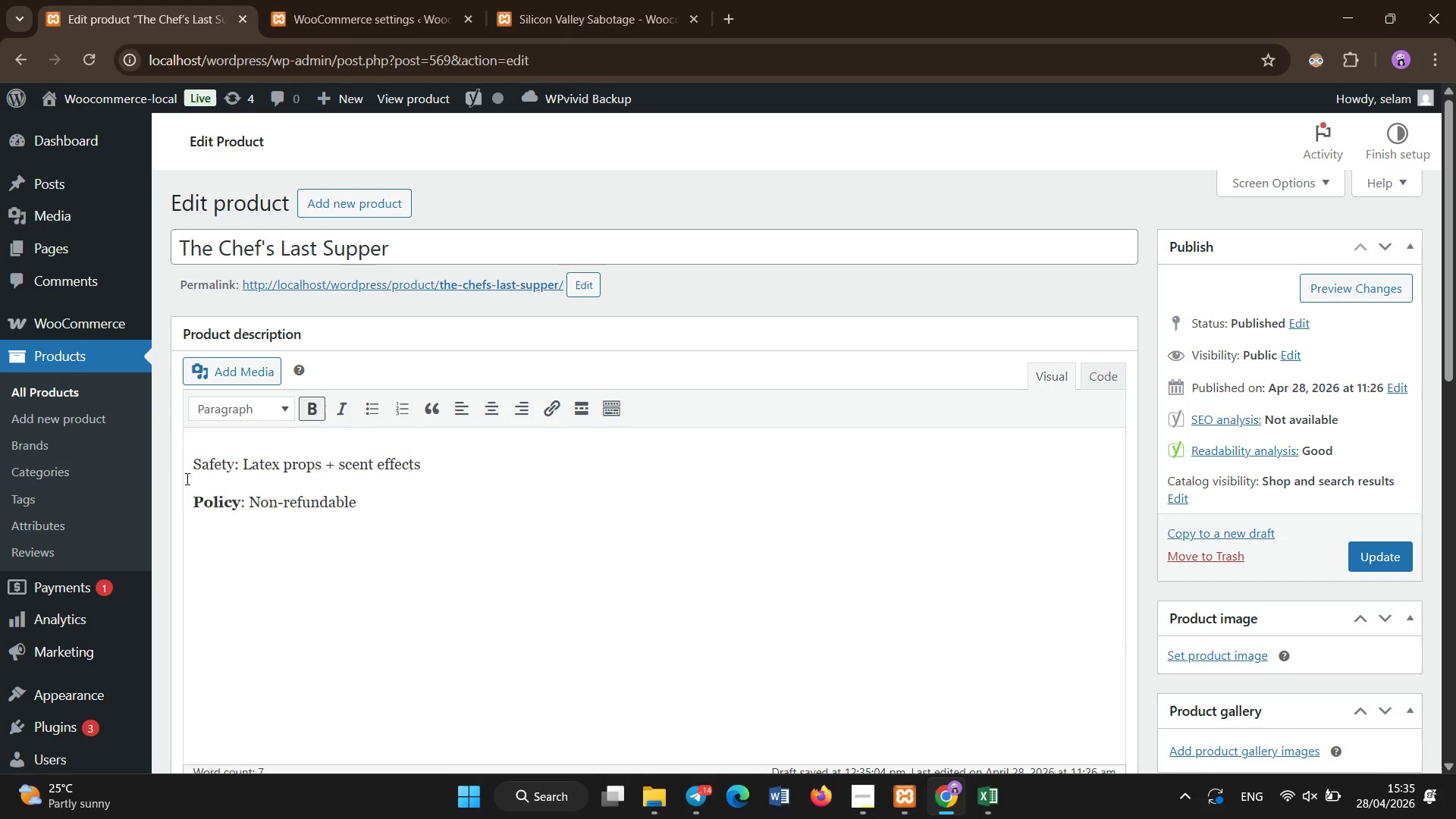 
left_click([187, 479])
 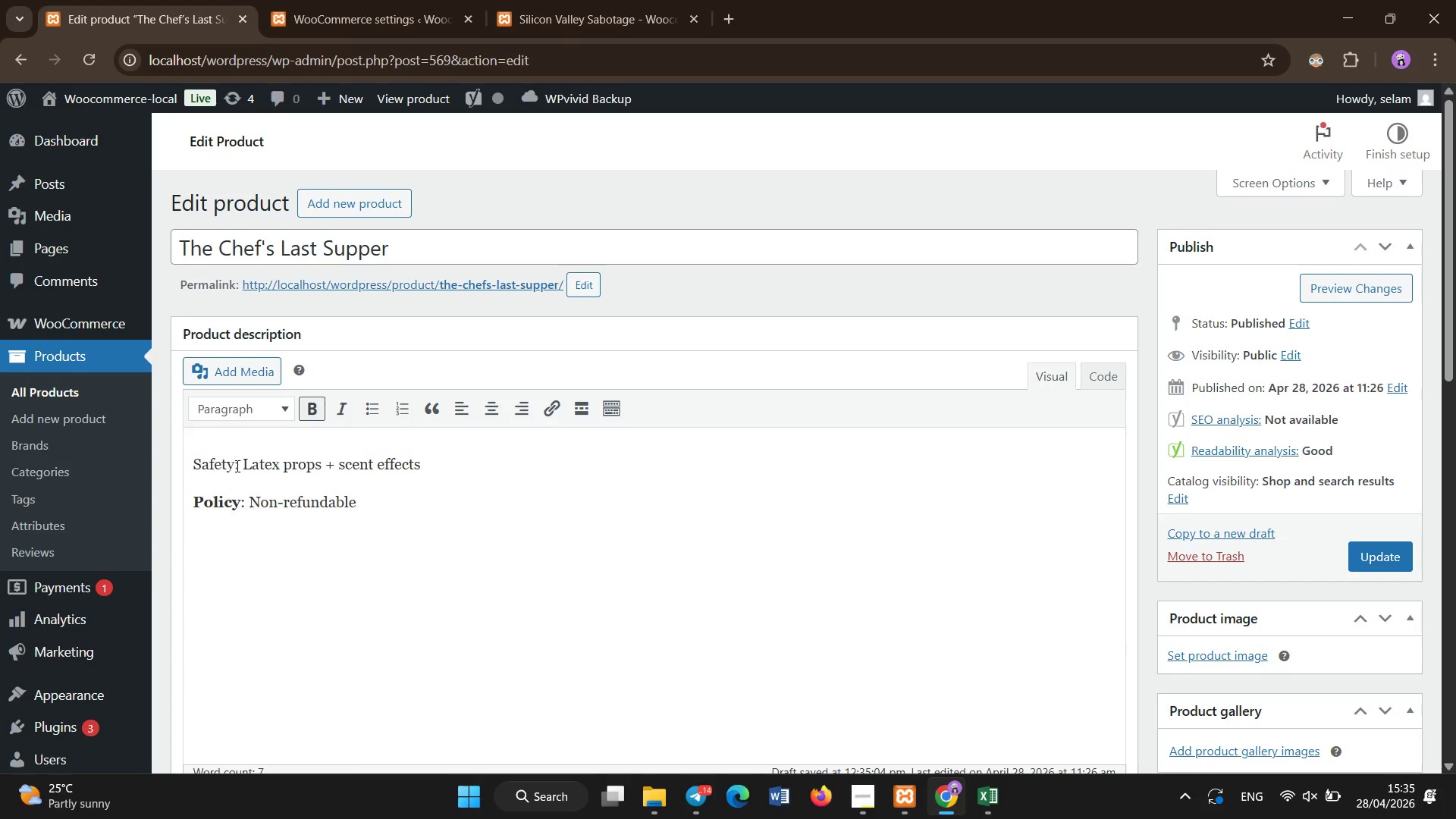 
left_click_drag(start_coordinate=[237, 466], to_coordinate=[190, 473])
 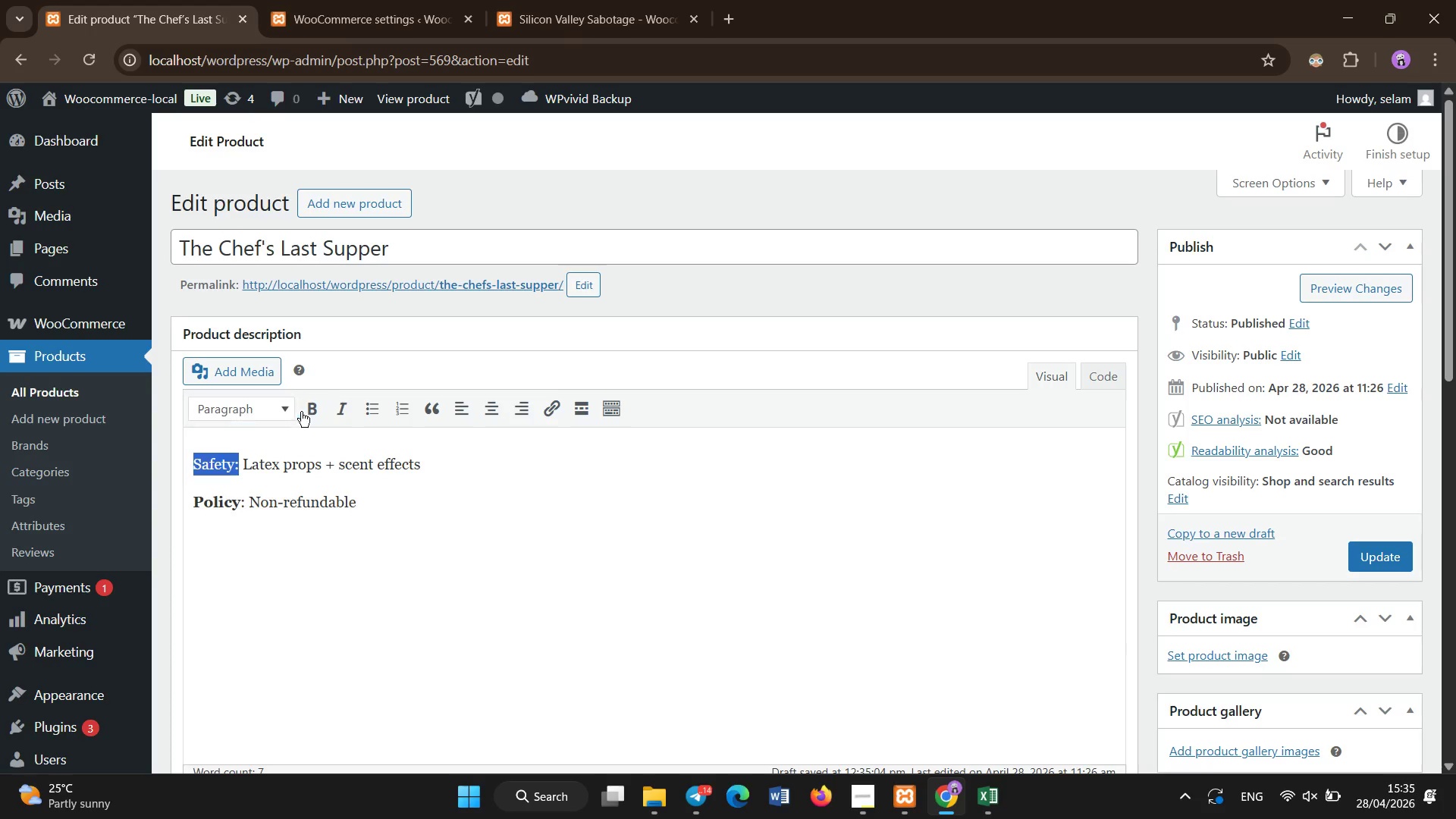 
left_click([306, 407])
 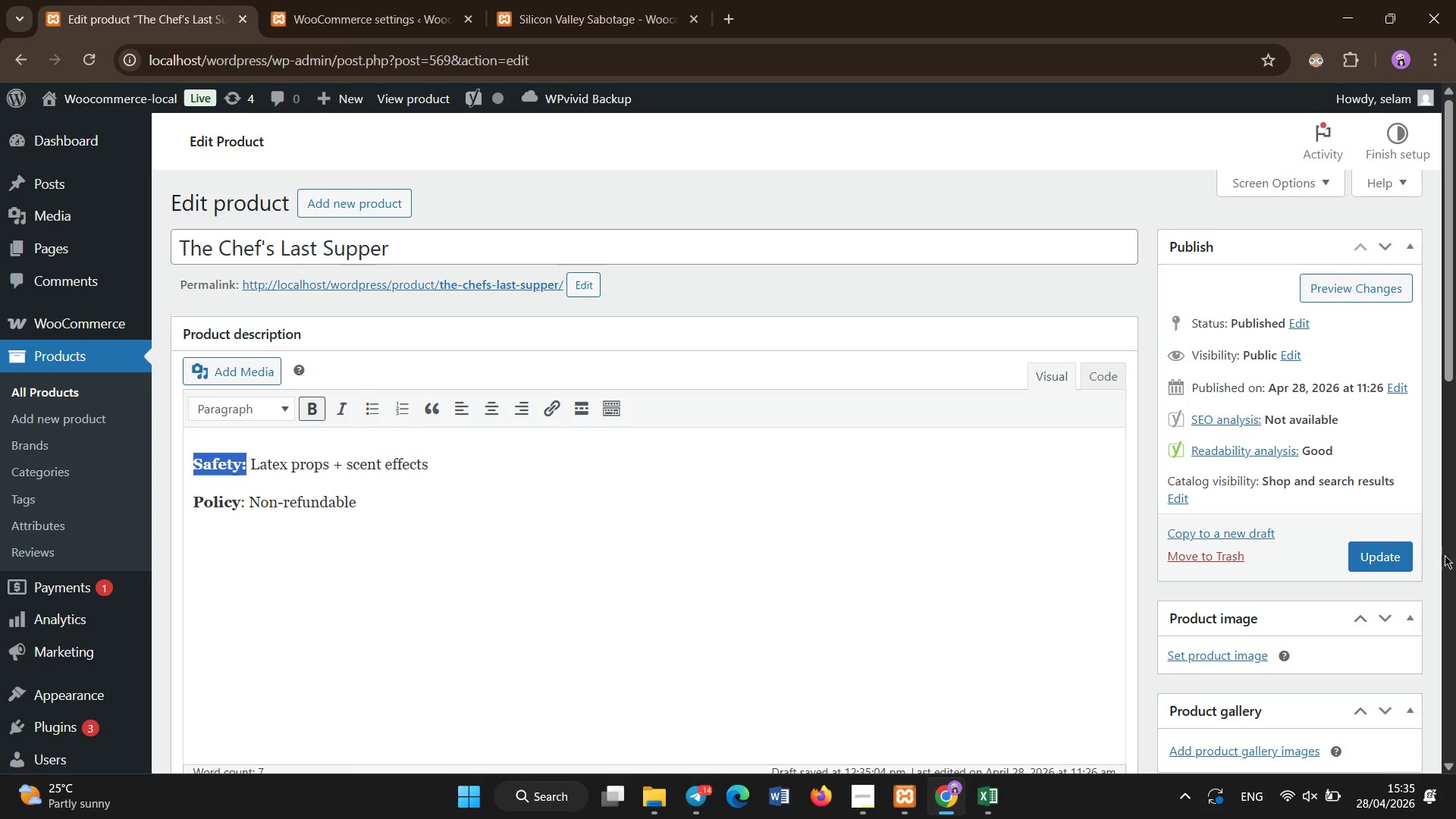 
left_click([1411, 560])
 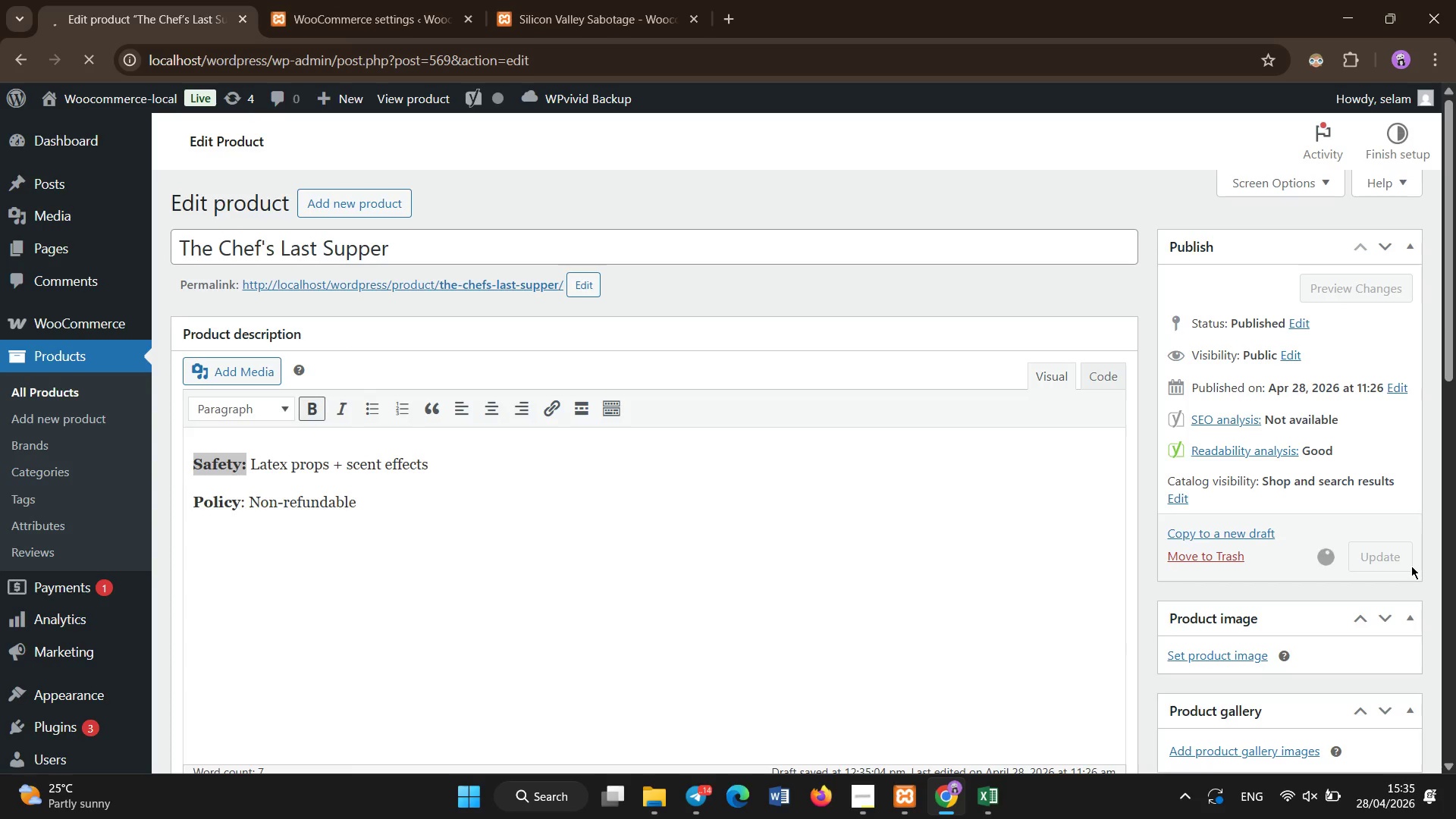 
wait(7.38)
 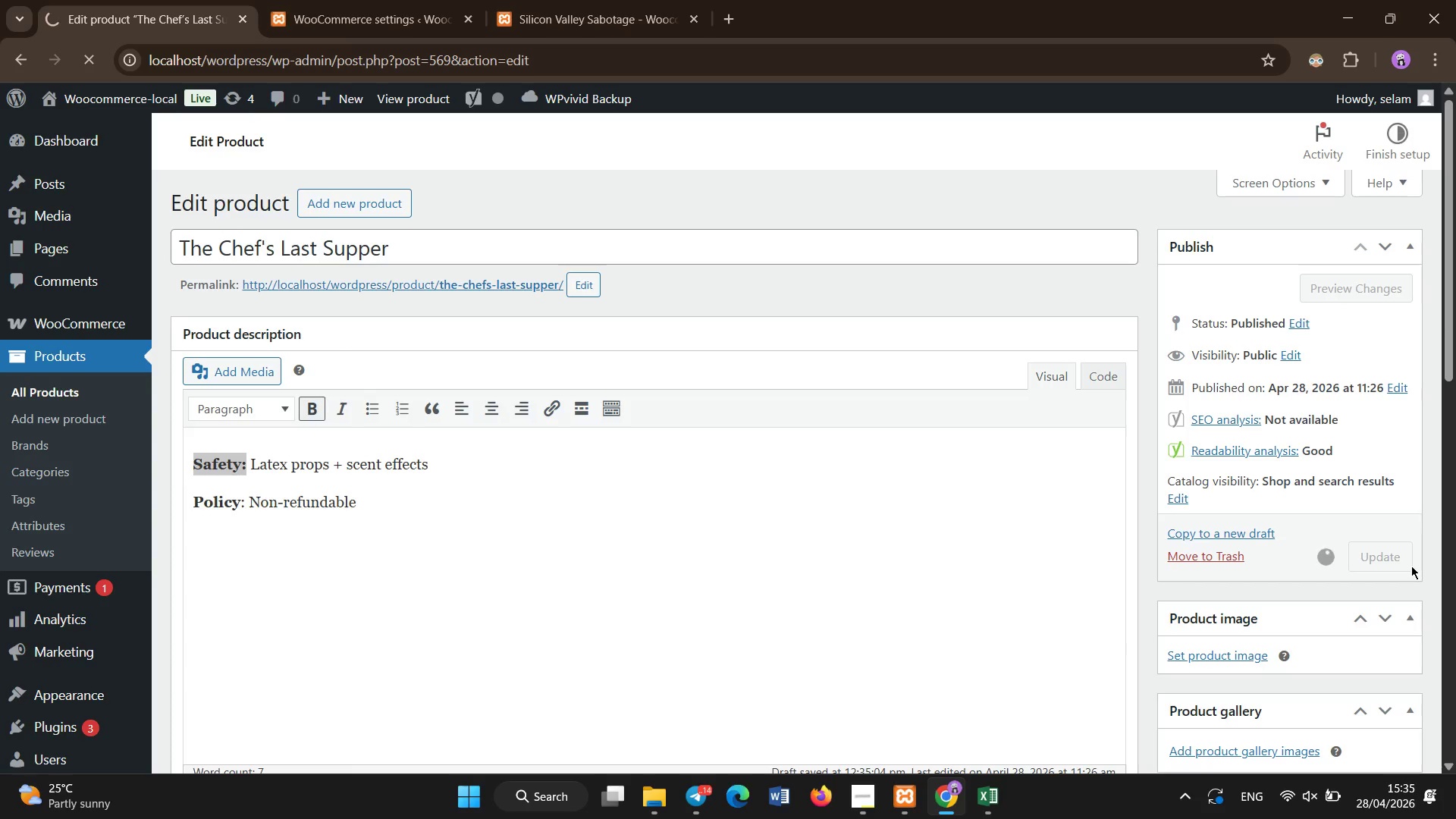 
double_click([560, 0])
 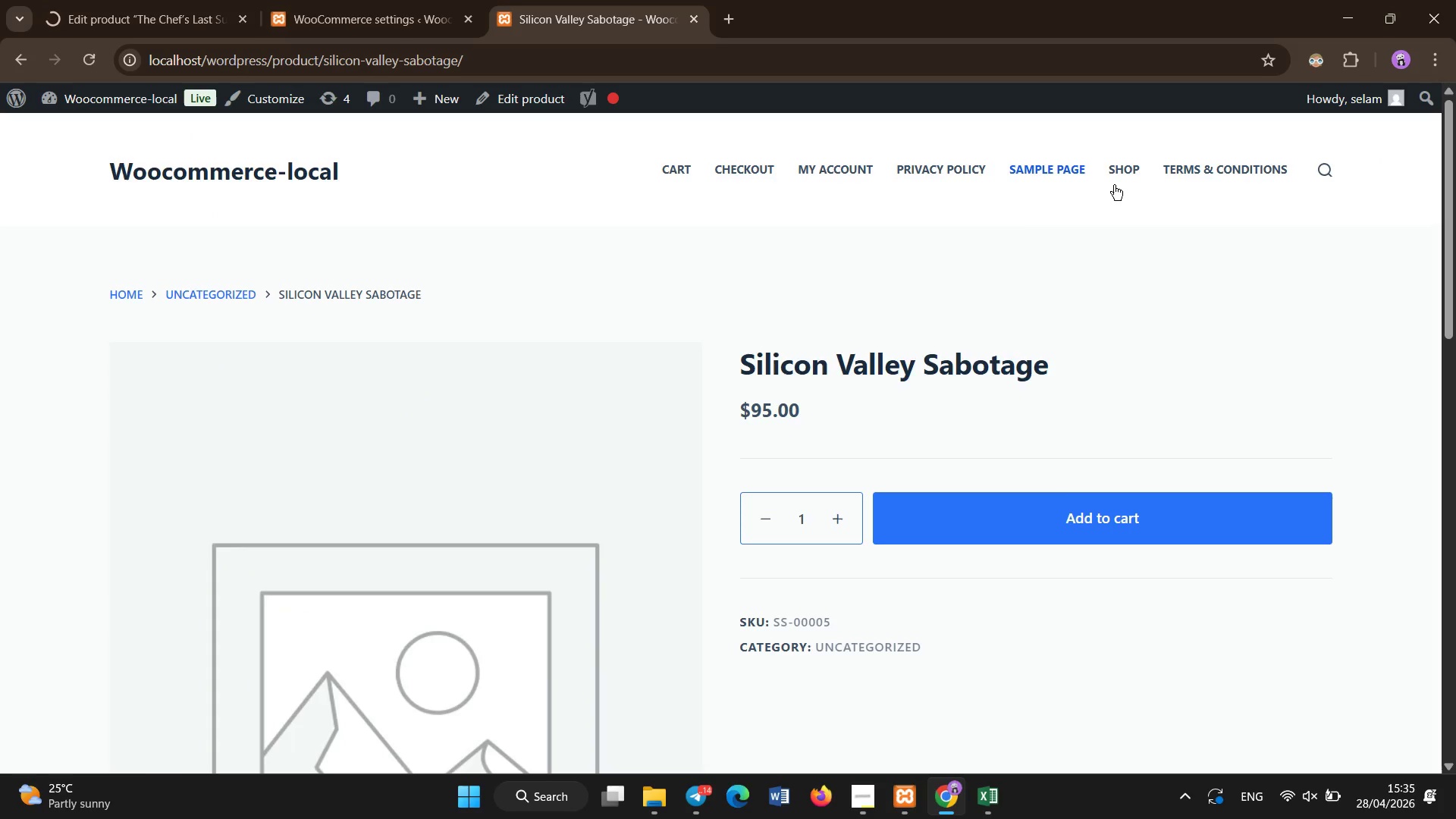 
left_click([1114, 173])
 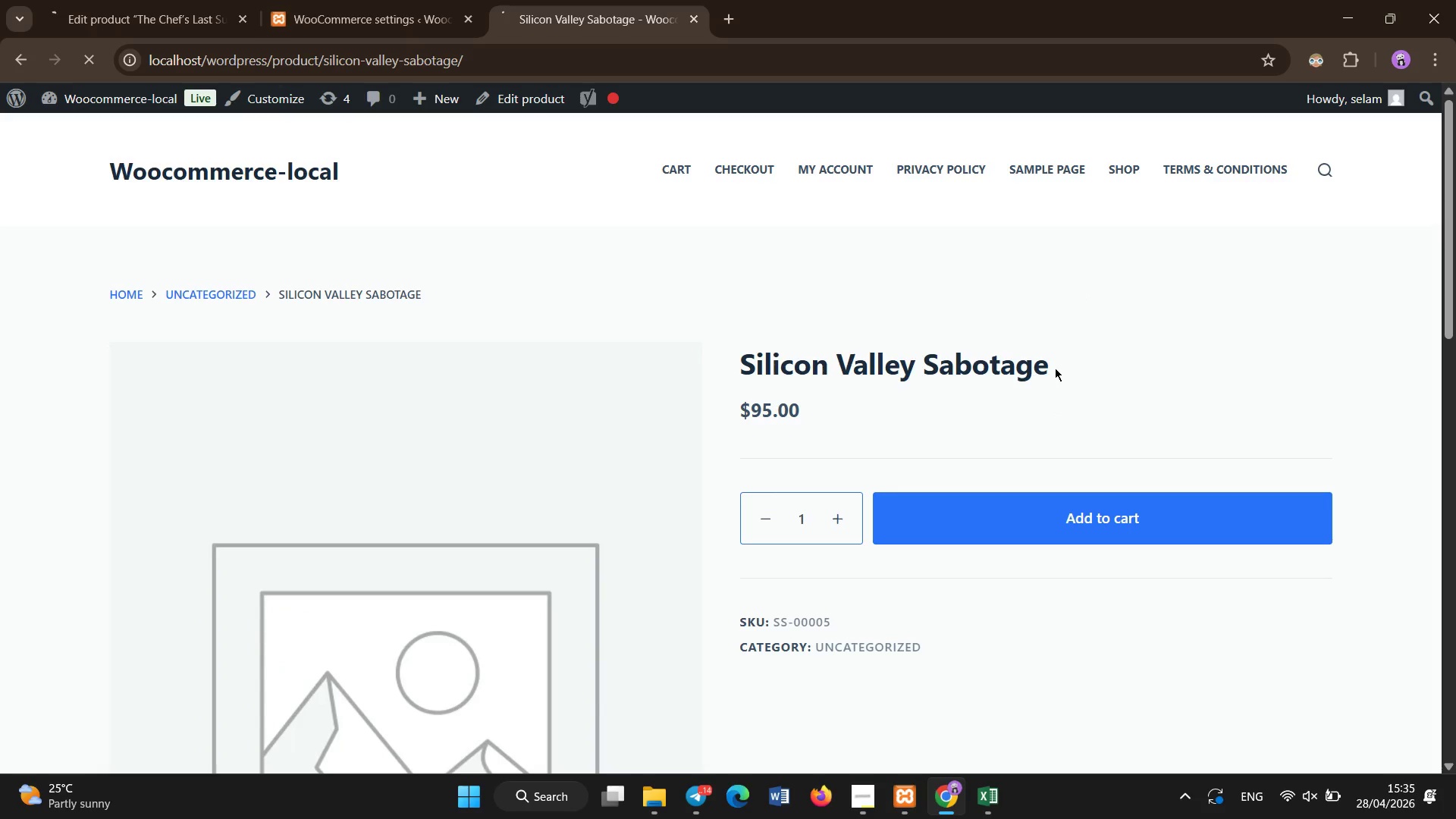 
wait(11.81)
 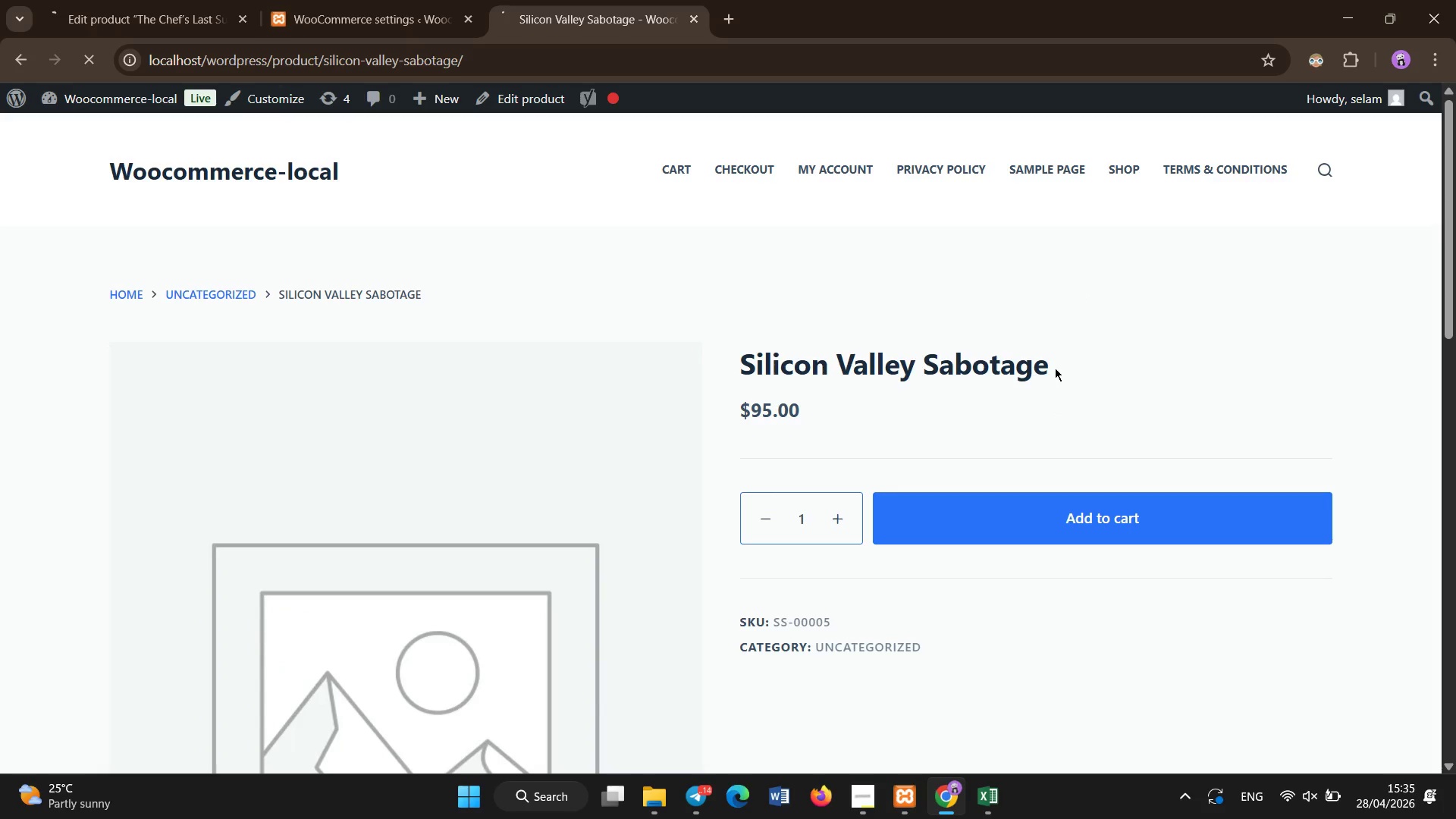 
left_click([96, 0])
 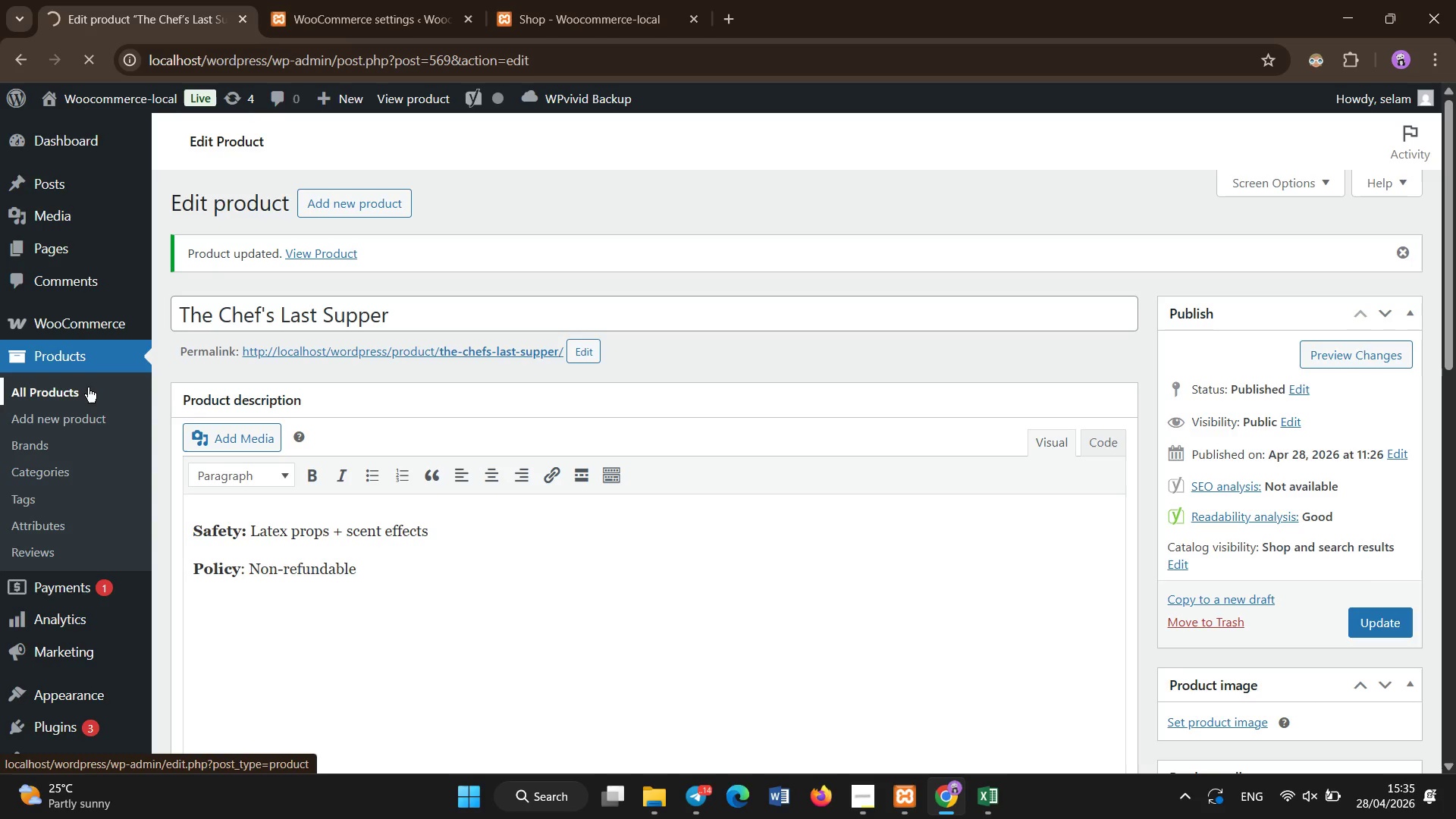 
wait(18.11)
 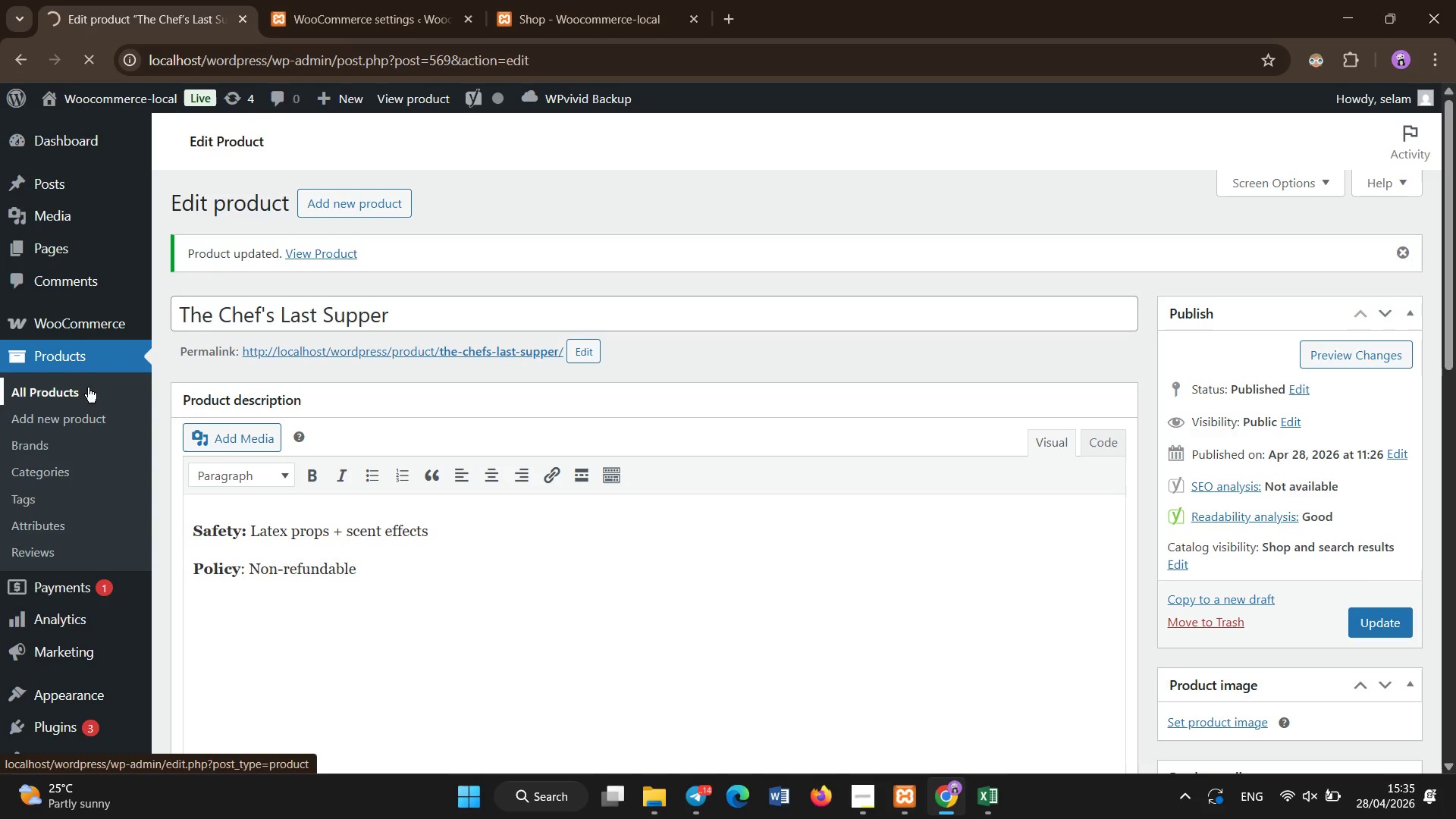 
left_click([607, 169])
 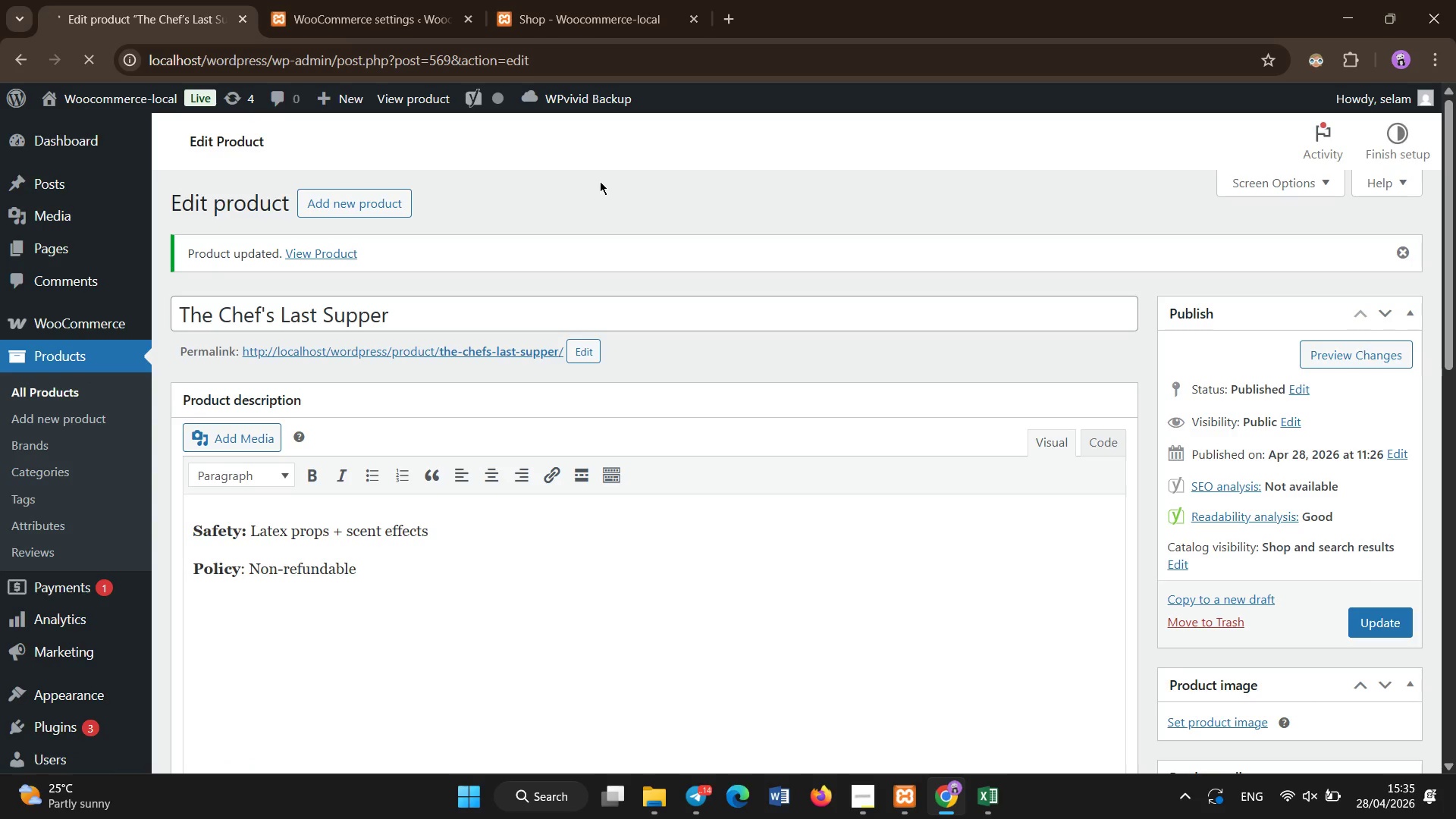 
left_click([600, 181])
 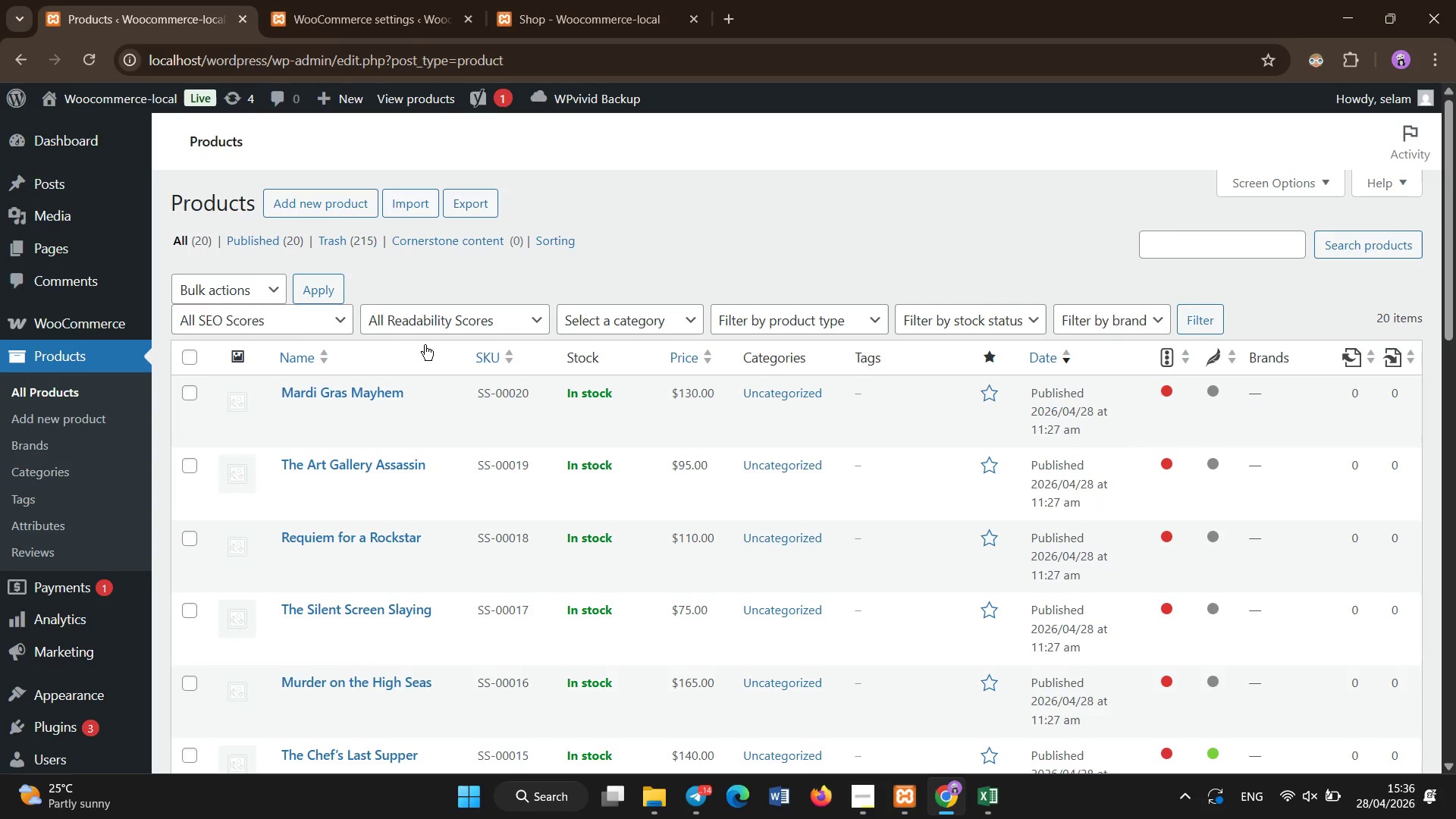 
wait(5.92)
 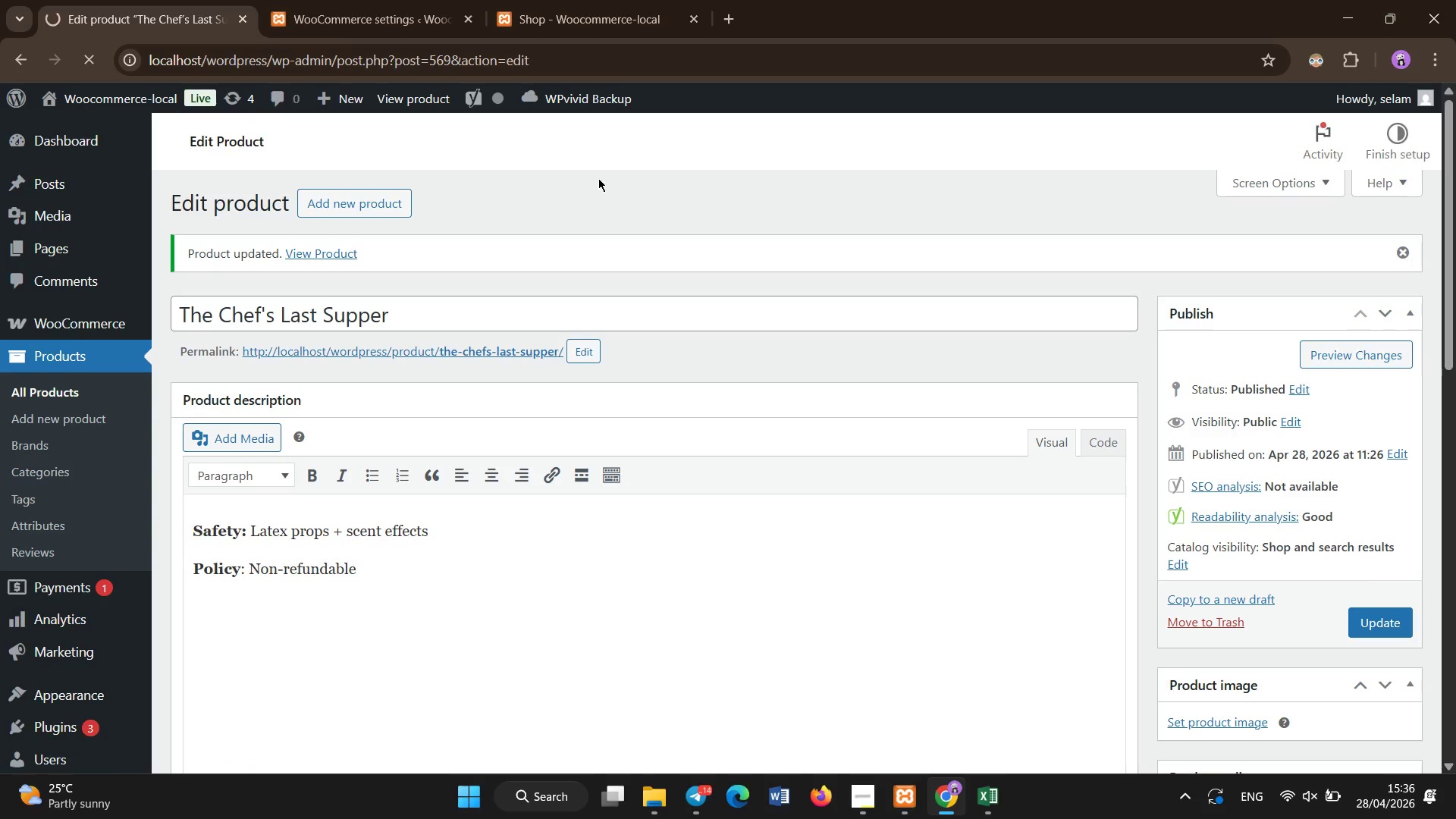 
left_click([365, 675])
 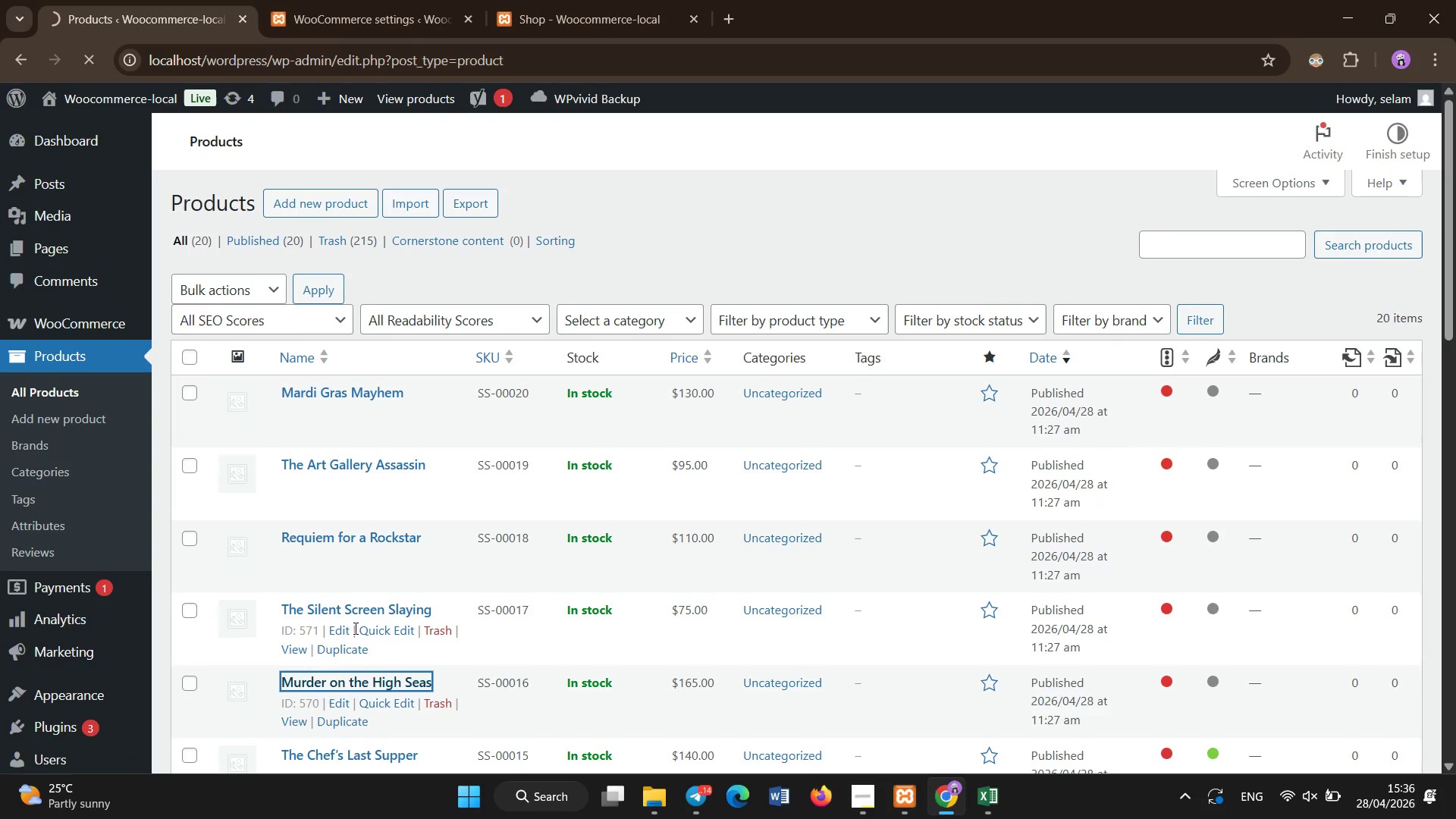 
wait(8.69)
 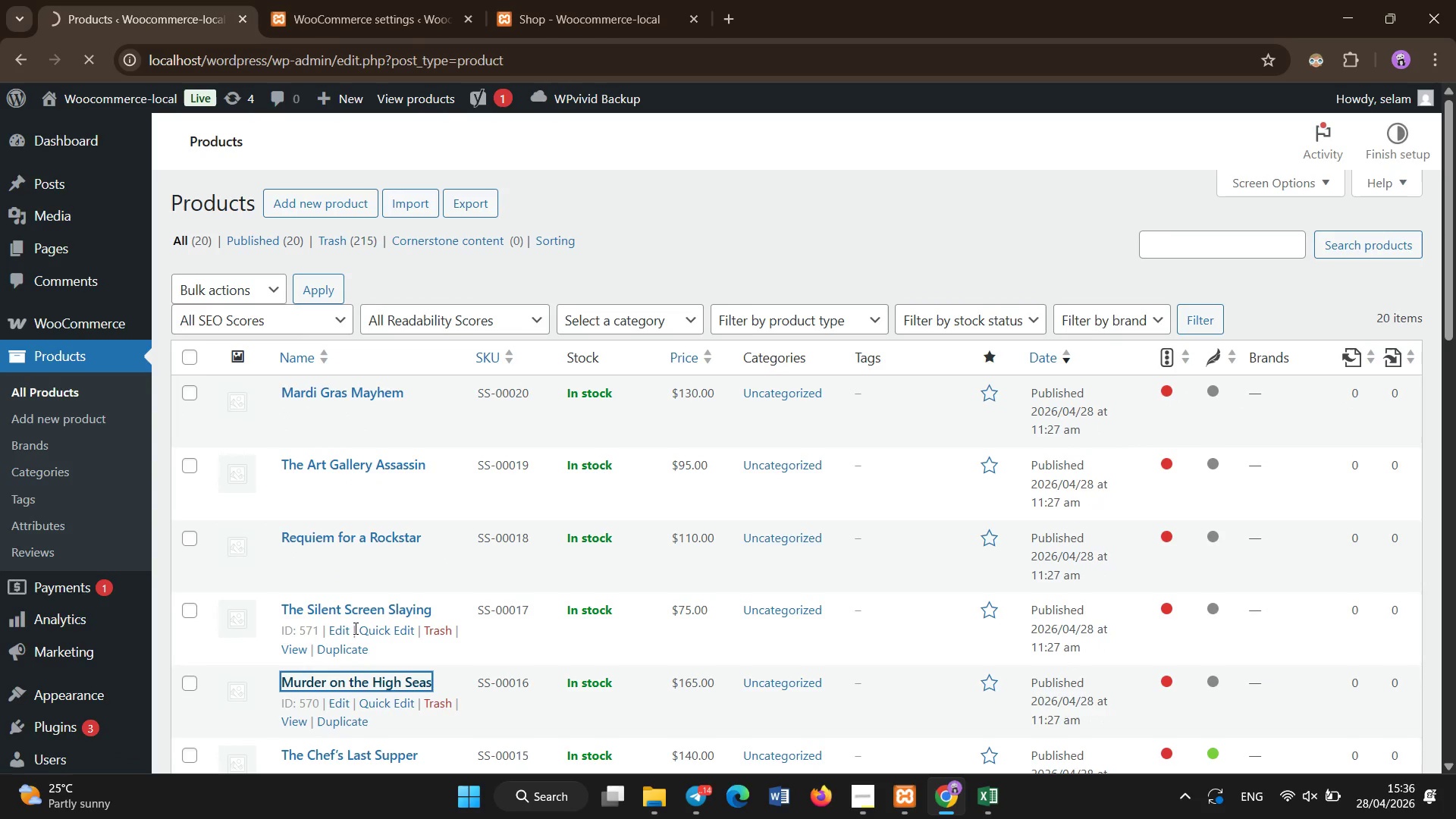 
left_click([606, 238])
 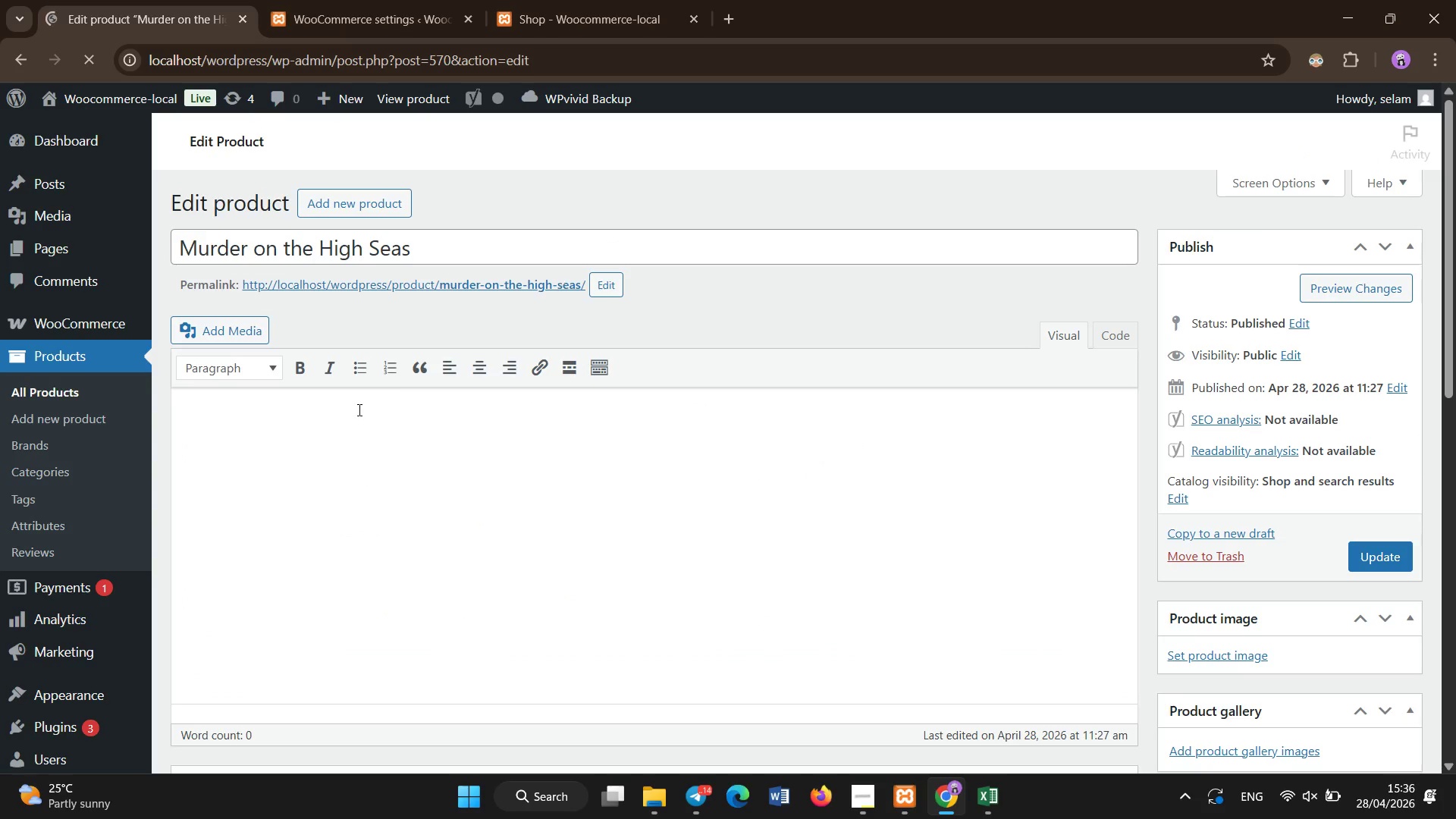 
scroll: coordinate [357, 444], scroll_direction: down, amount: 3.0
 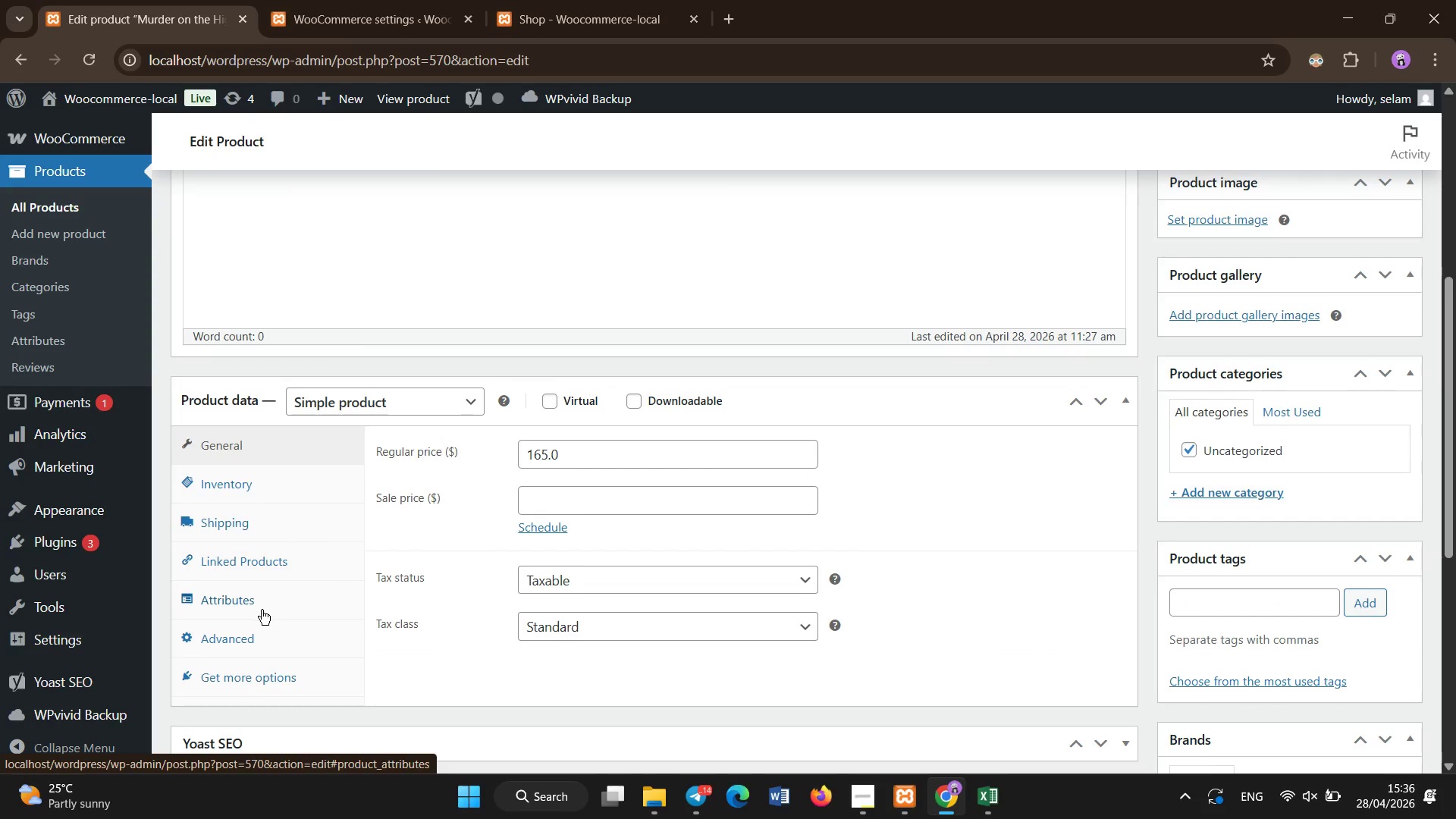 
left_click([262, 610])
 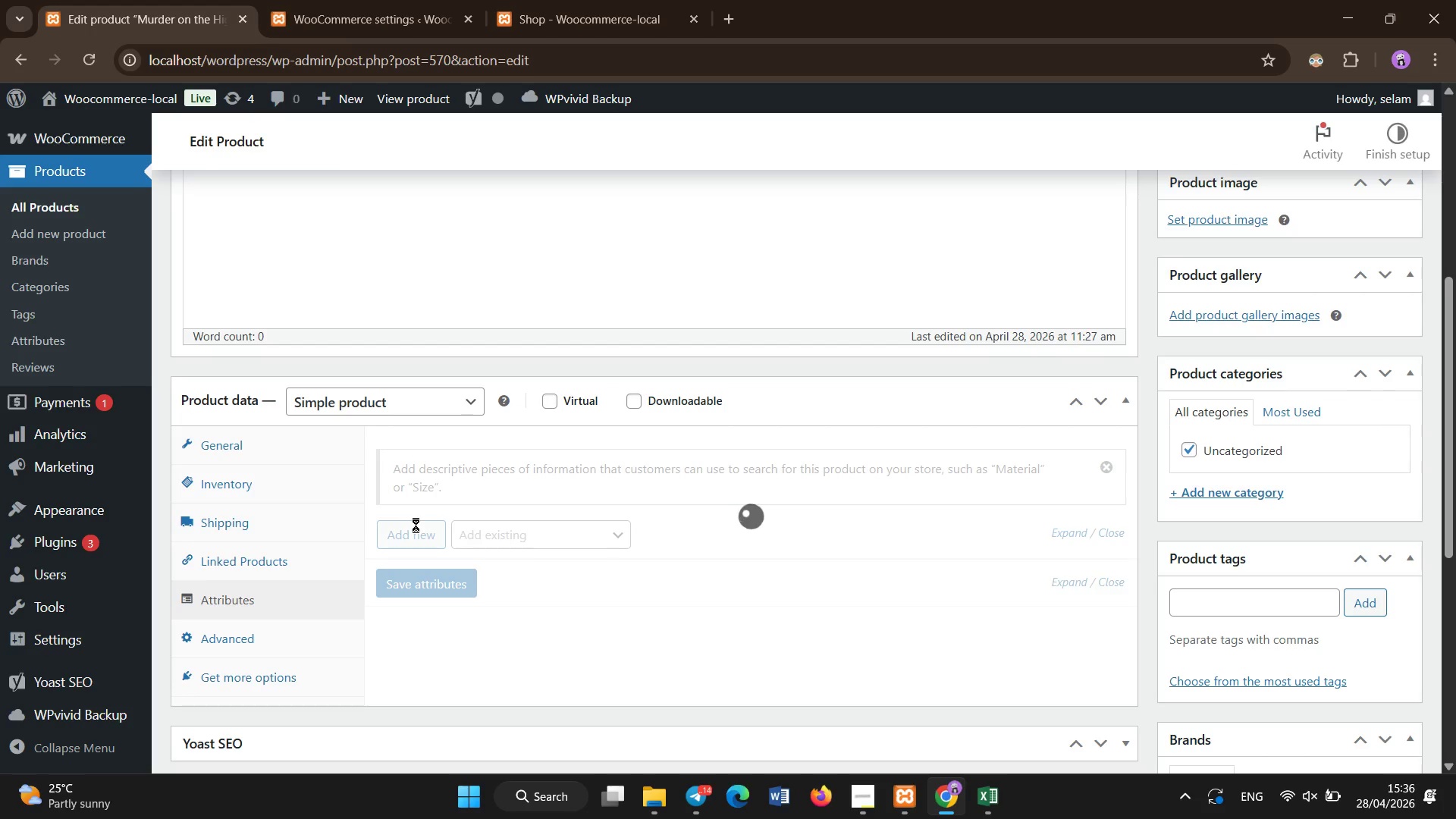 
wait(5.18)
 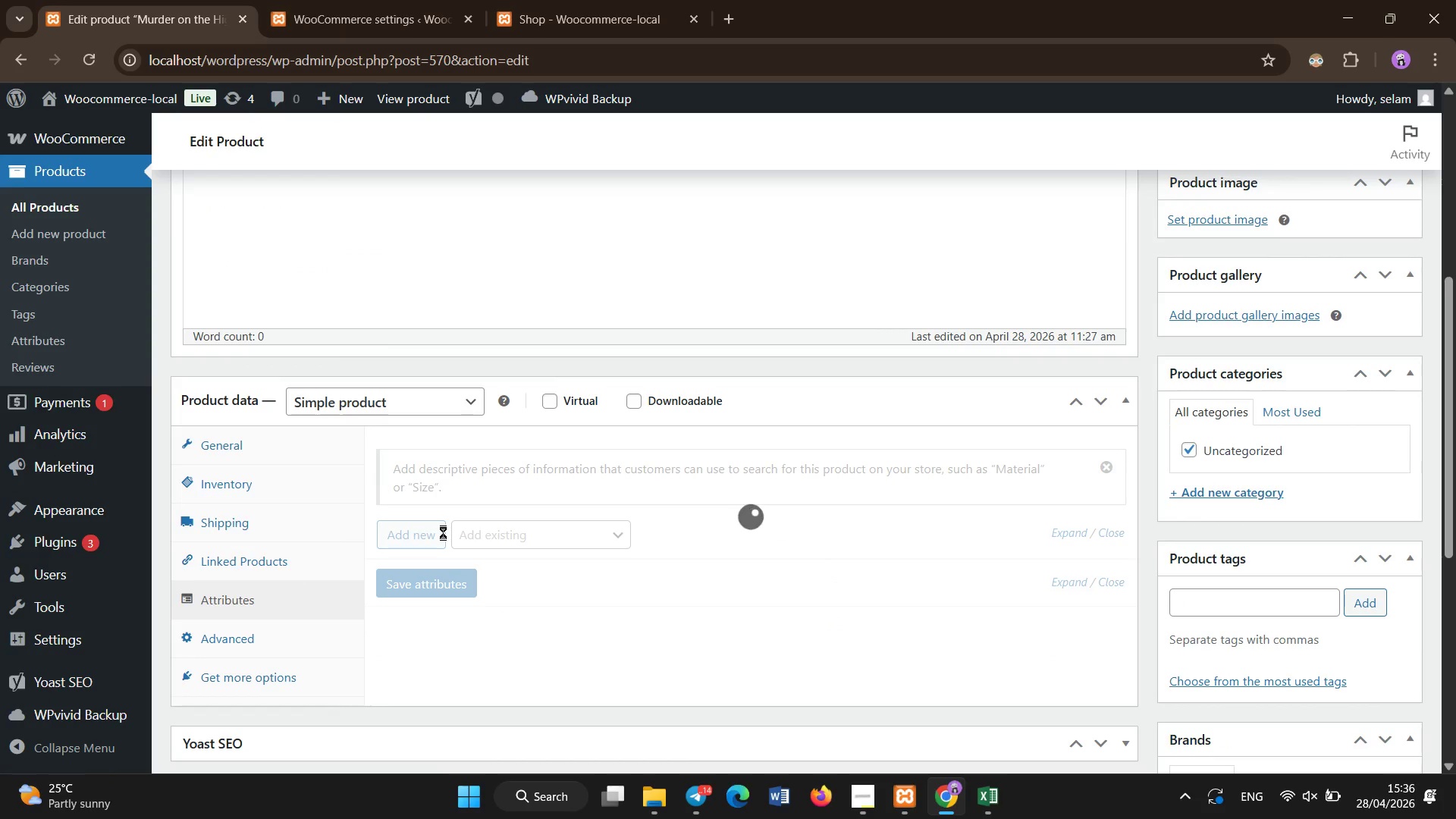 
mouse_move([469, 585])
 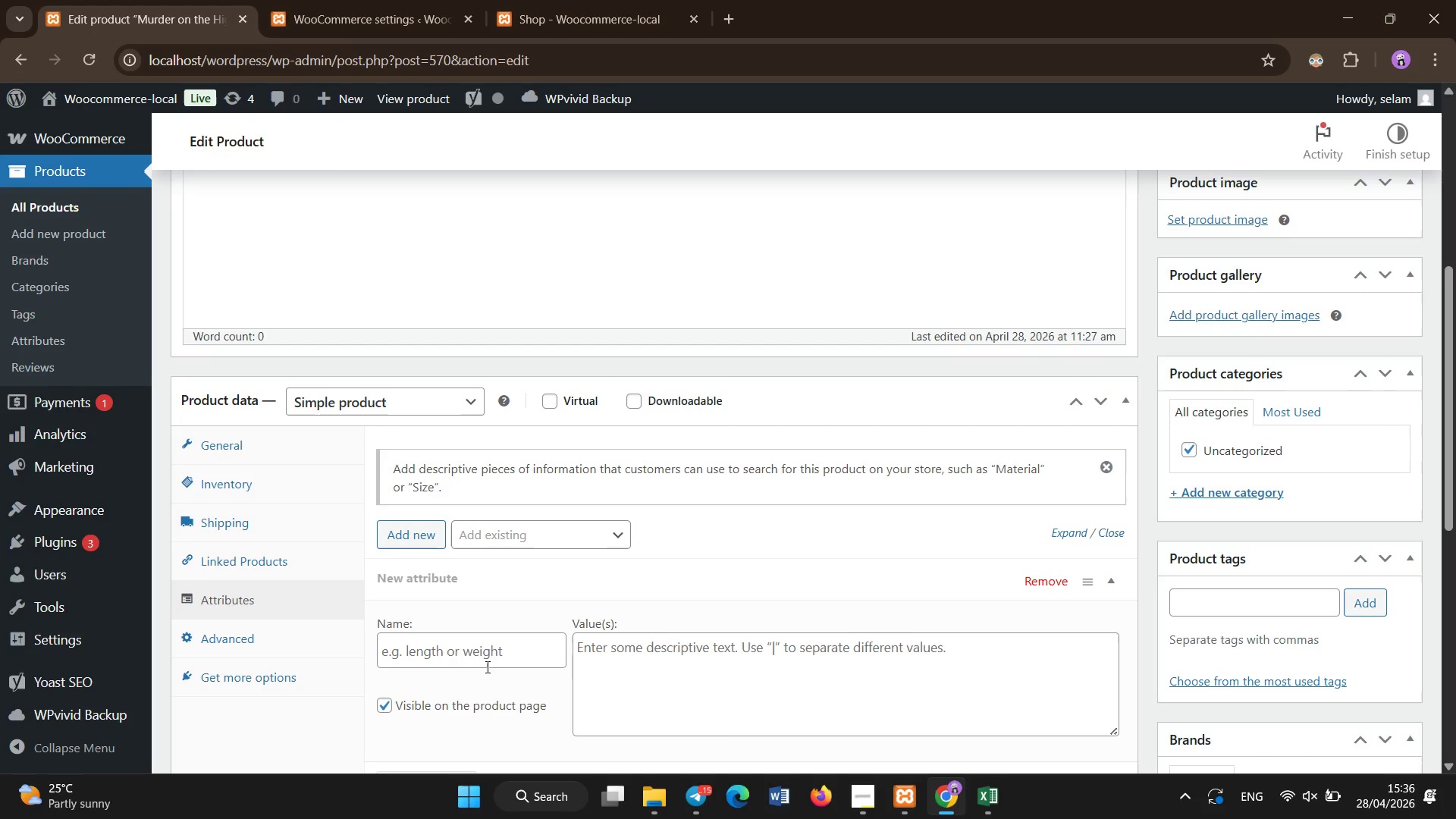 
double_click([484, 663])
 